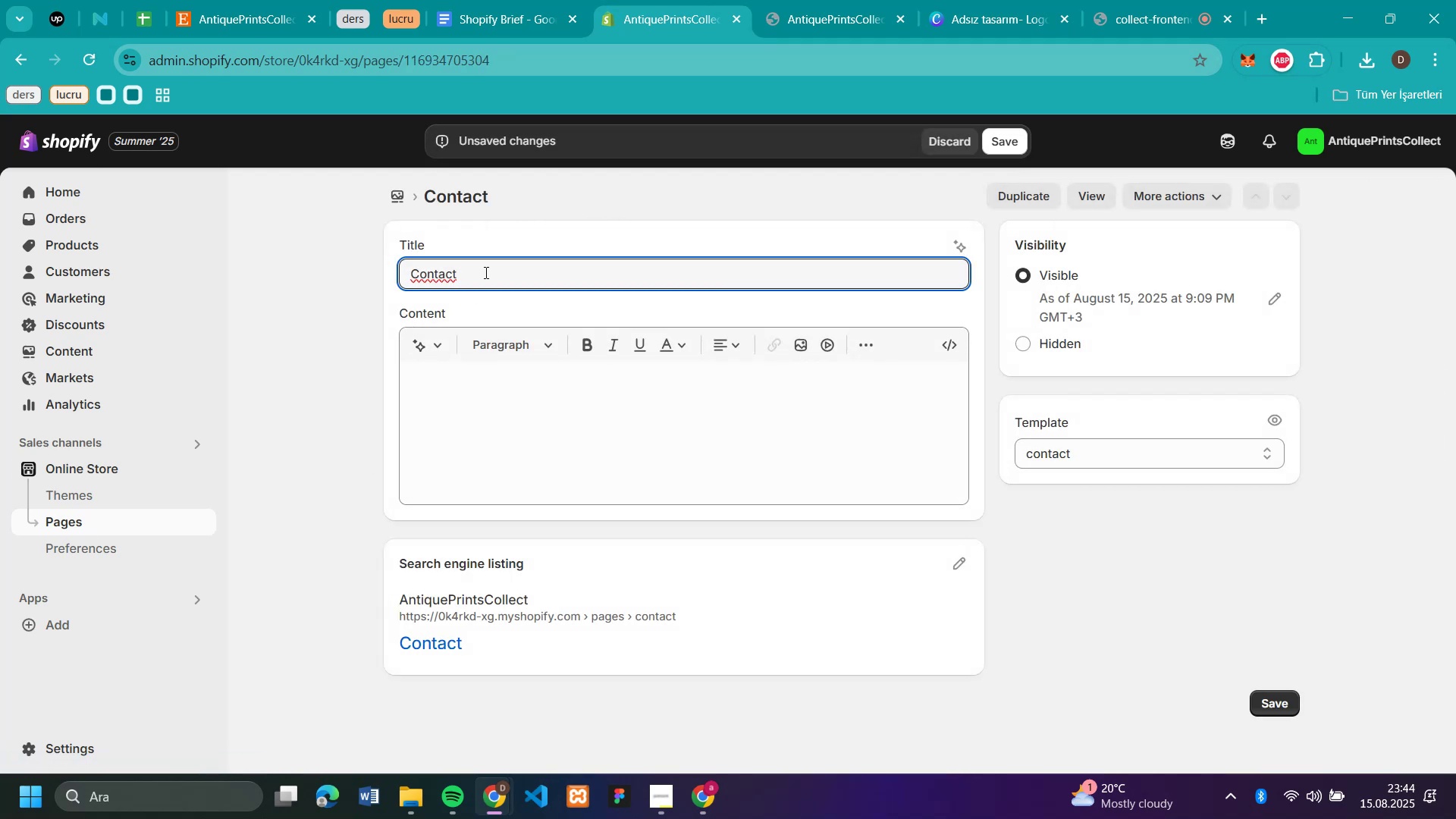 
key(CapsLock)
 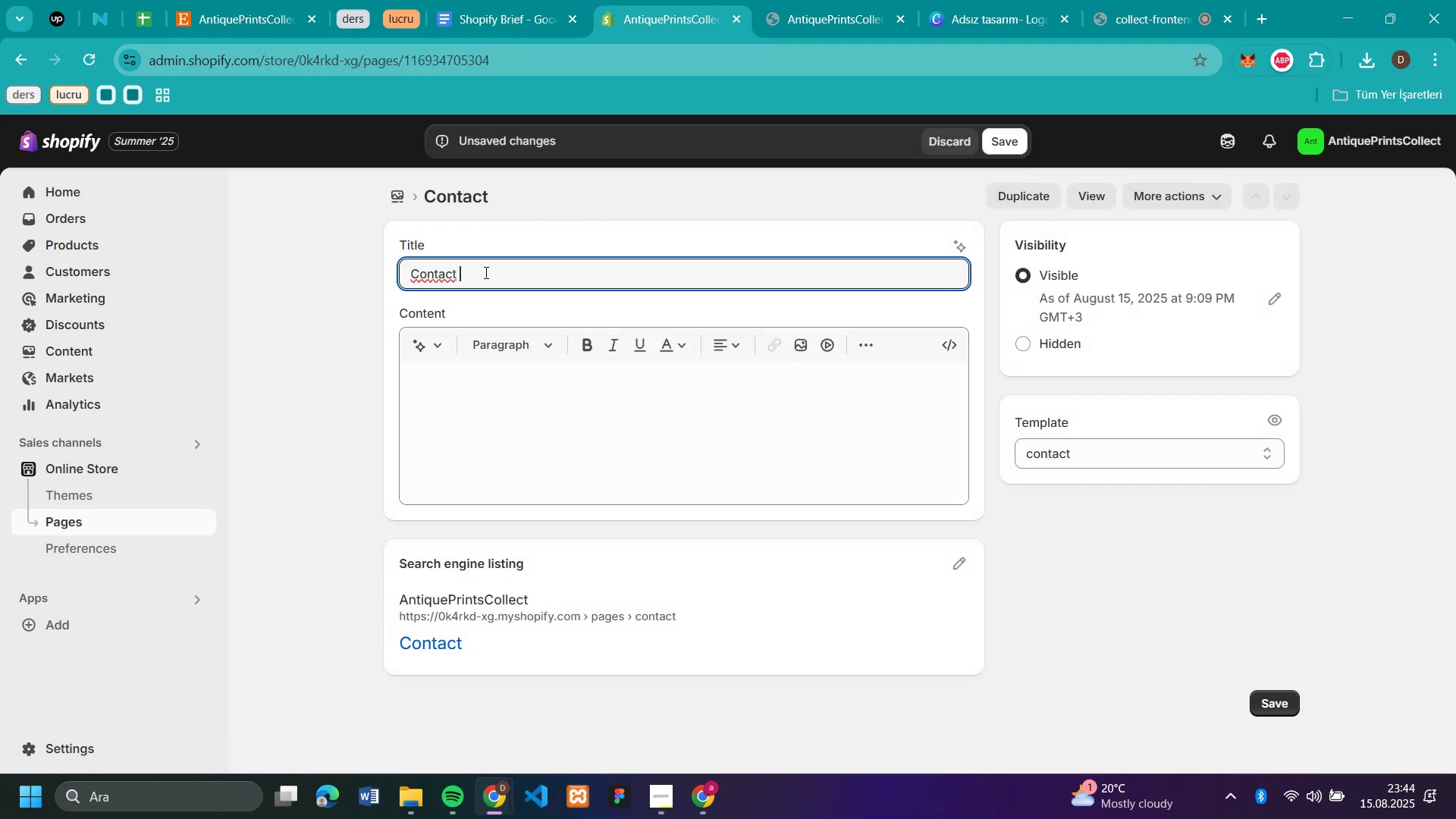 
key(U)
 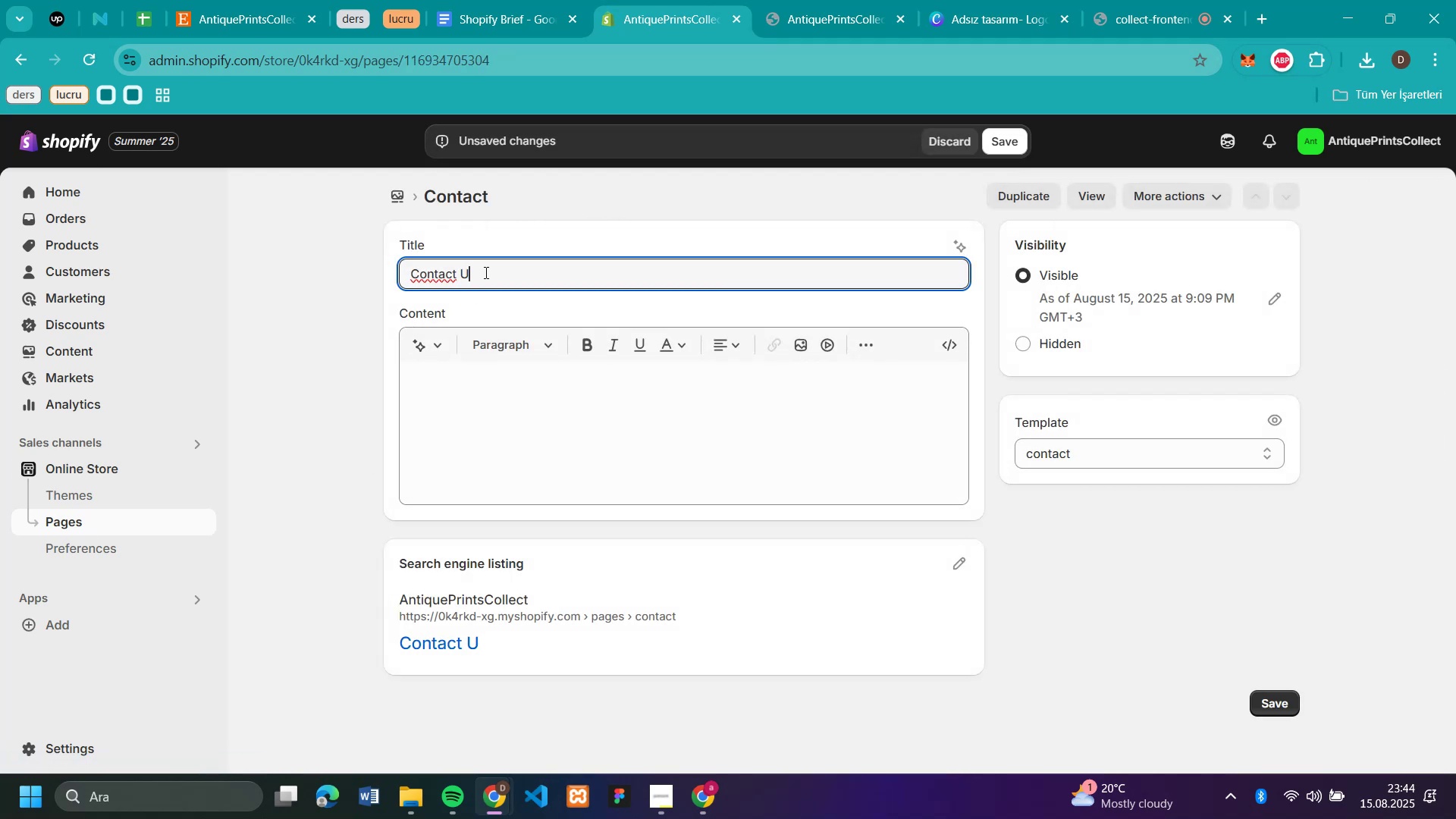 
key(CapsLock)
 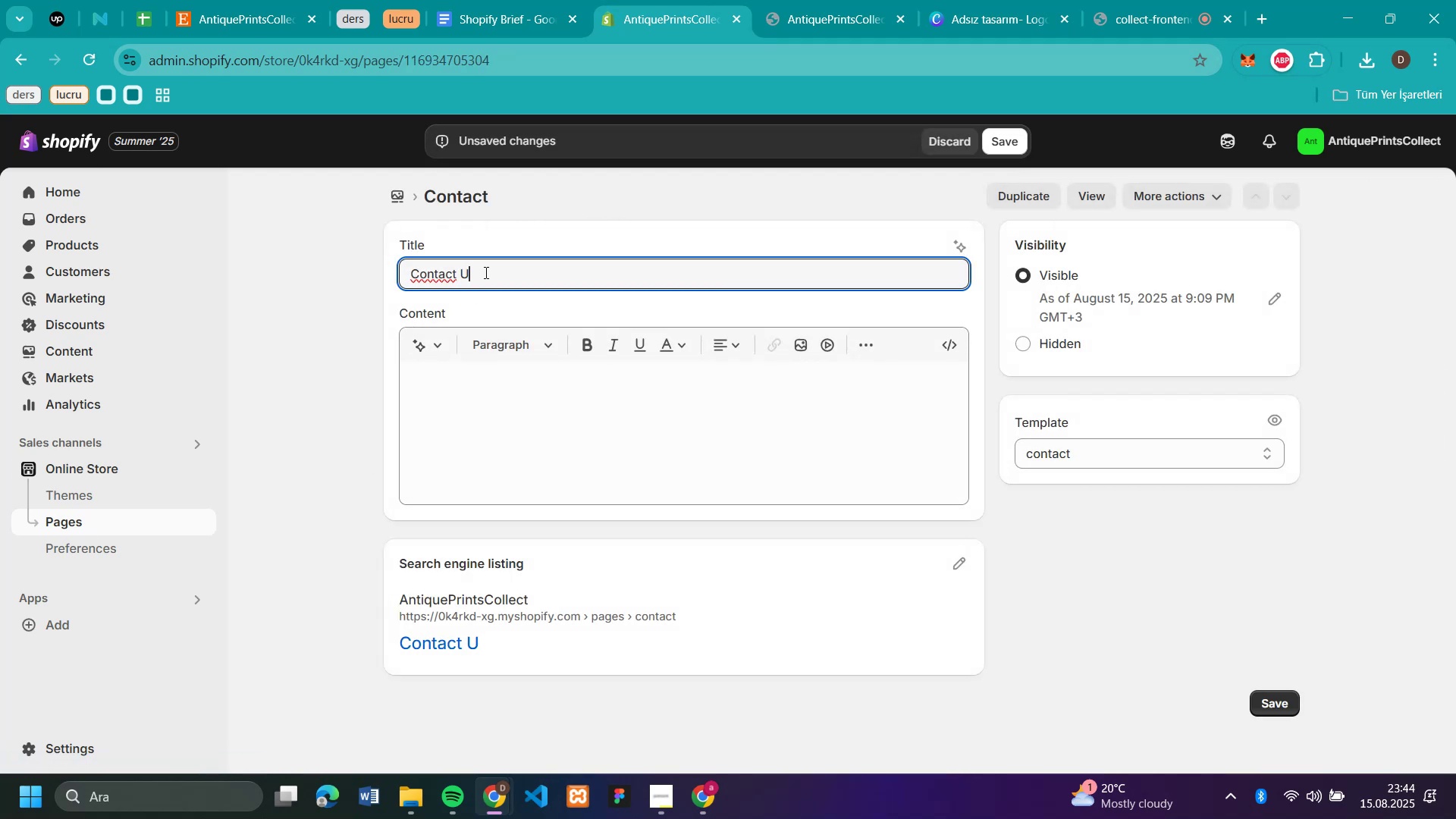 
key(S)
 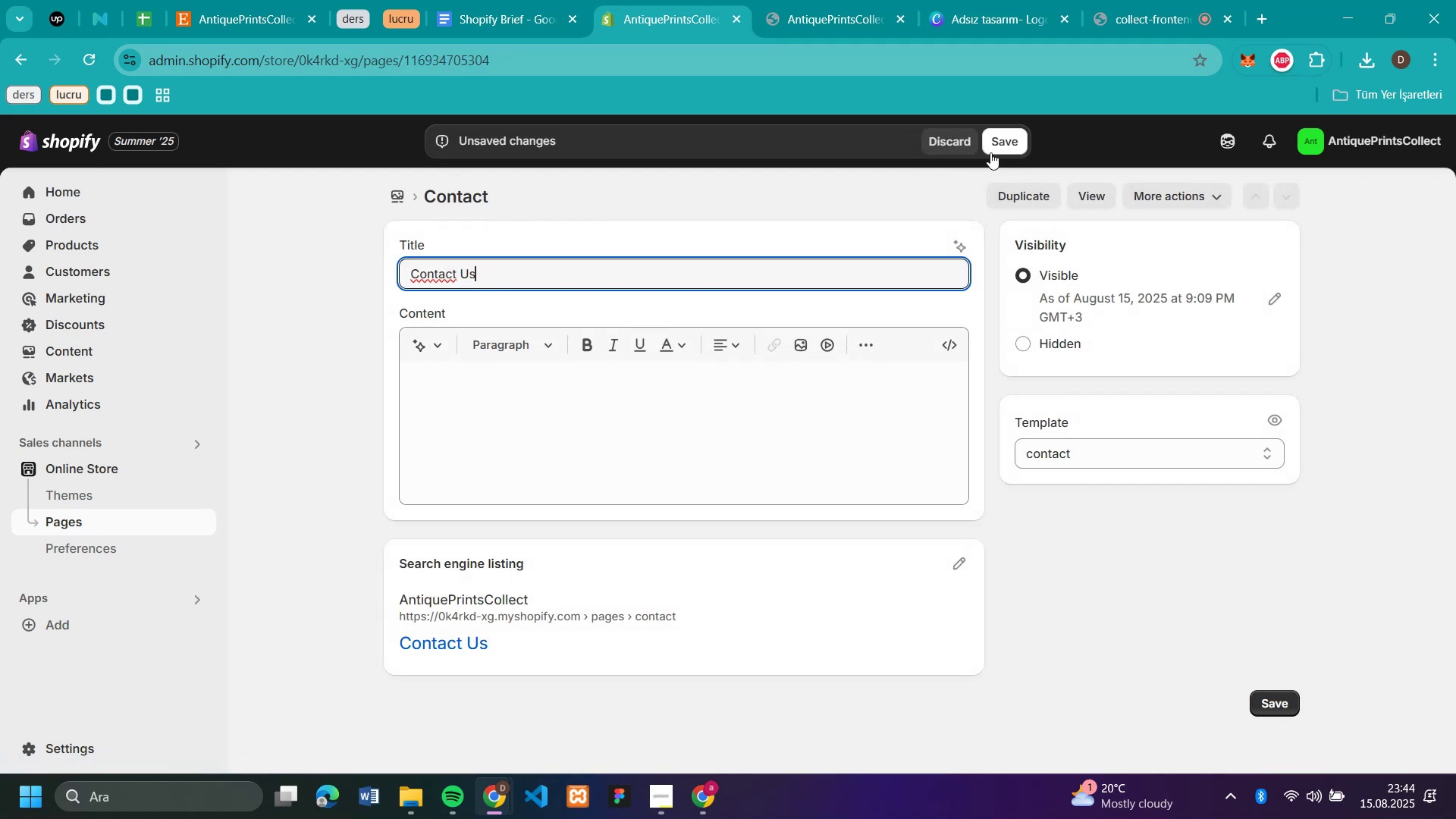 
left_click([1009, 148])
 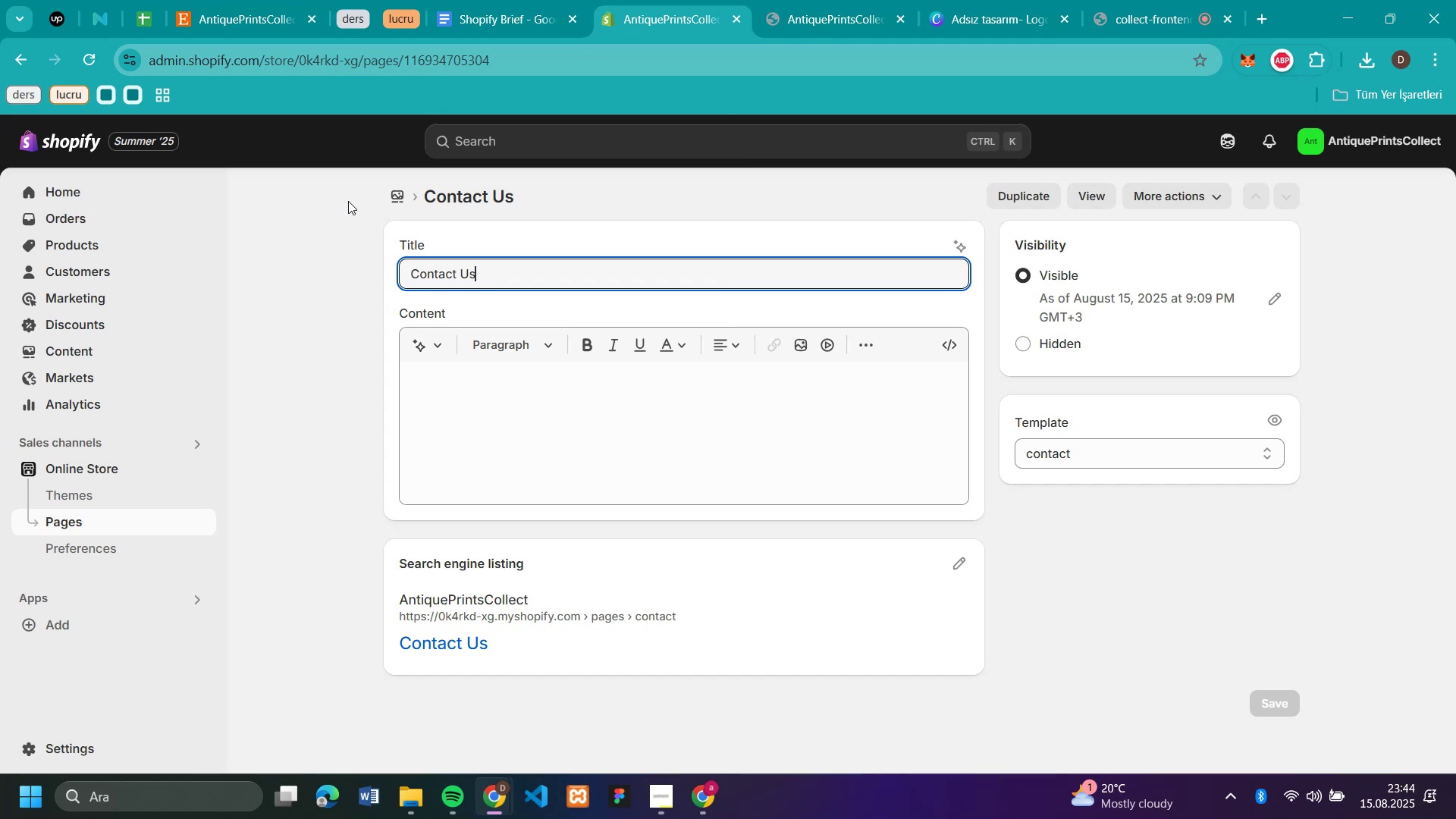 
left_click([396, 195])
 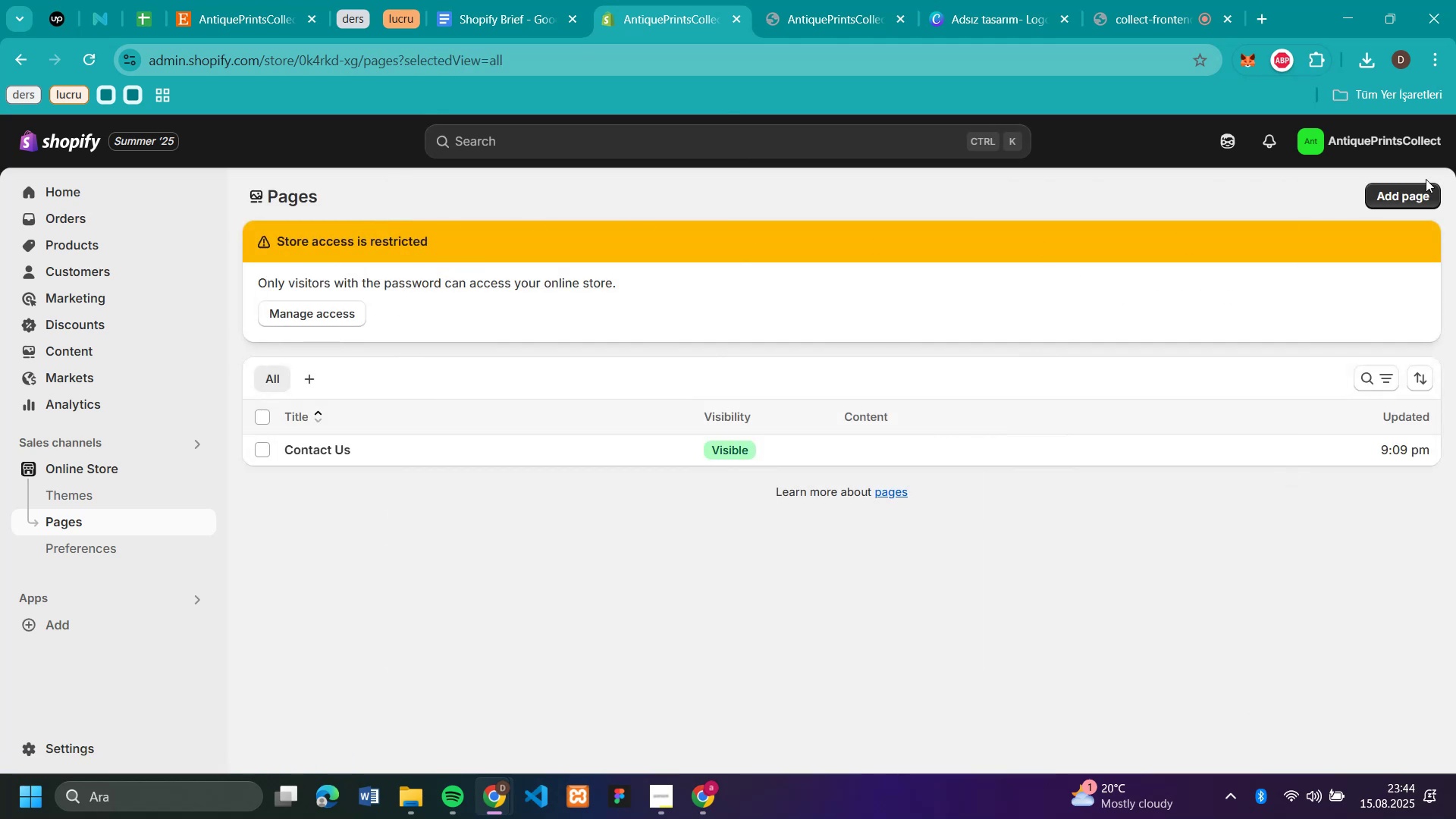 
left_click([1416, 199])
 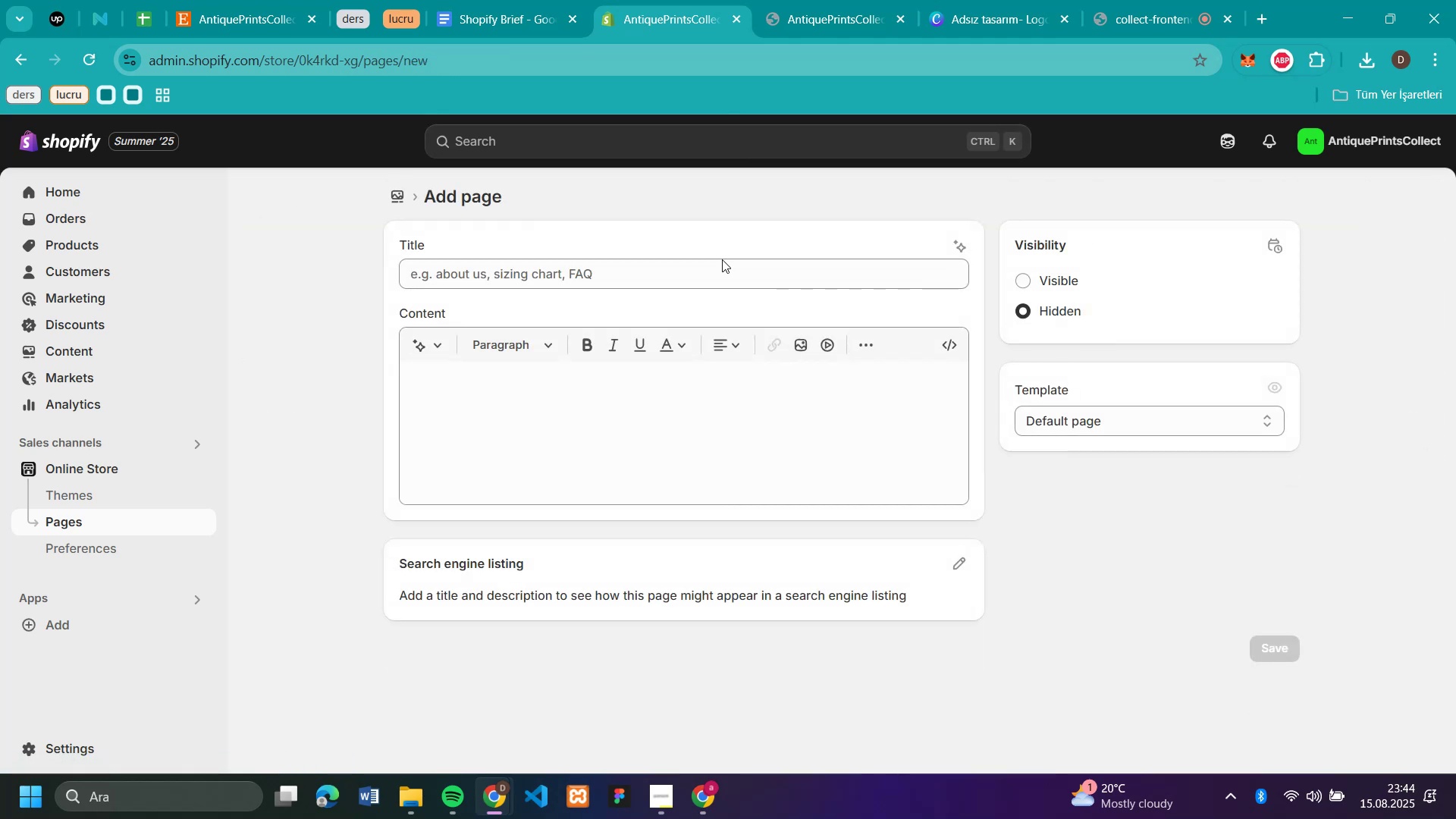 
left_click([689, 271])
 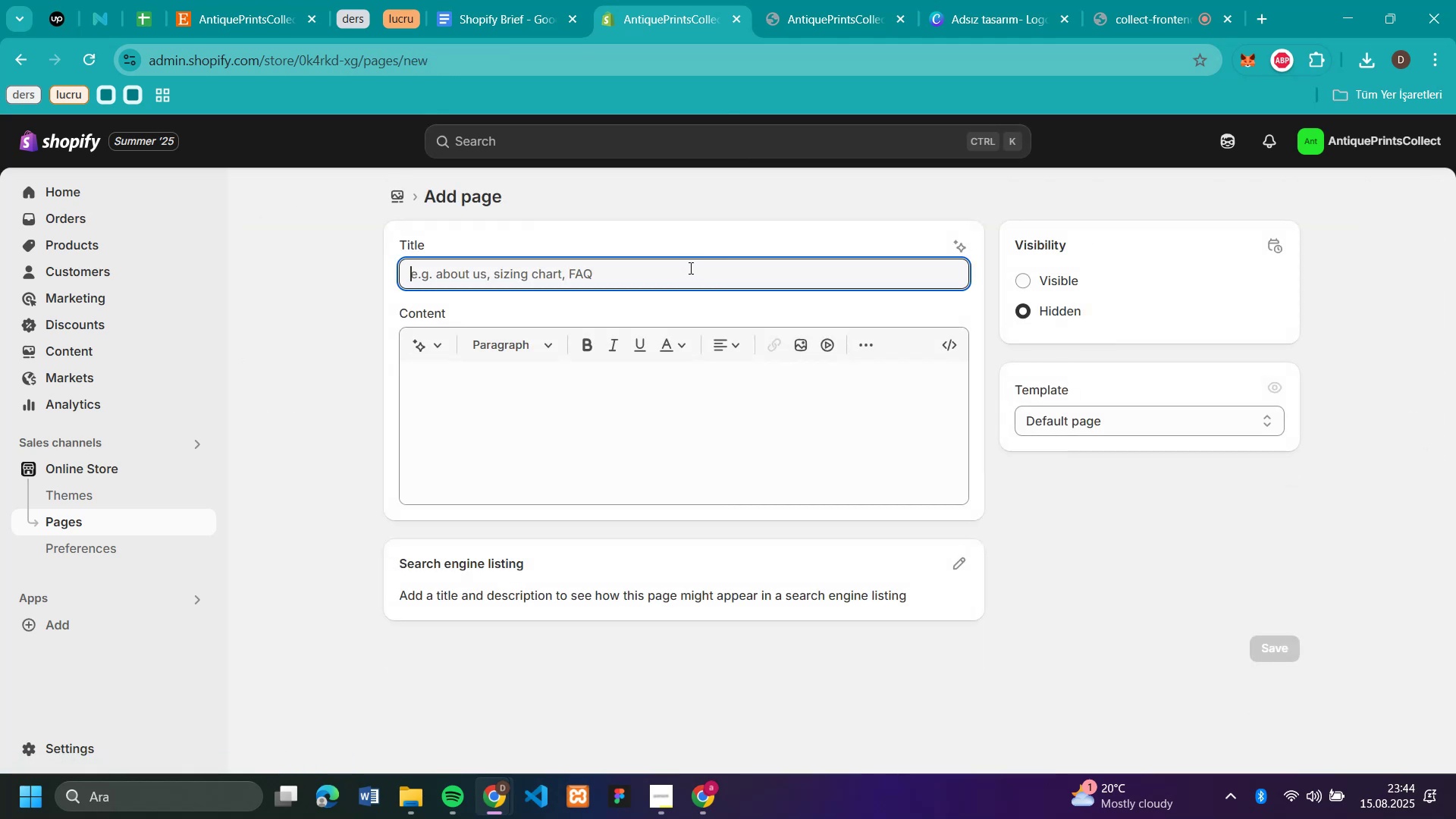 
type(About Us)
 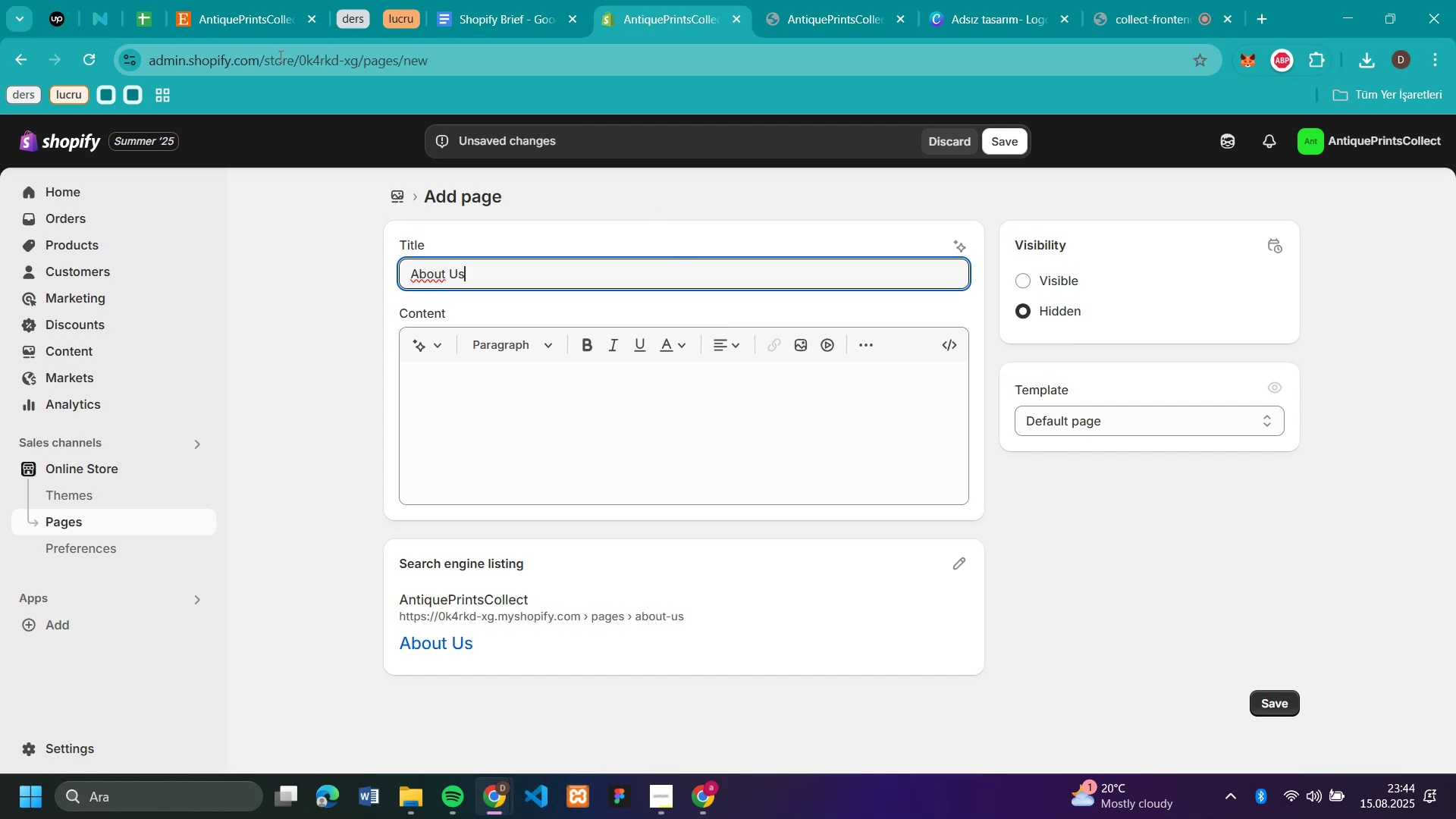 
left_click([239, 17])
 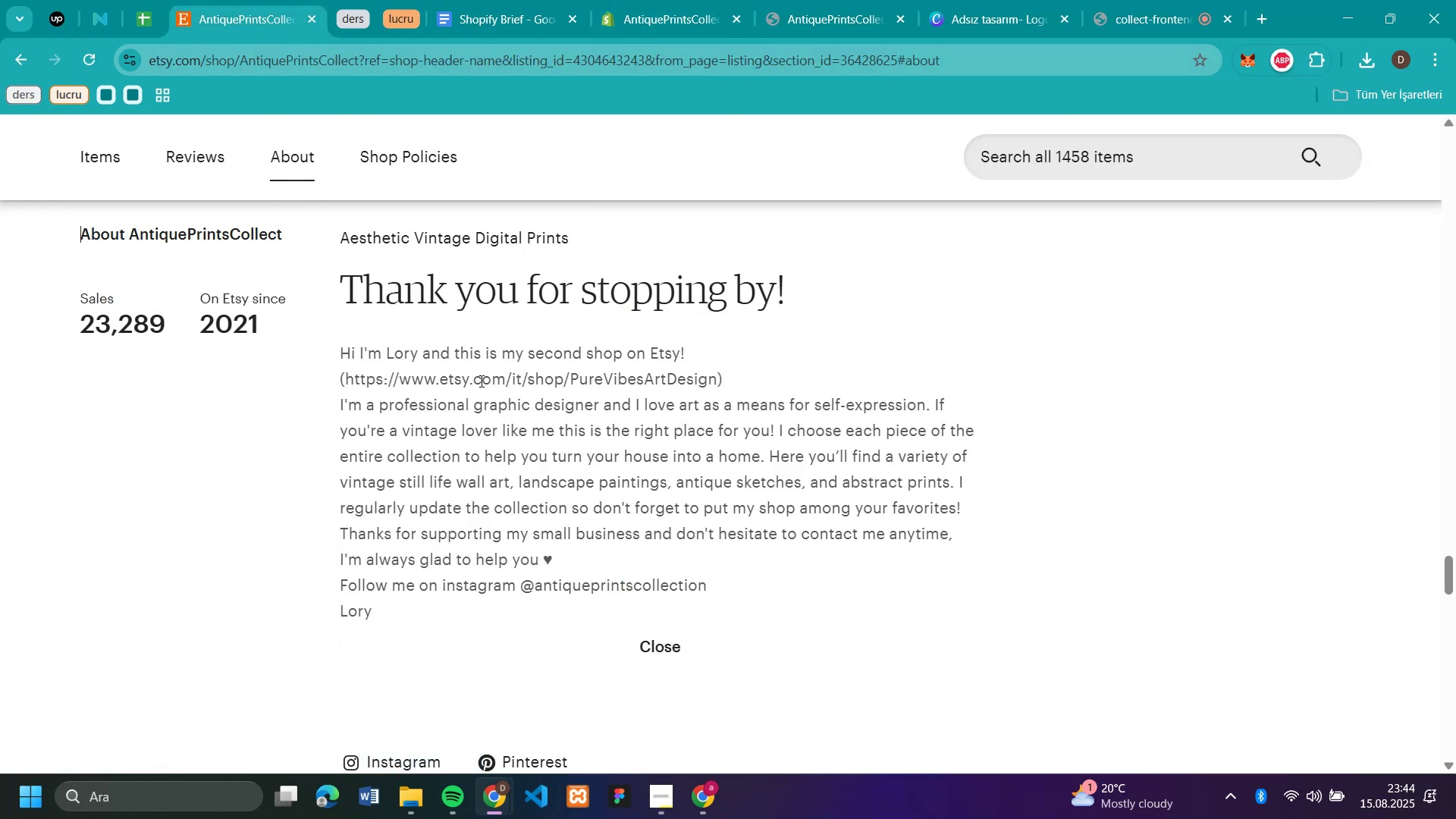 
wait(6.62)
 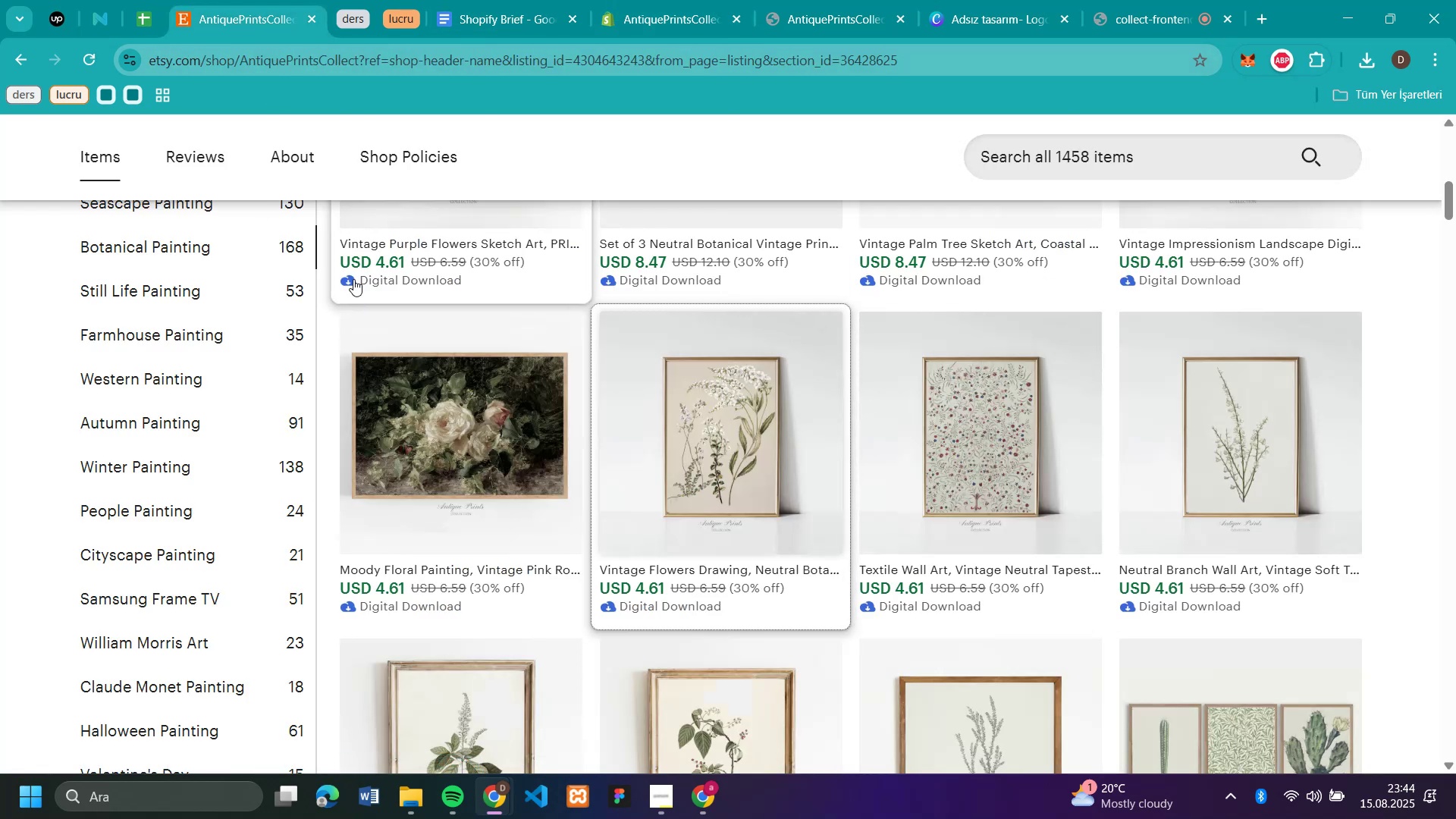 
left_click_drag(start_coordinate=[343, 284], to_coordinate=[419, 601])
 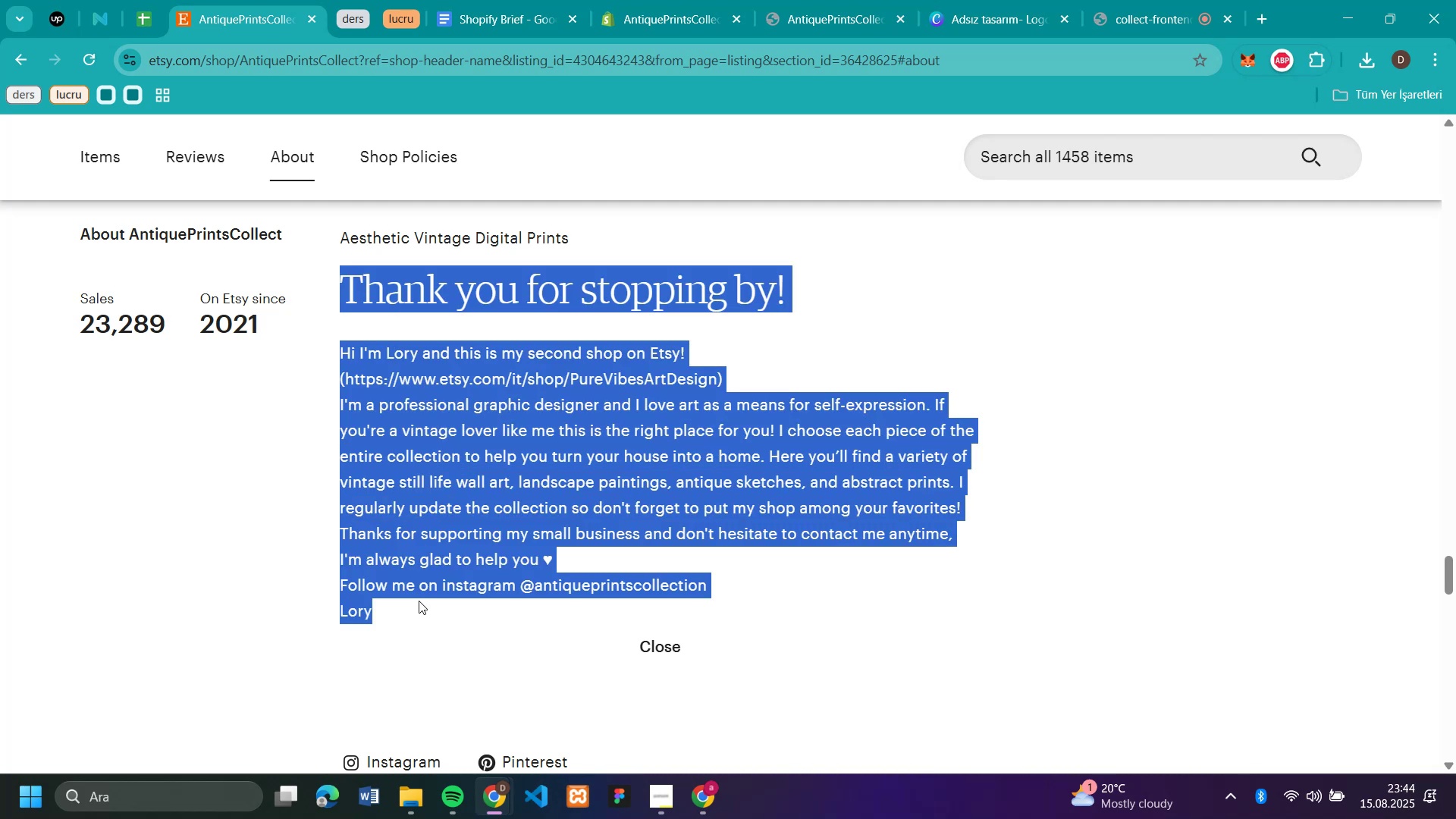 
key(Control+C)
 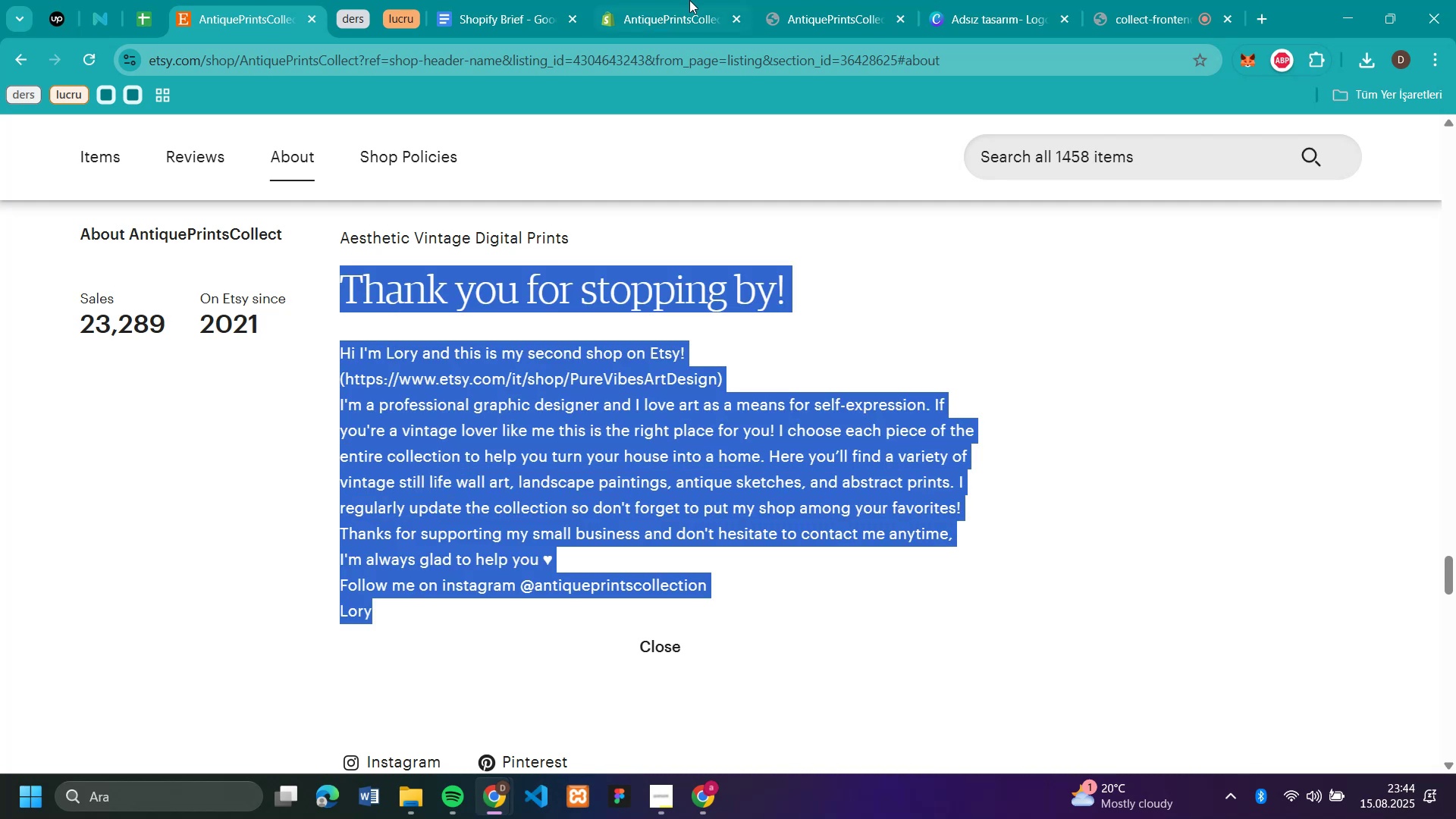 
mouse_move([643, 39])
 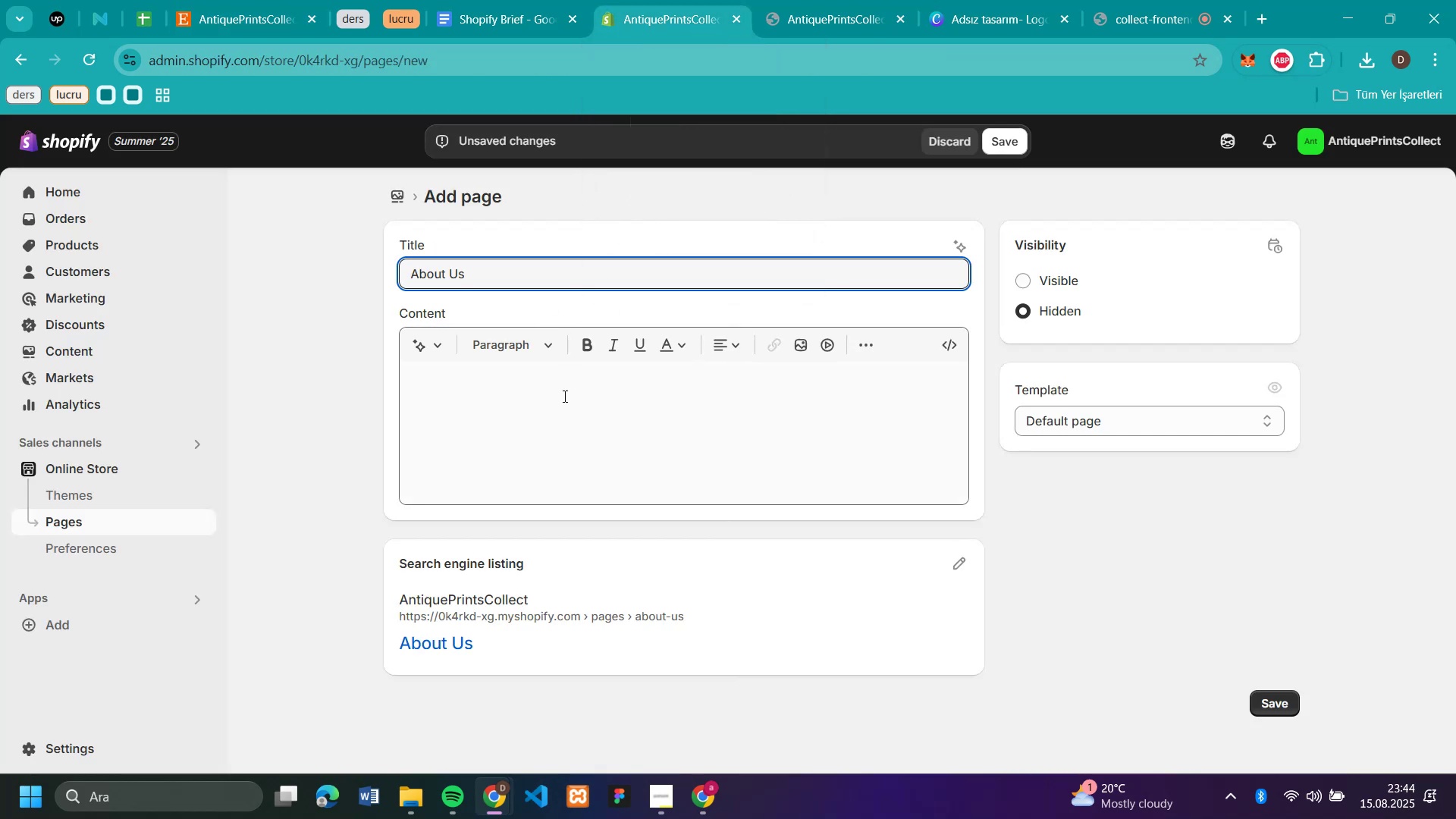 
left_click([563, 397])
 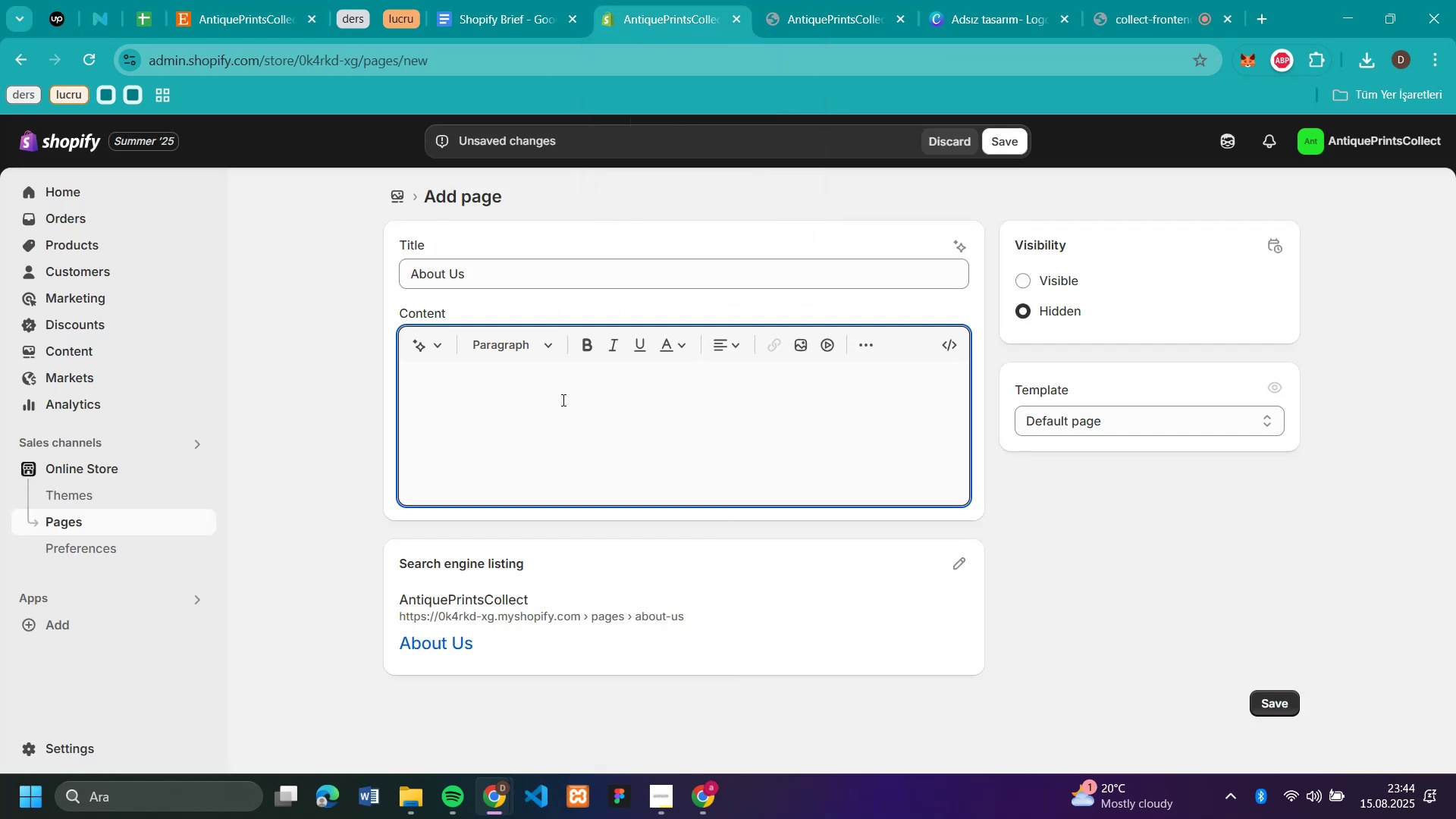 
key(Control+V)
 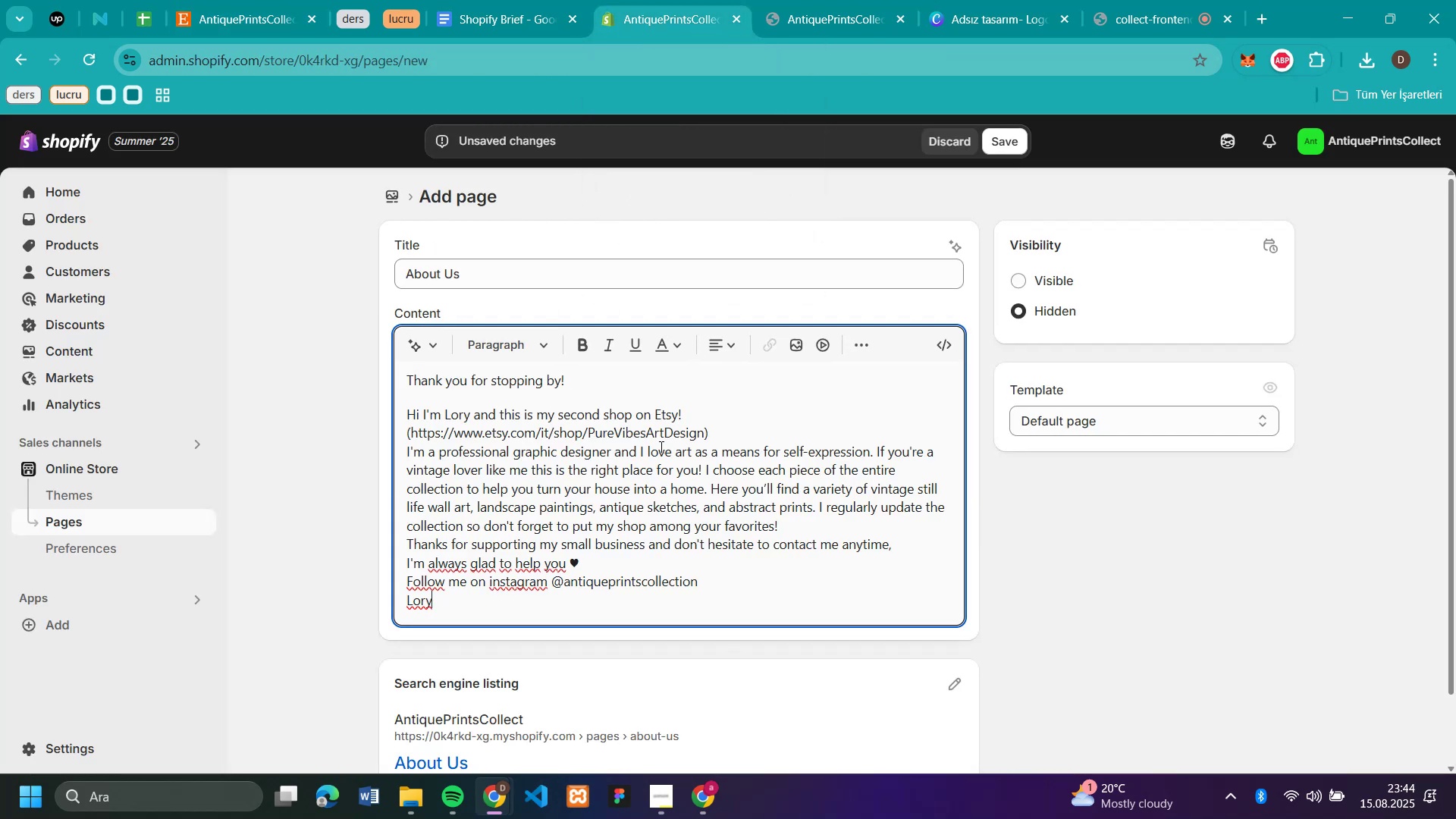 
left_click_drag(start_coordinate=[723, 433], to_coordinate=[475, 413])
 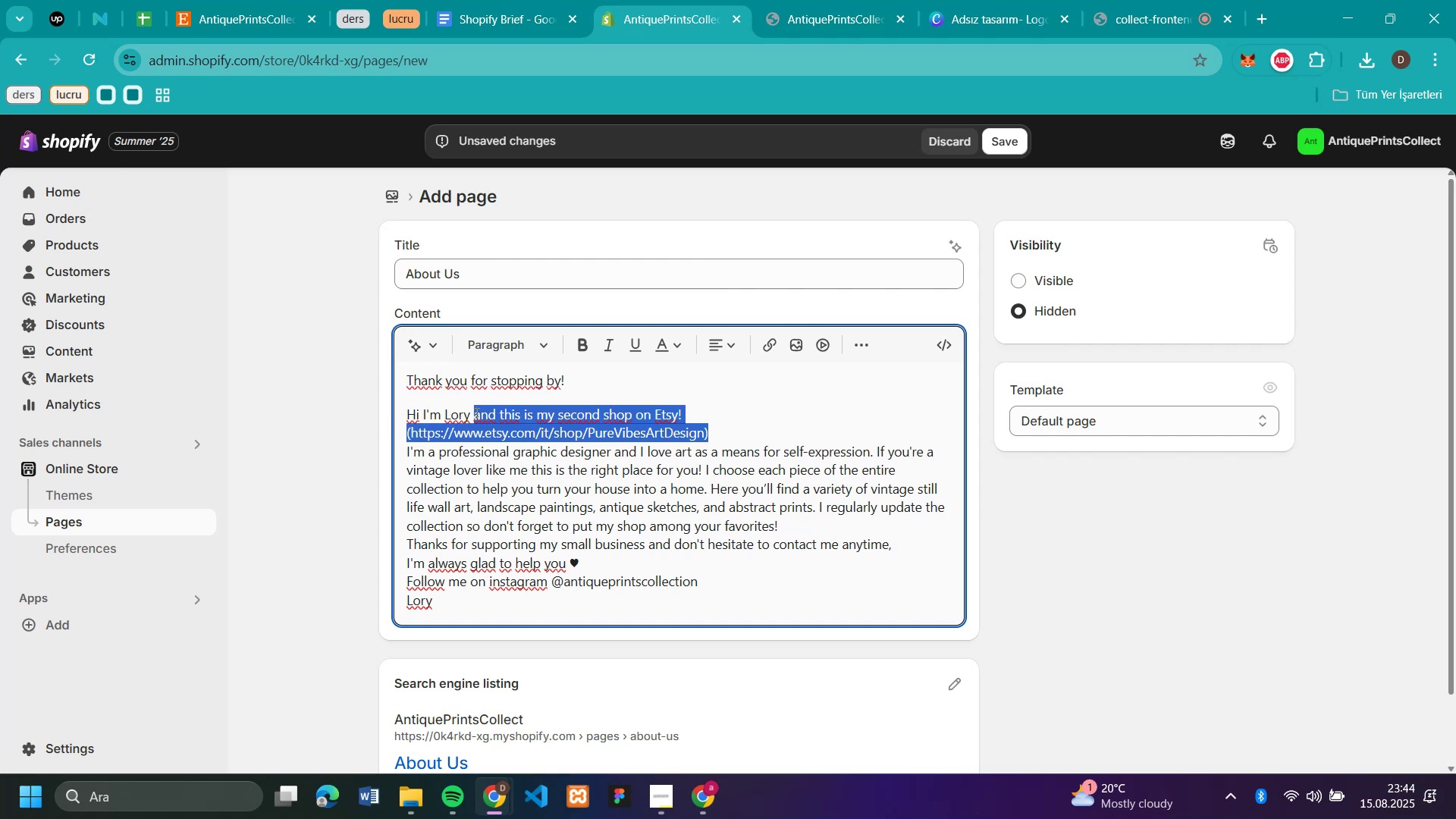 
key(Backspace)
 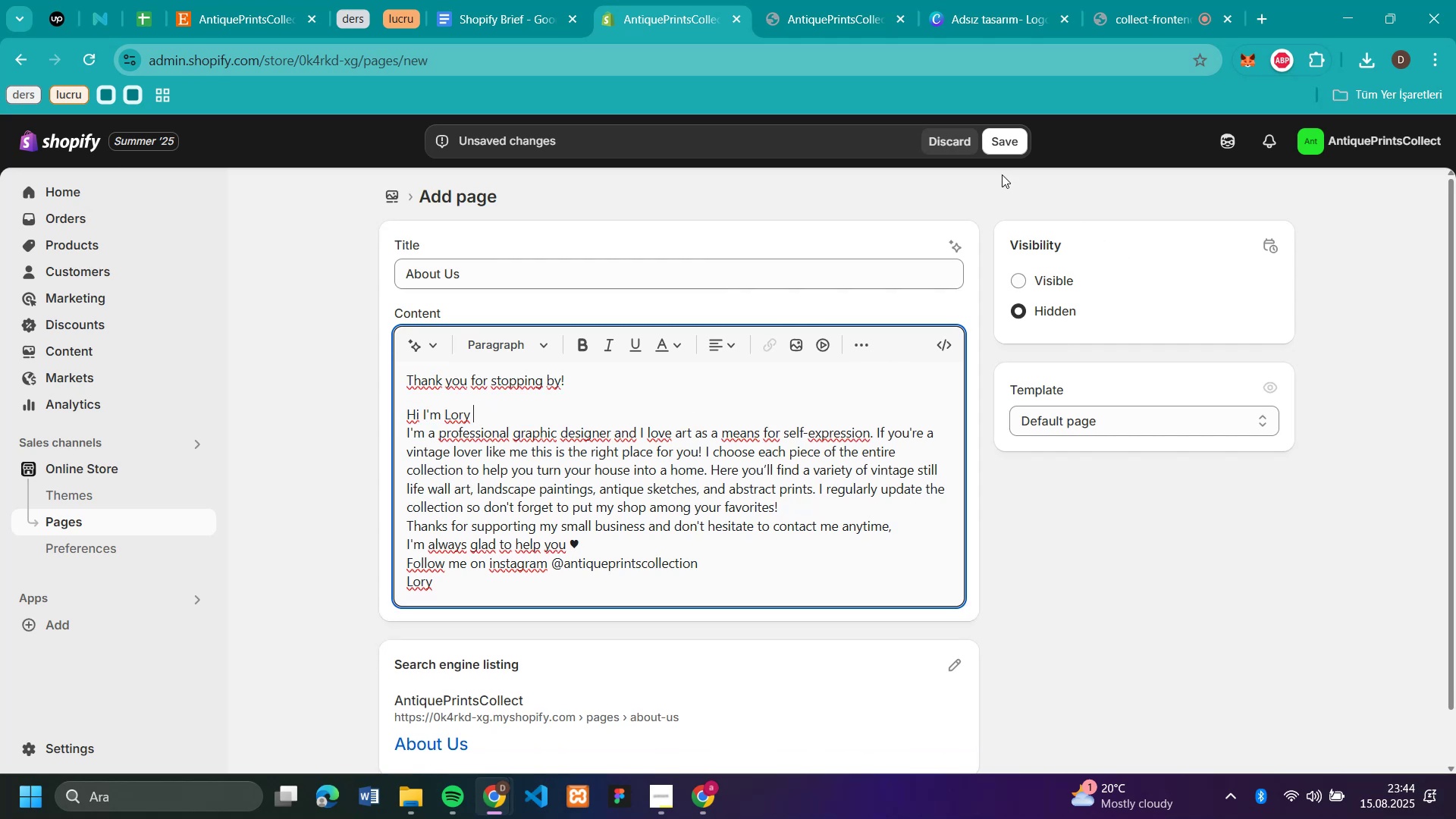 
left_click([1016, 278])
 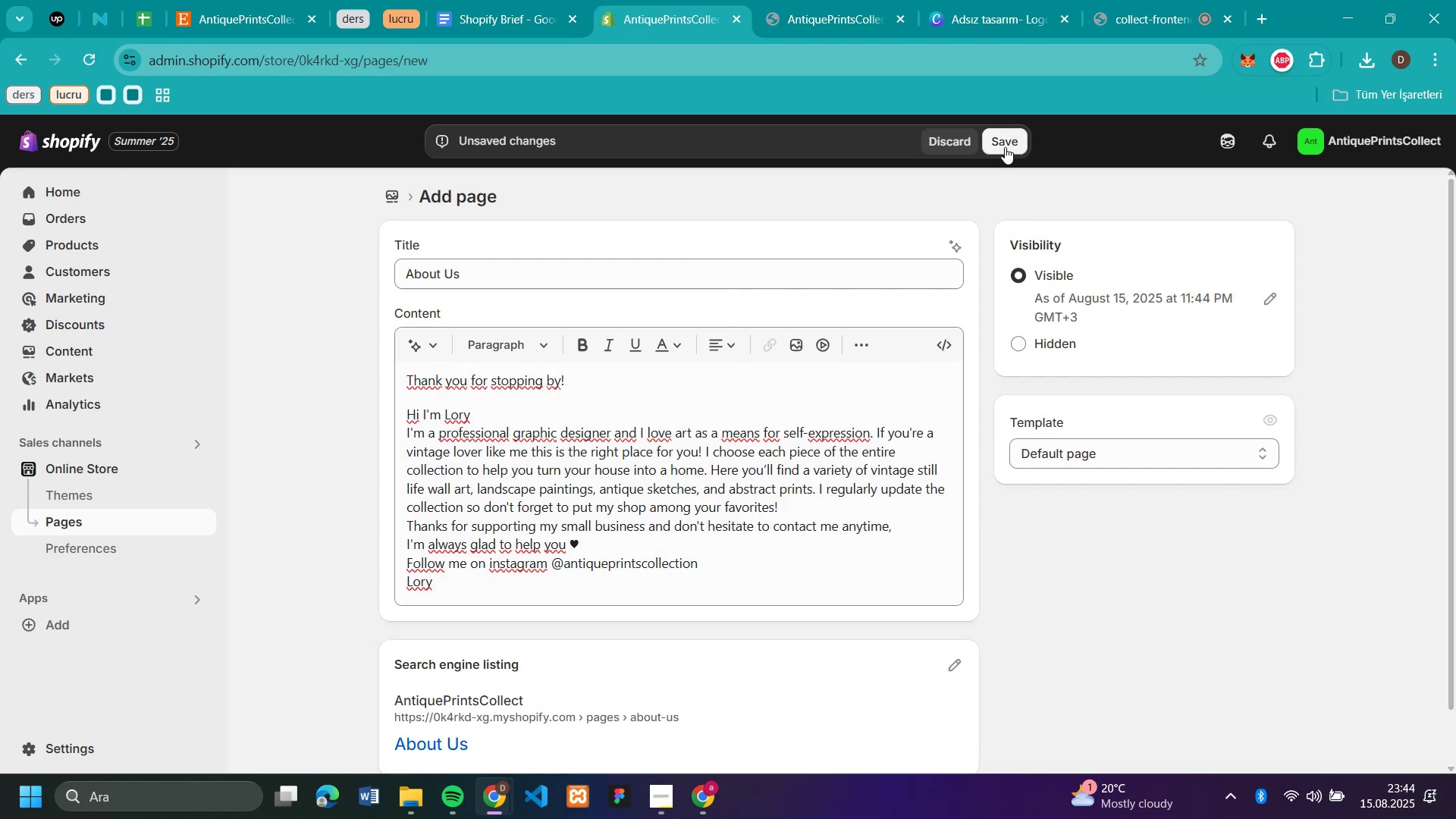 
left_click([1006, 139])
 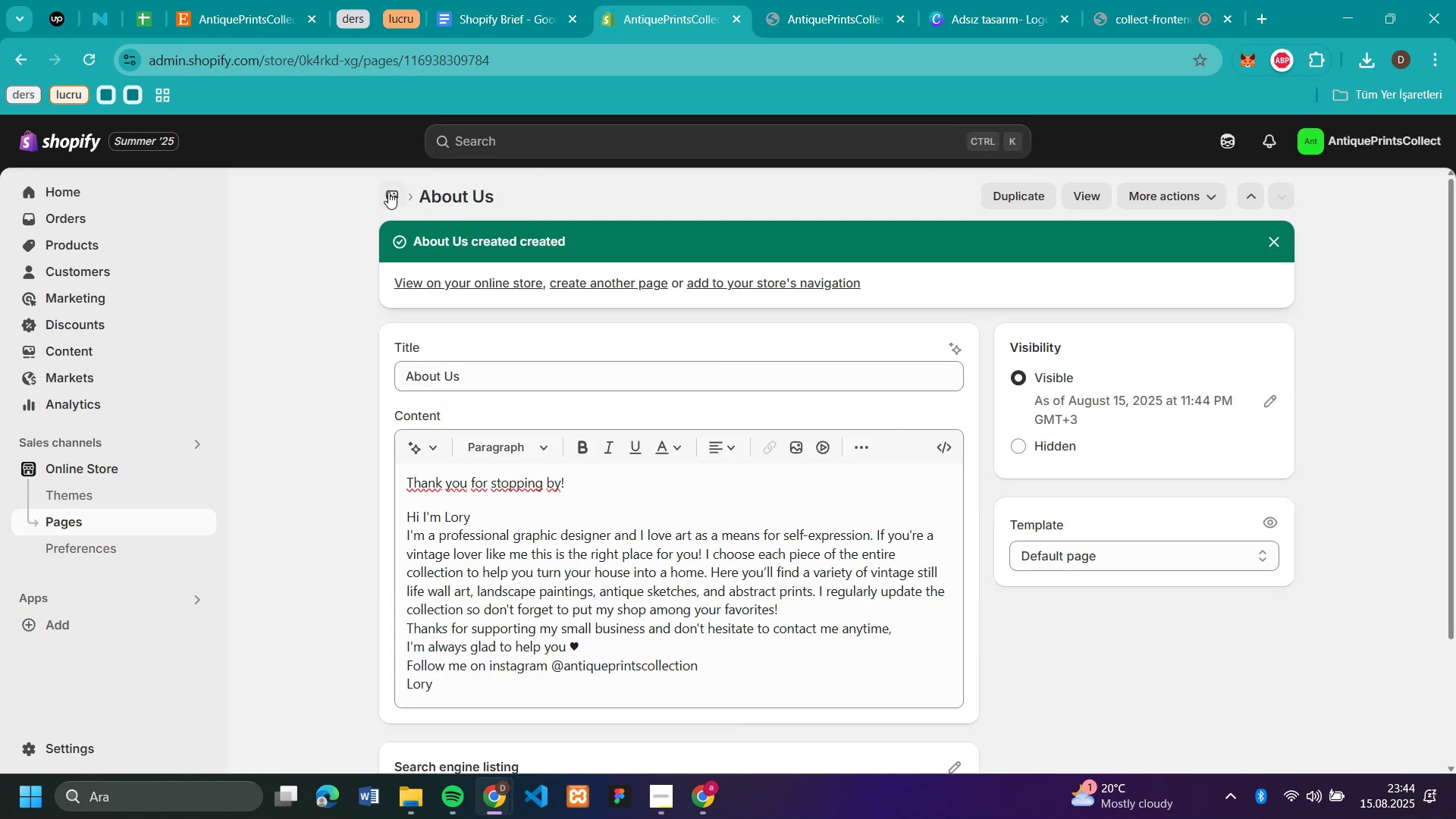 
left_click([388, 190])
 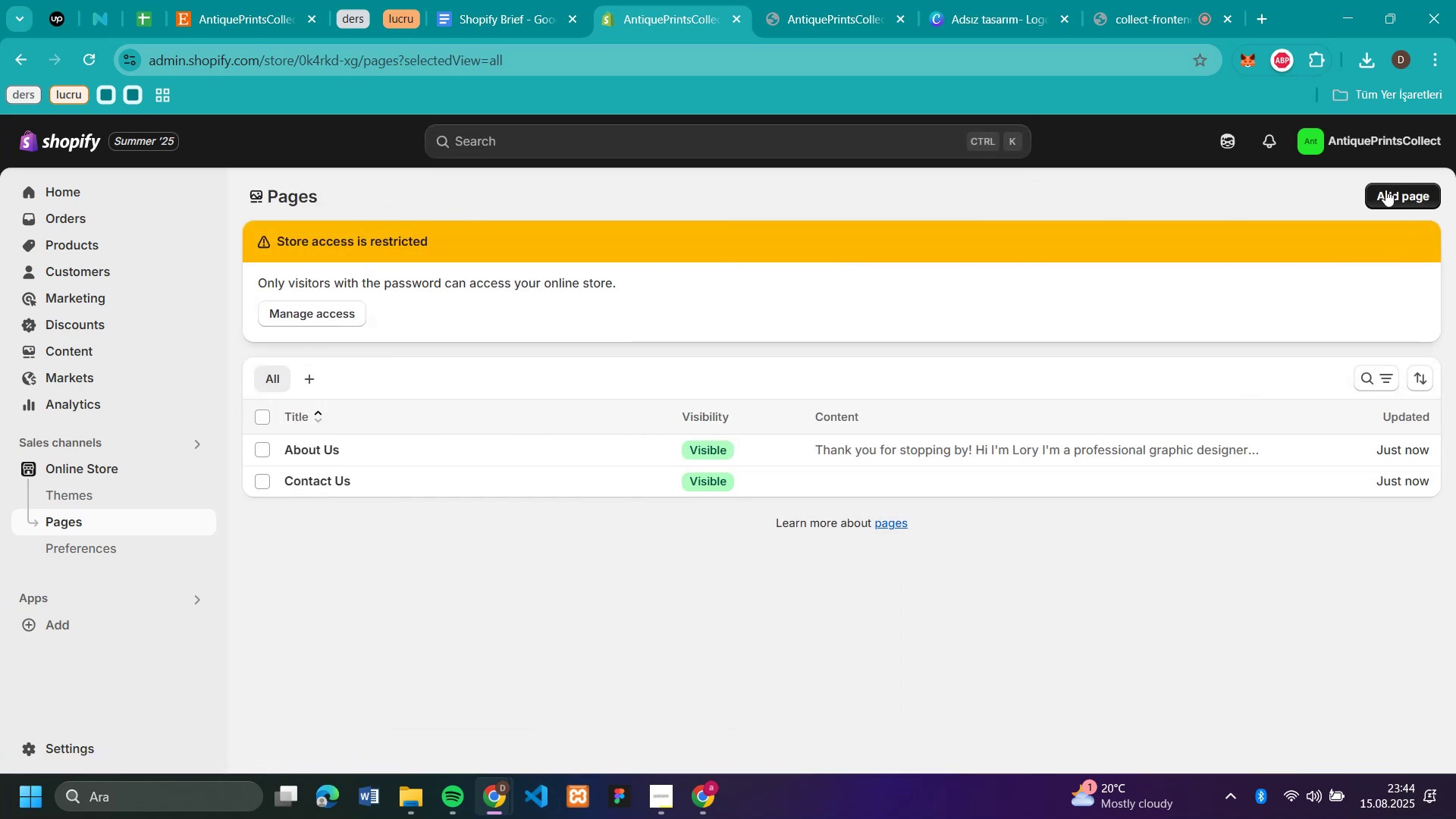 
left_click([1385, 187])
 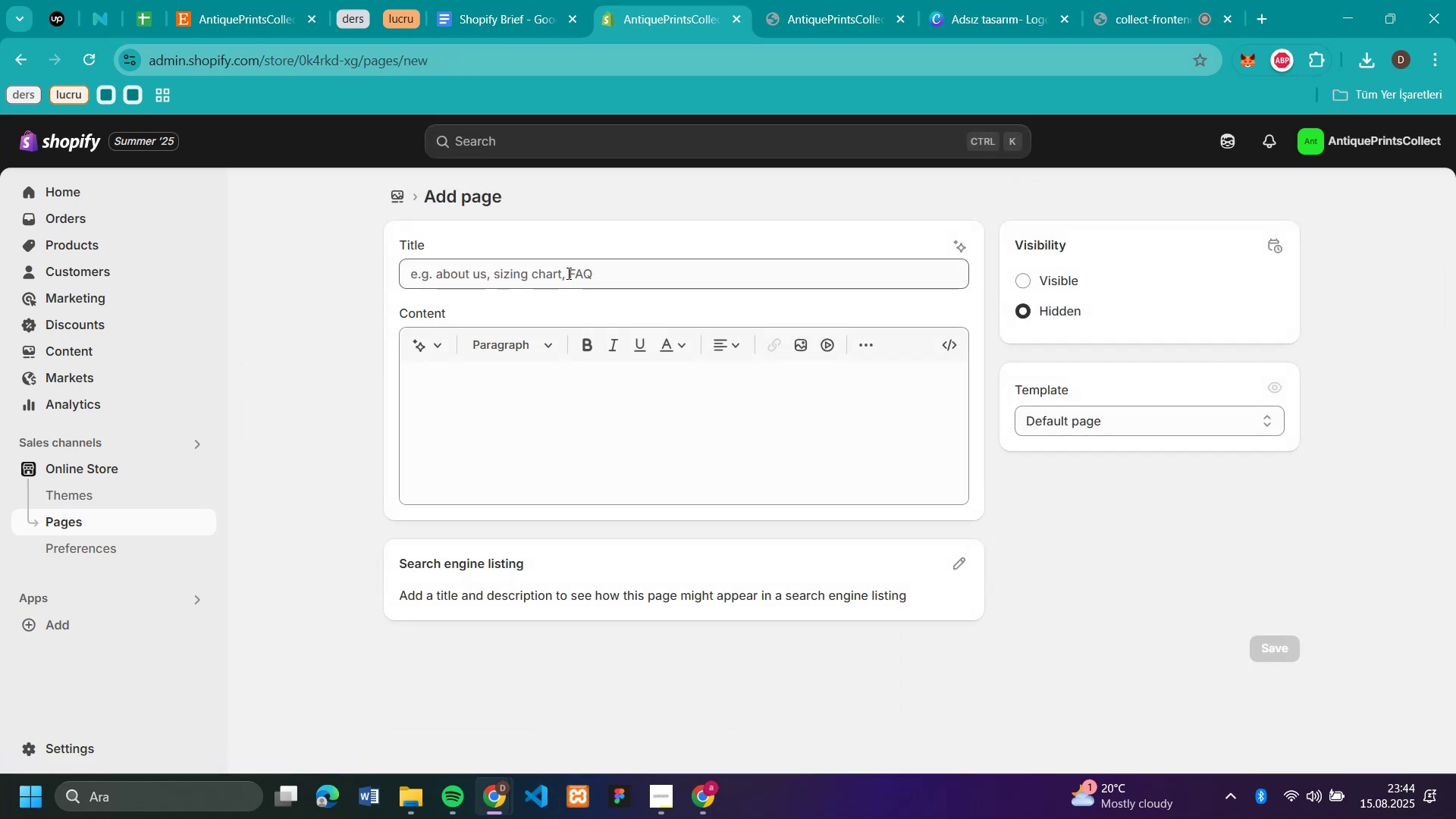 
type(FAQ)
 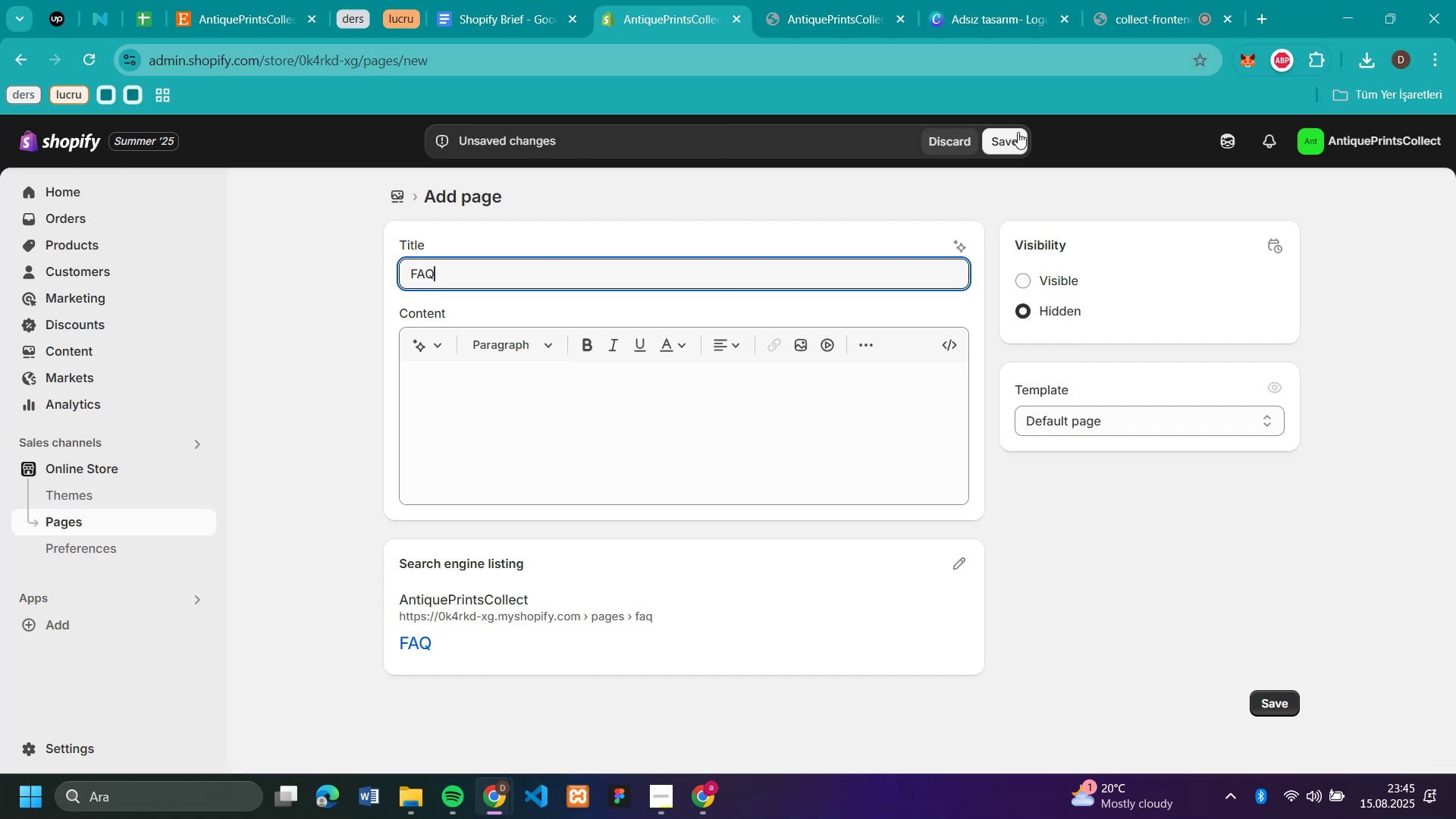 
left_click([1018, 132])
 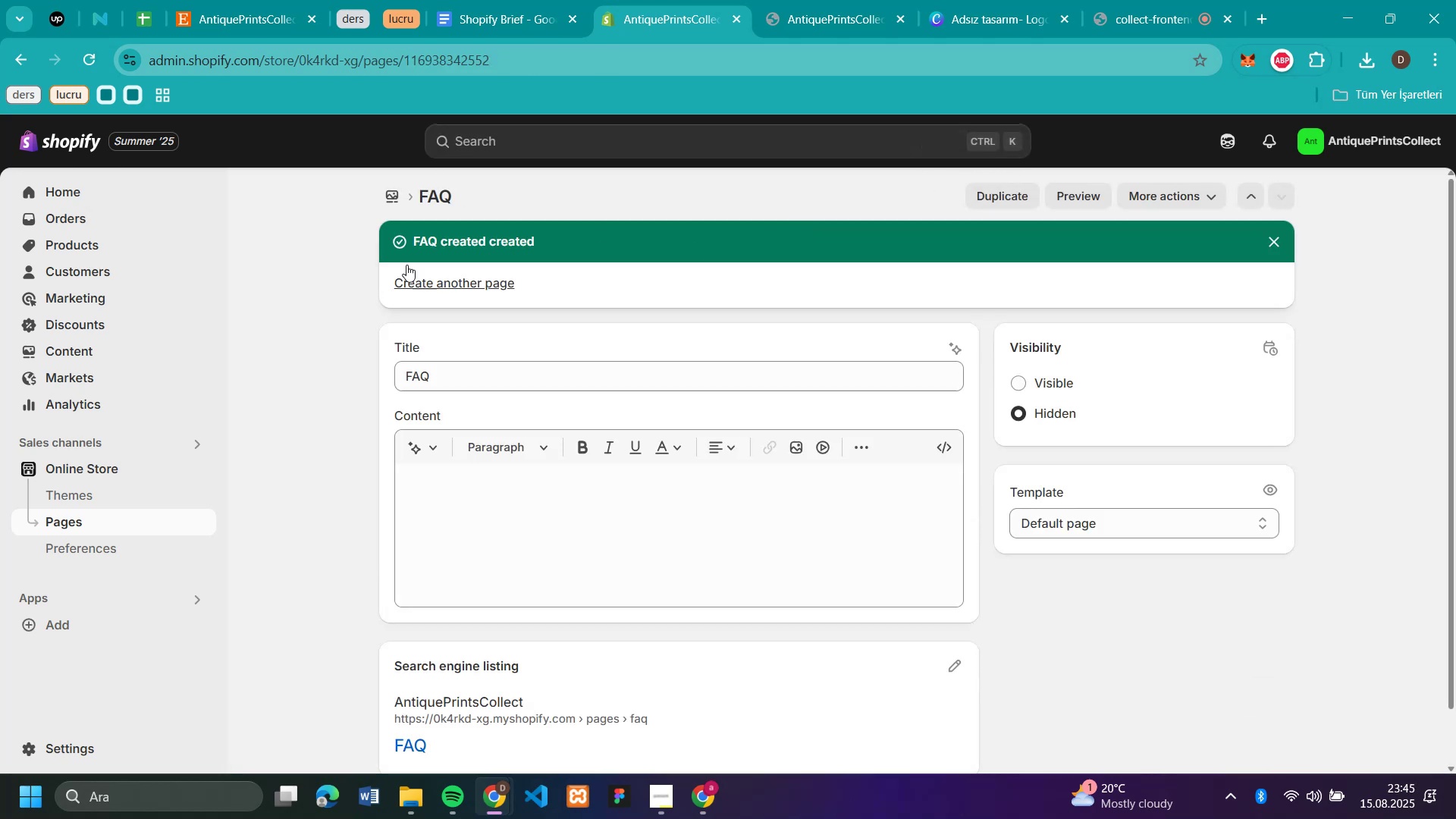 
left_click([397, 204])
 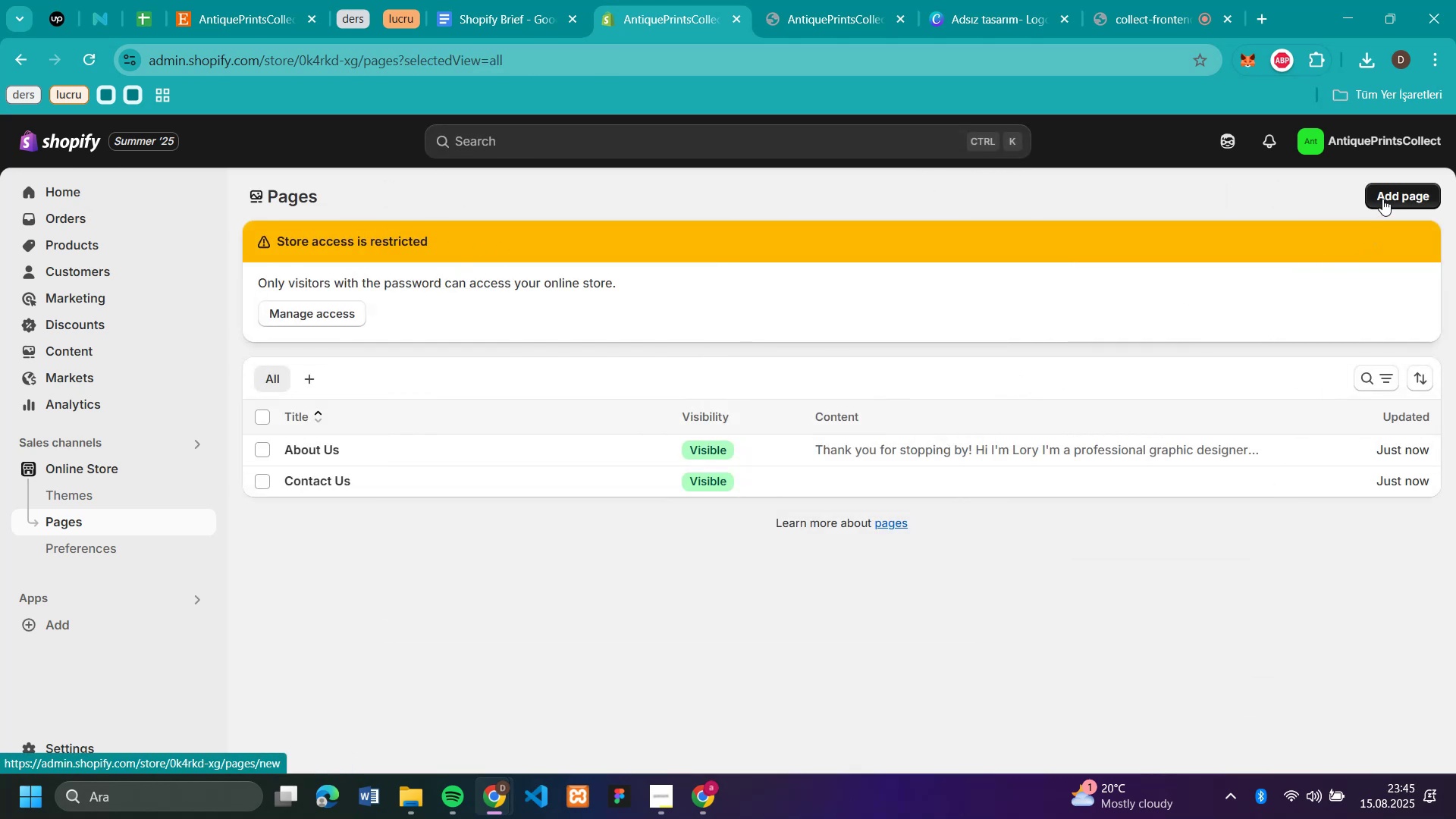 
left_click([516, 8])
 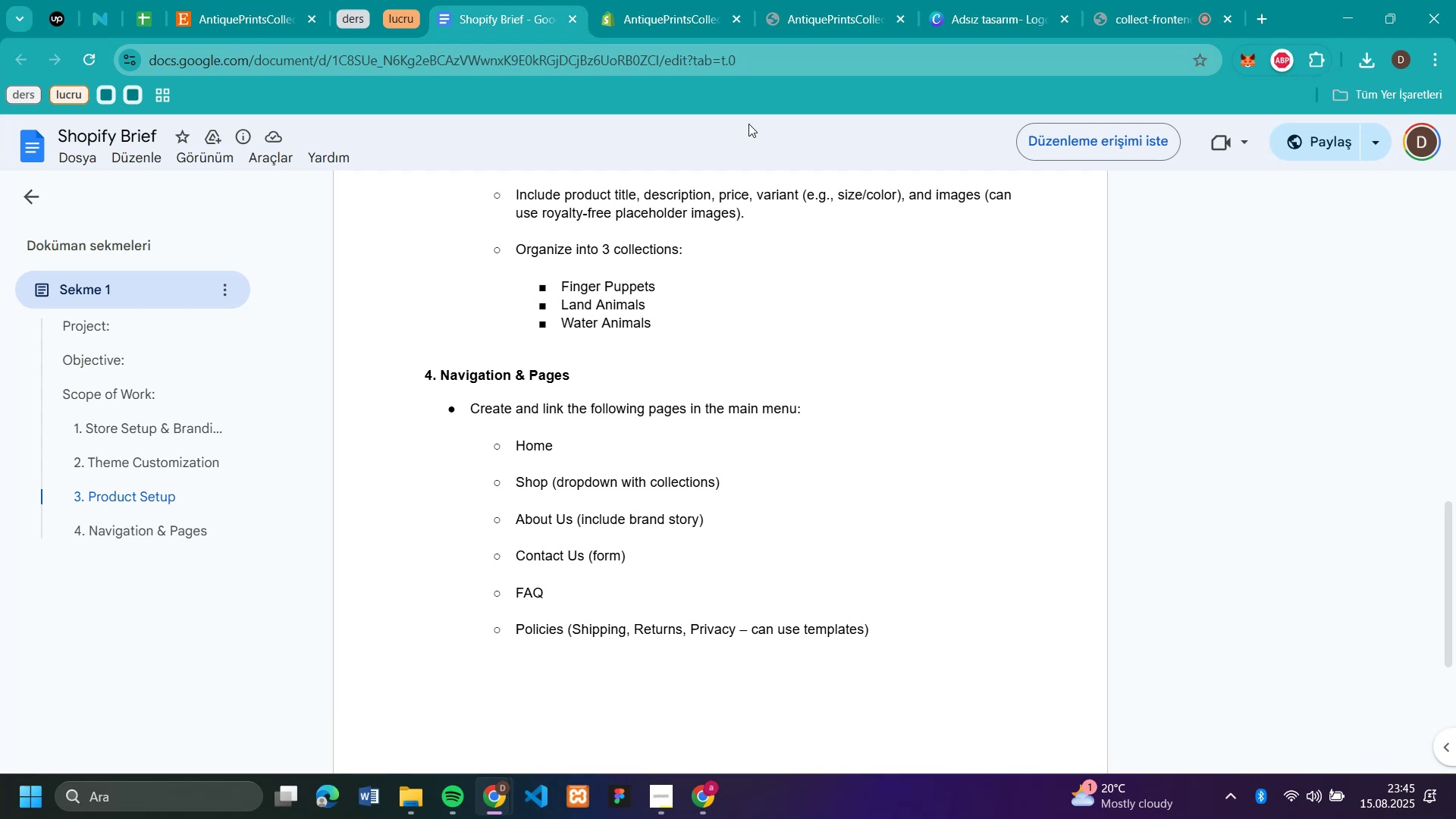 
left_click([622, 9])
 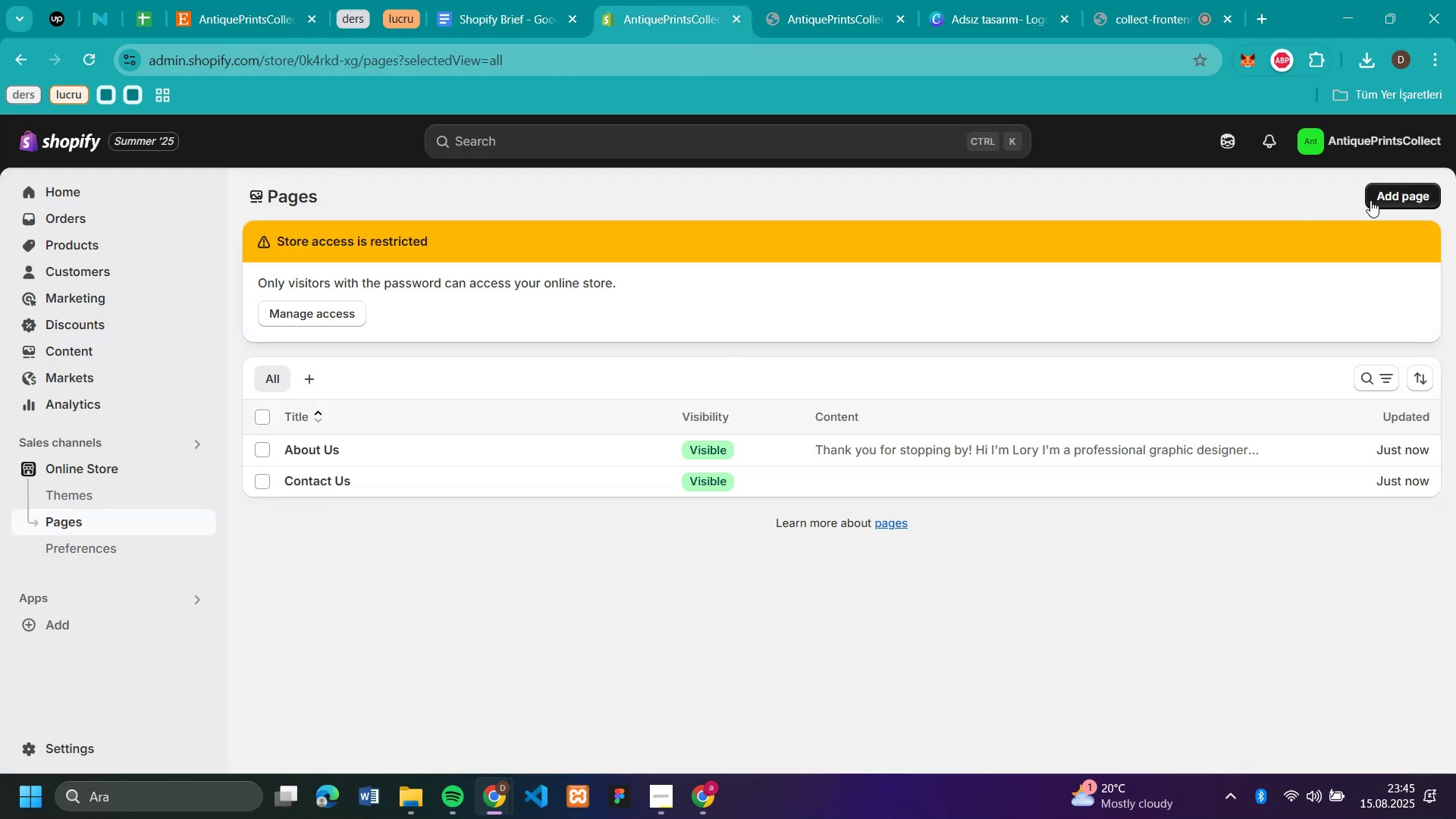 
left_click([1370, 200])
 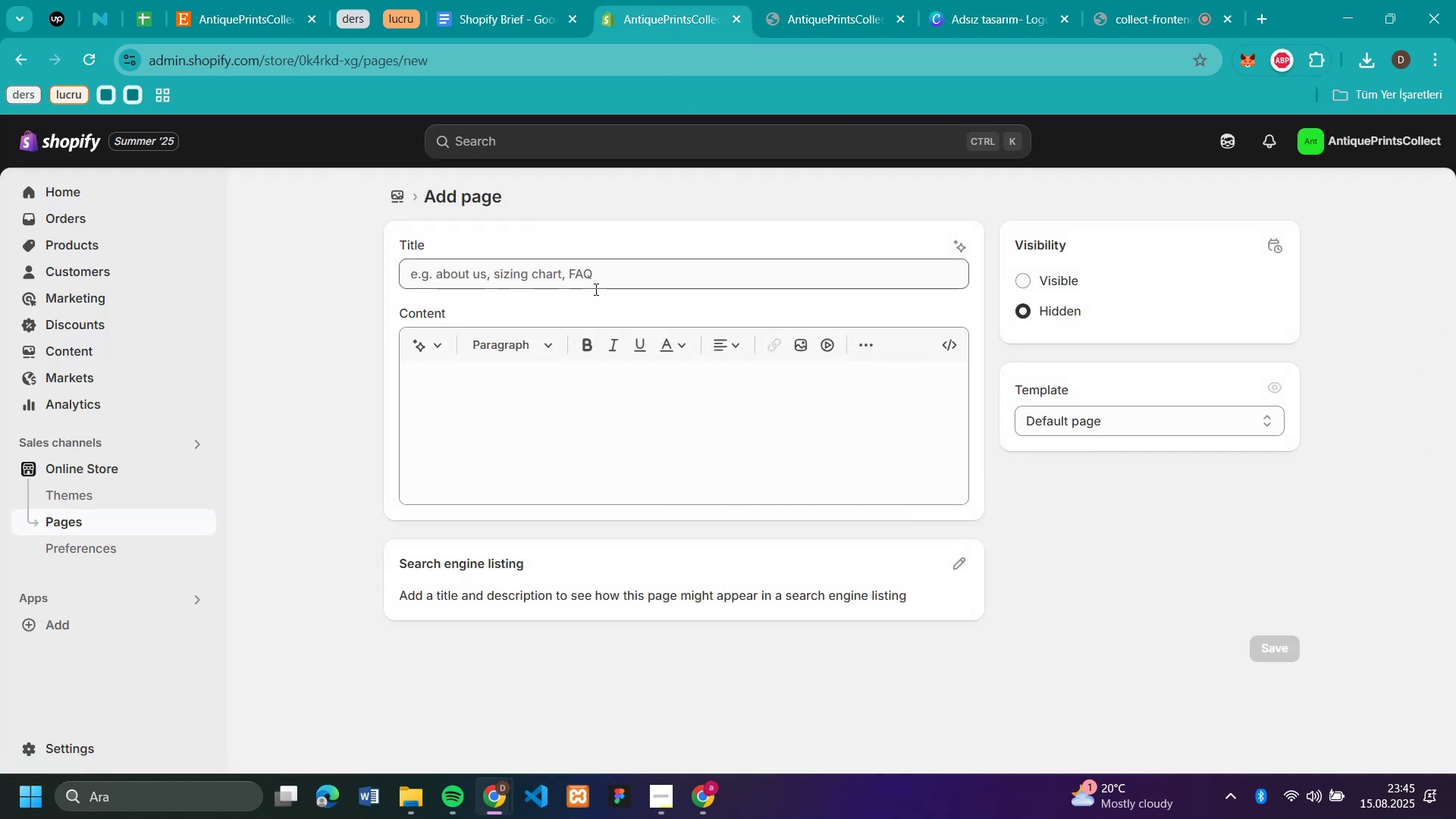 
left_click([601, 259])
 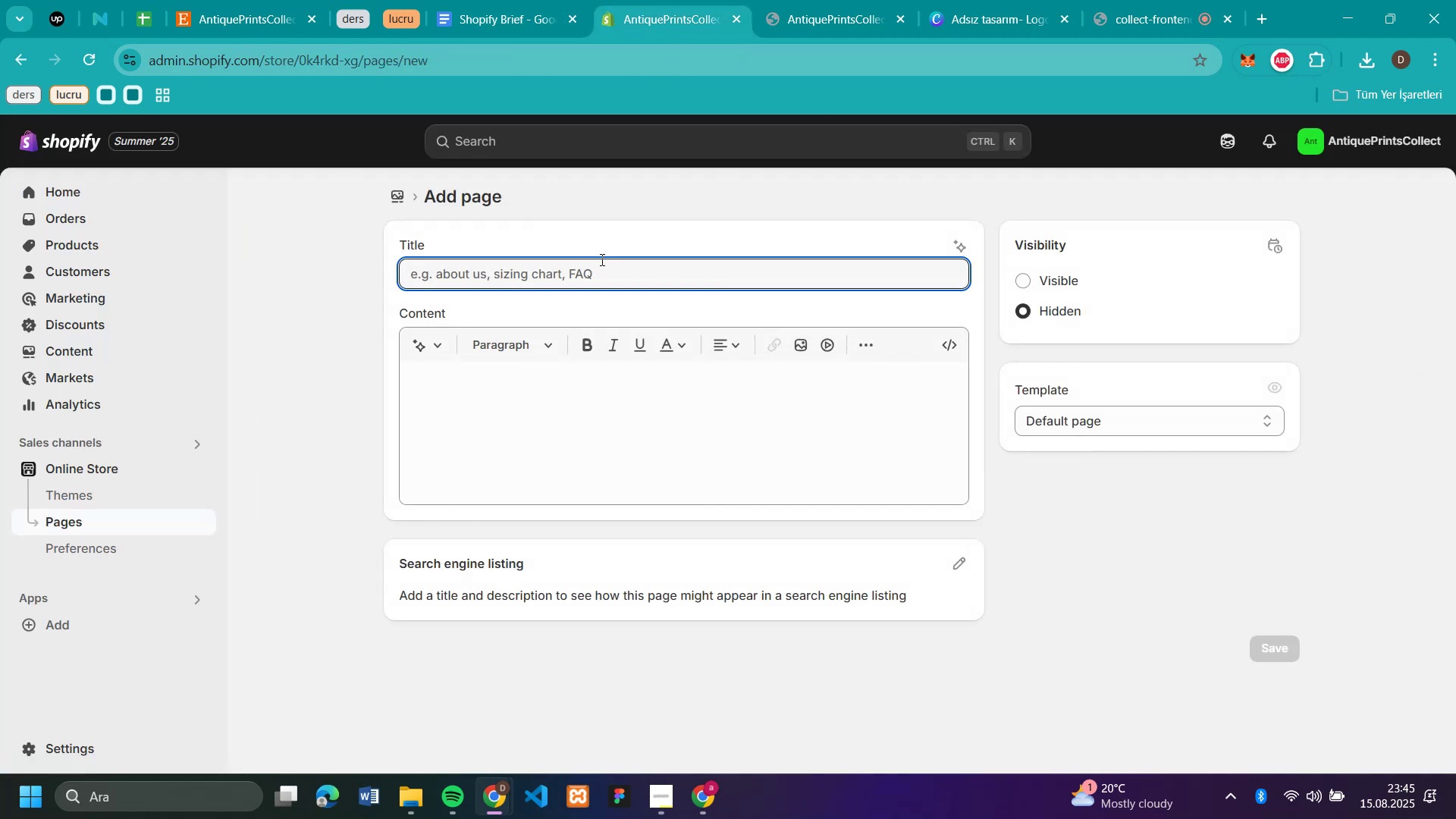 
type(Pol'c'es)
 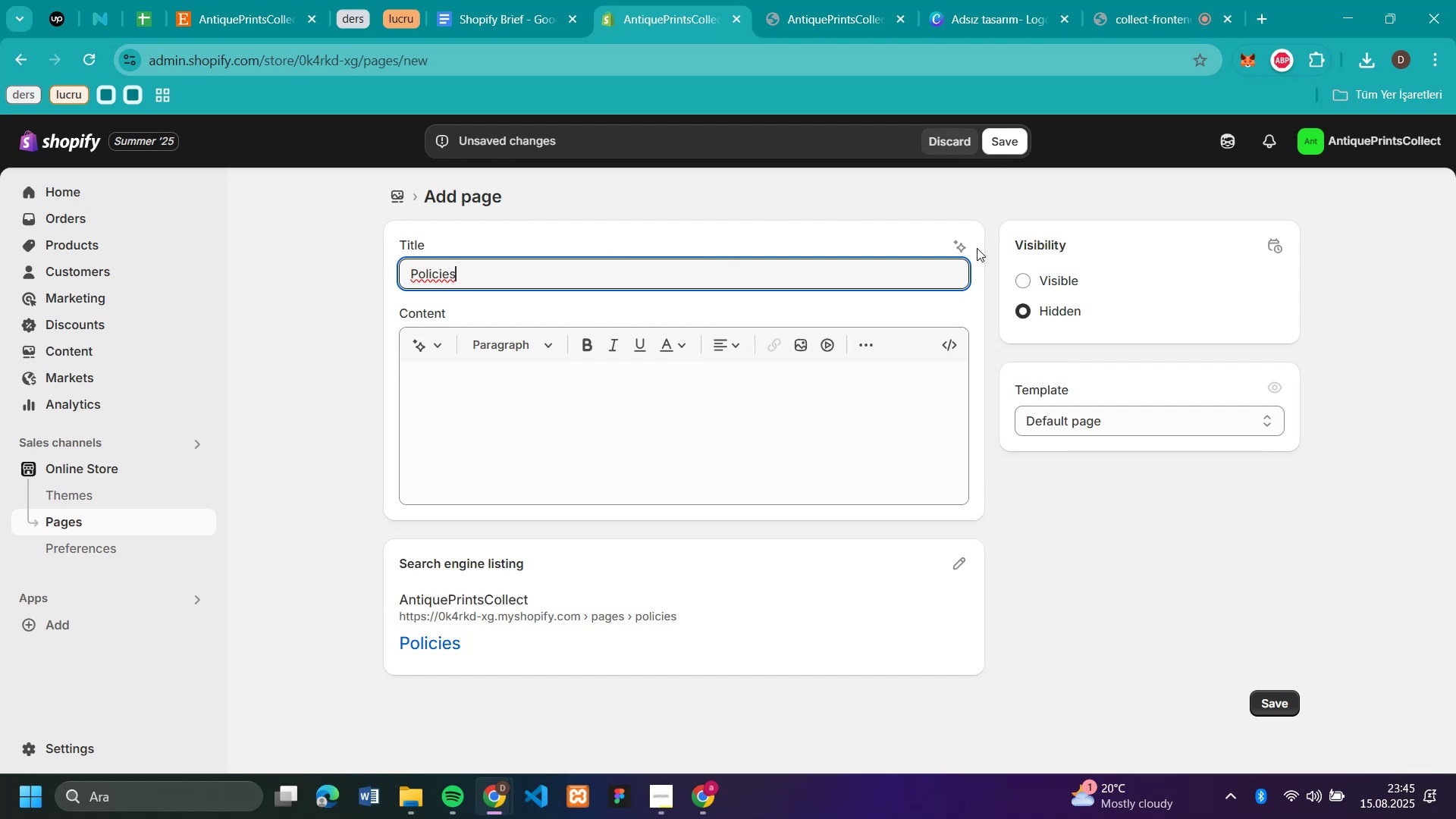 
left_click_drag(start_coordinate=[1020, 278], to_coordinate=[1021, 275])
 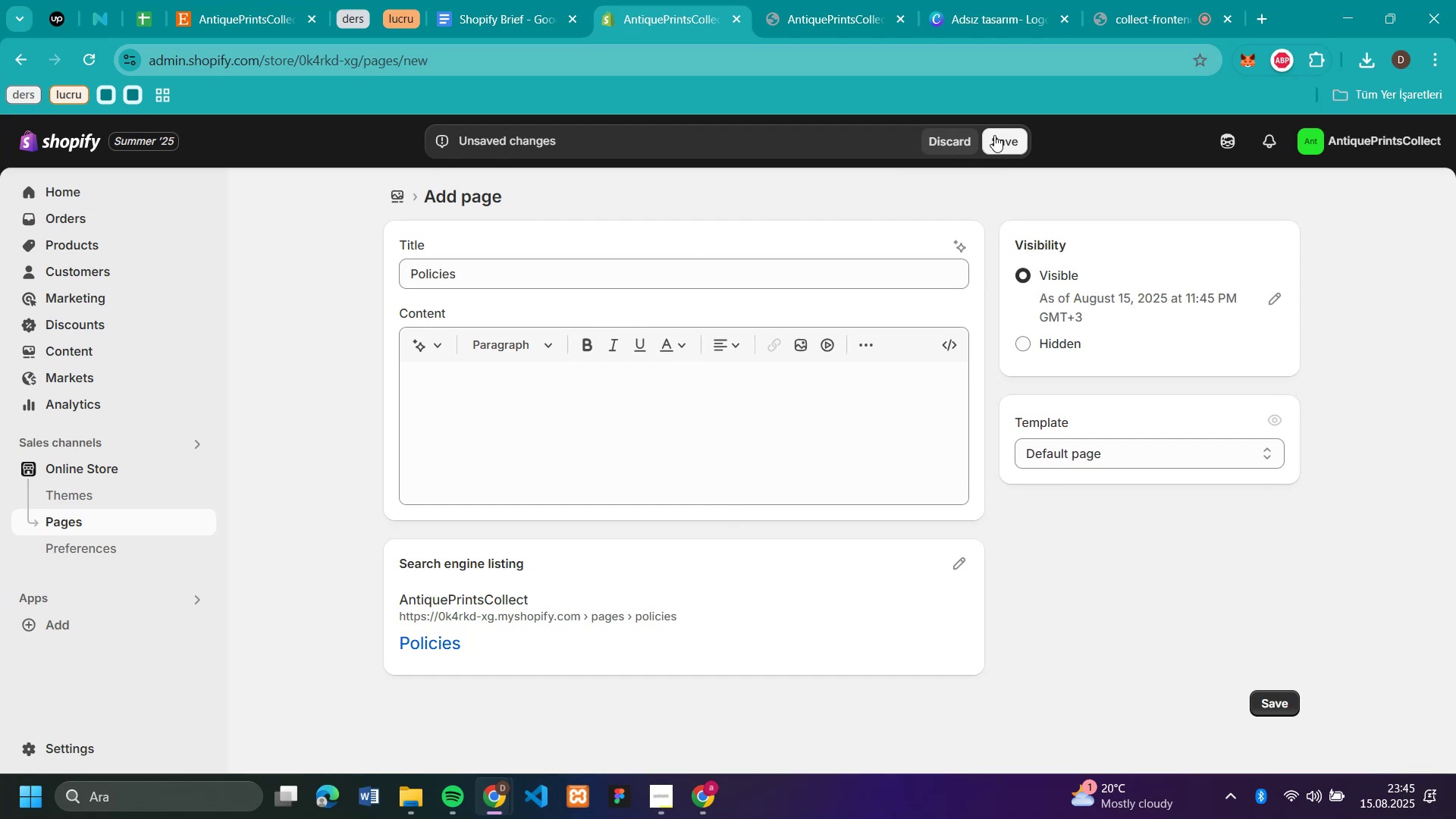 
left_click([994, 134])
 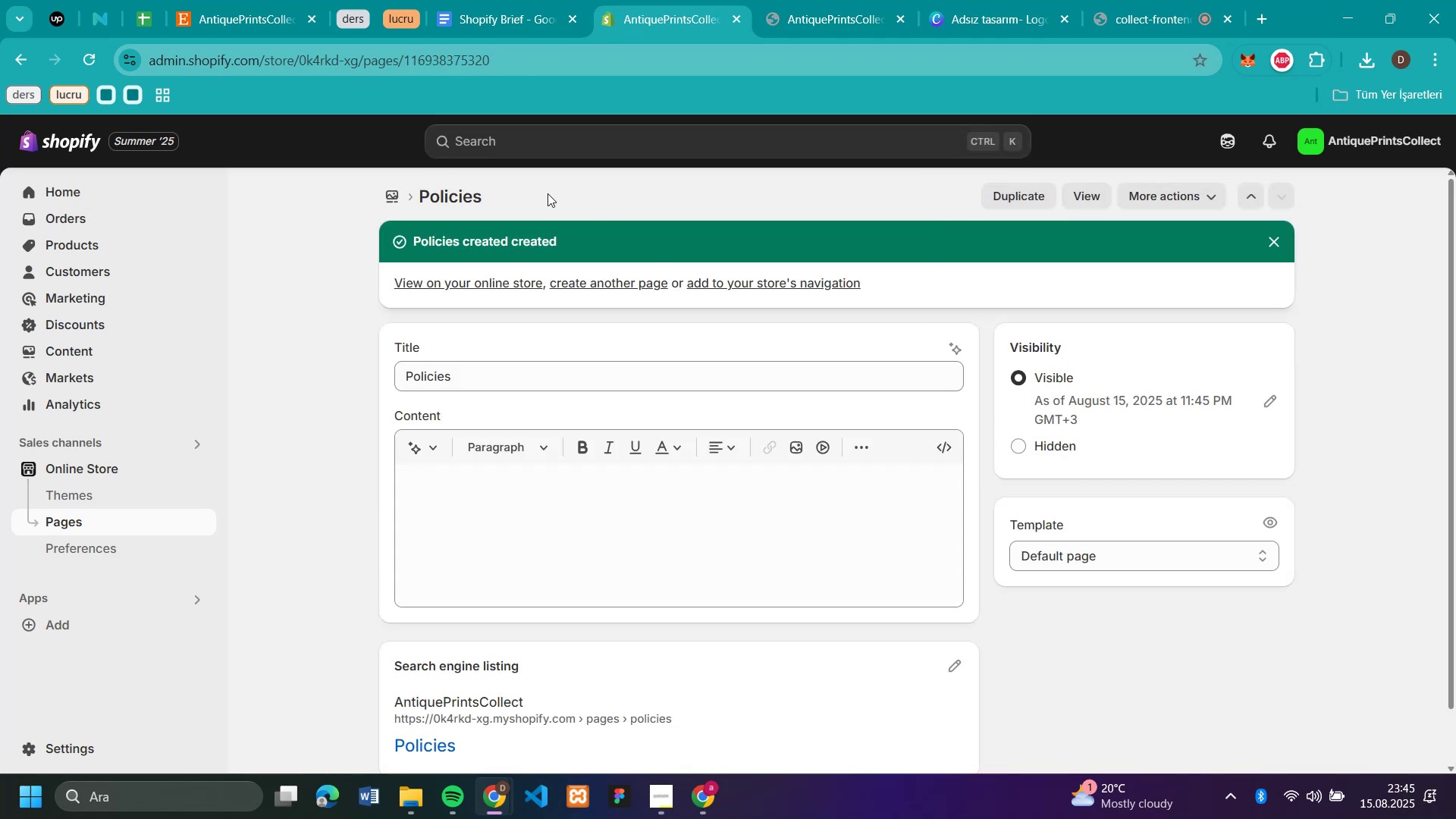 
left_click([382, 193])
 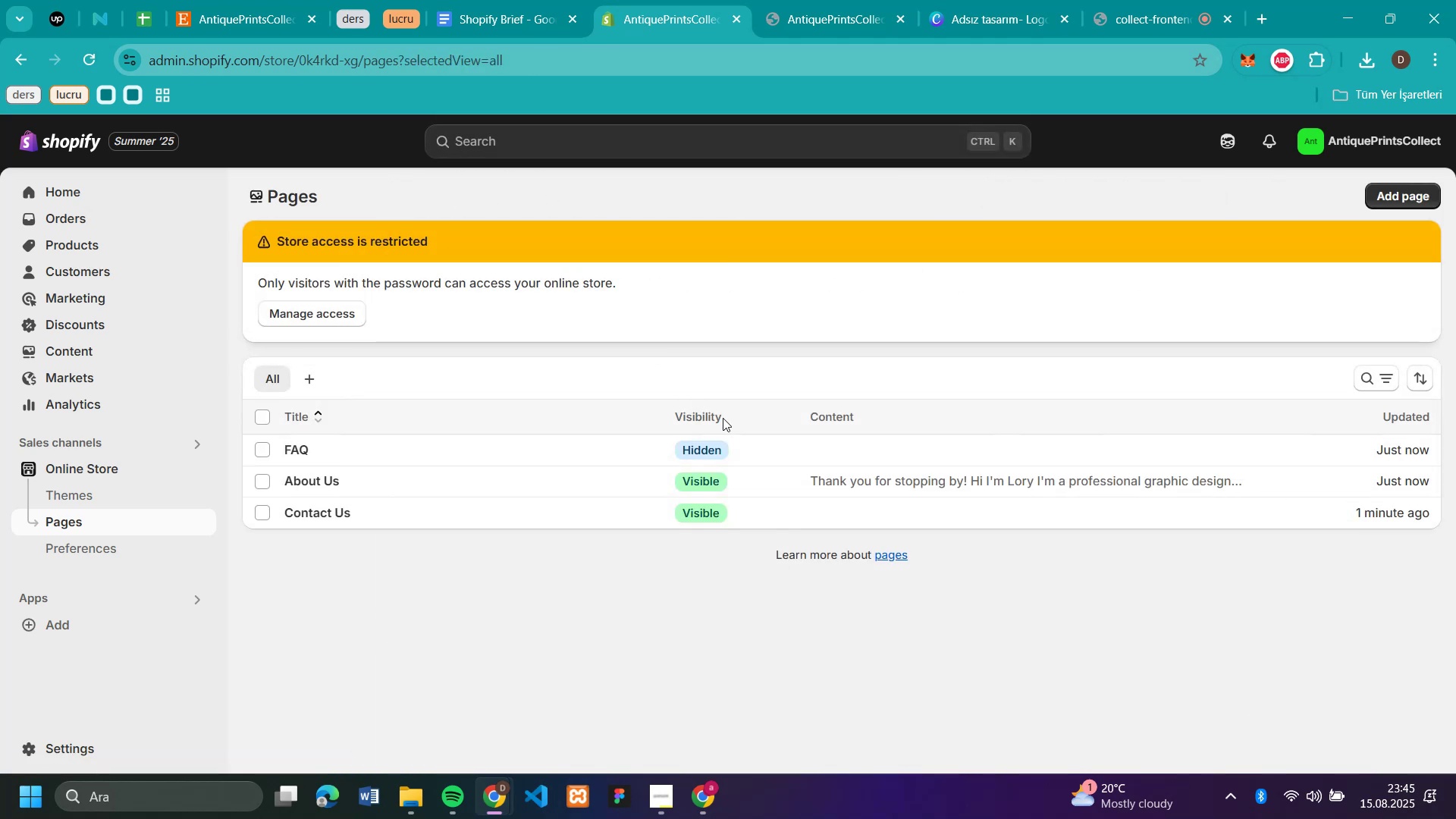 
left_click([743, 449])
 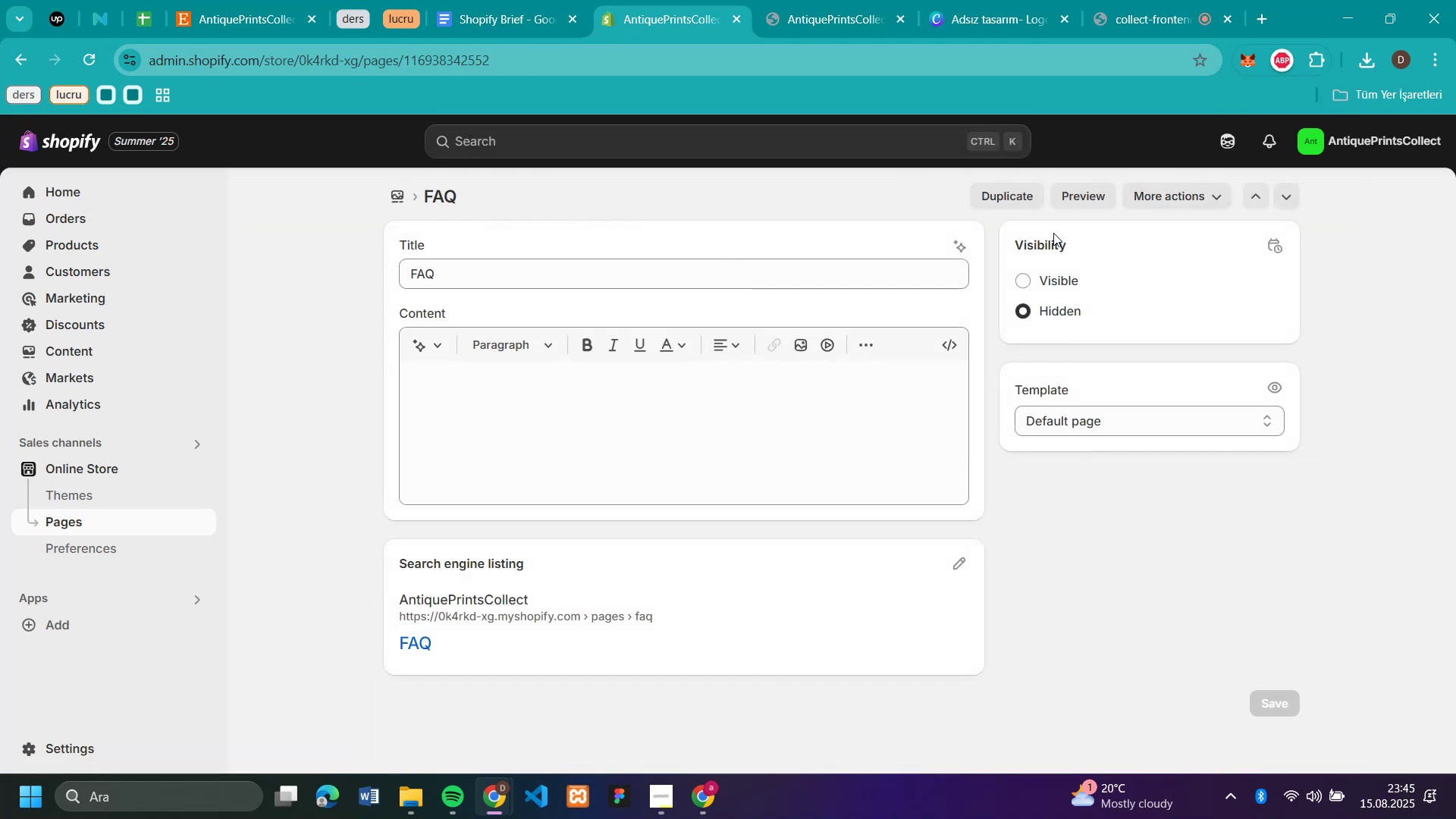 
left_click([1015, 279])
 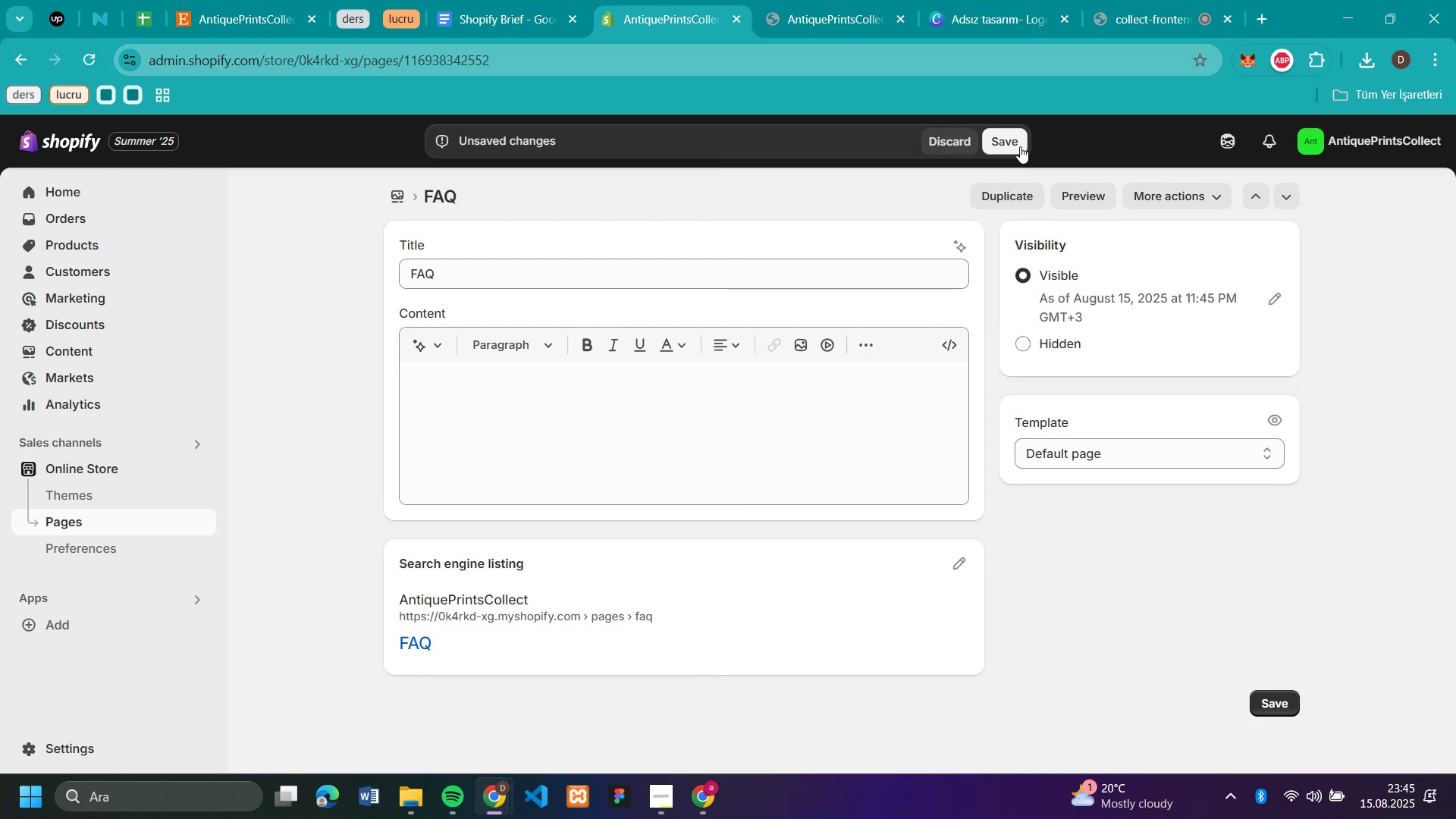 
left_click([1019, 146])
 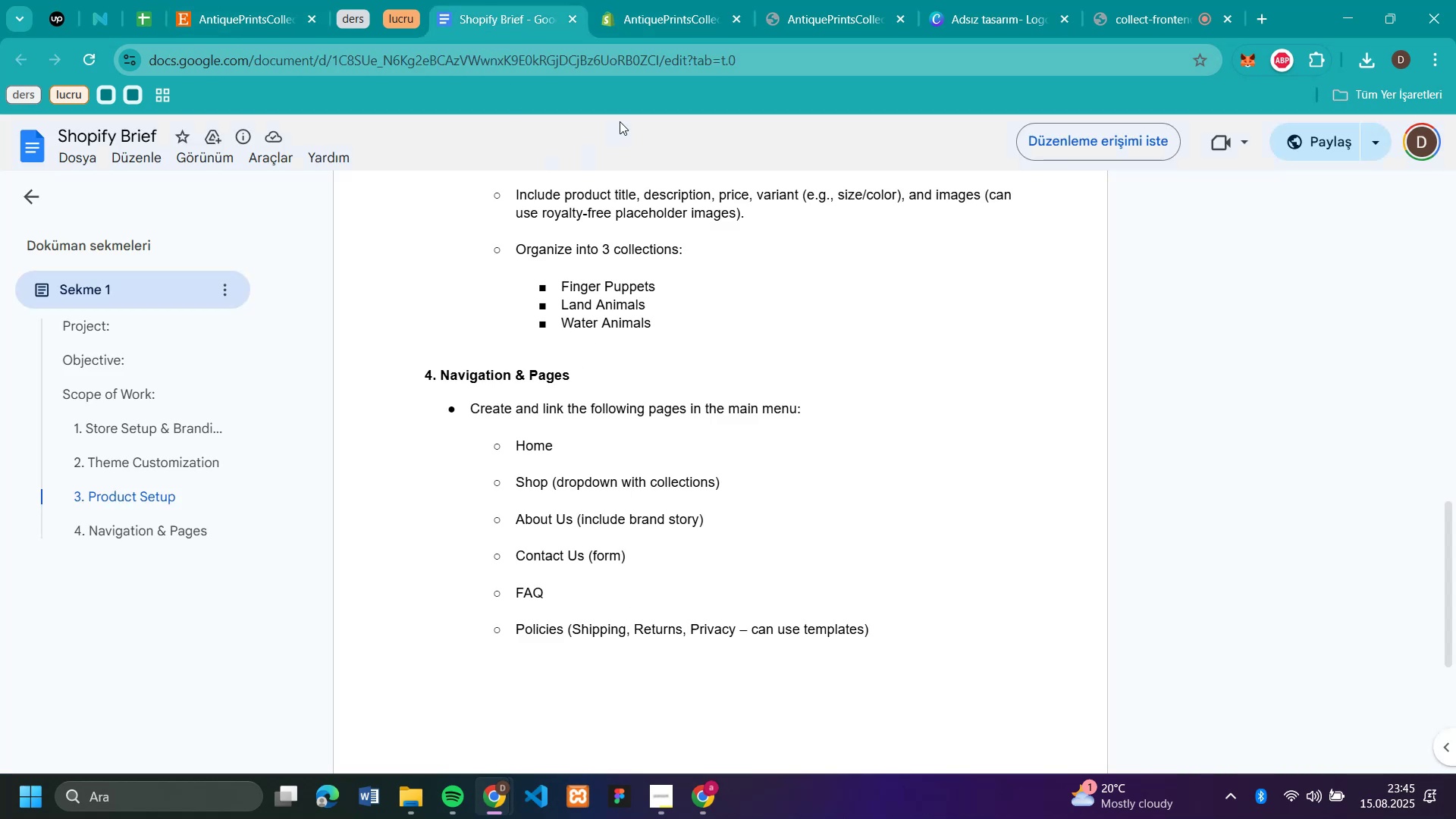 
left_click([651, 33])
 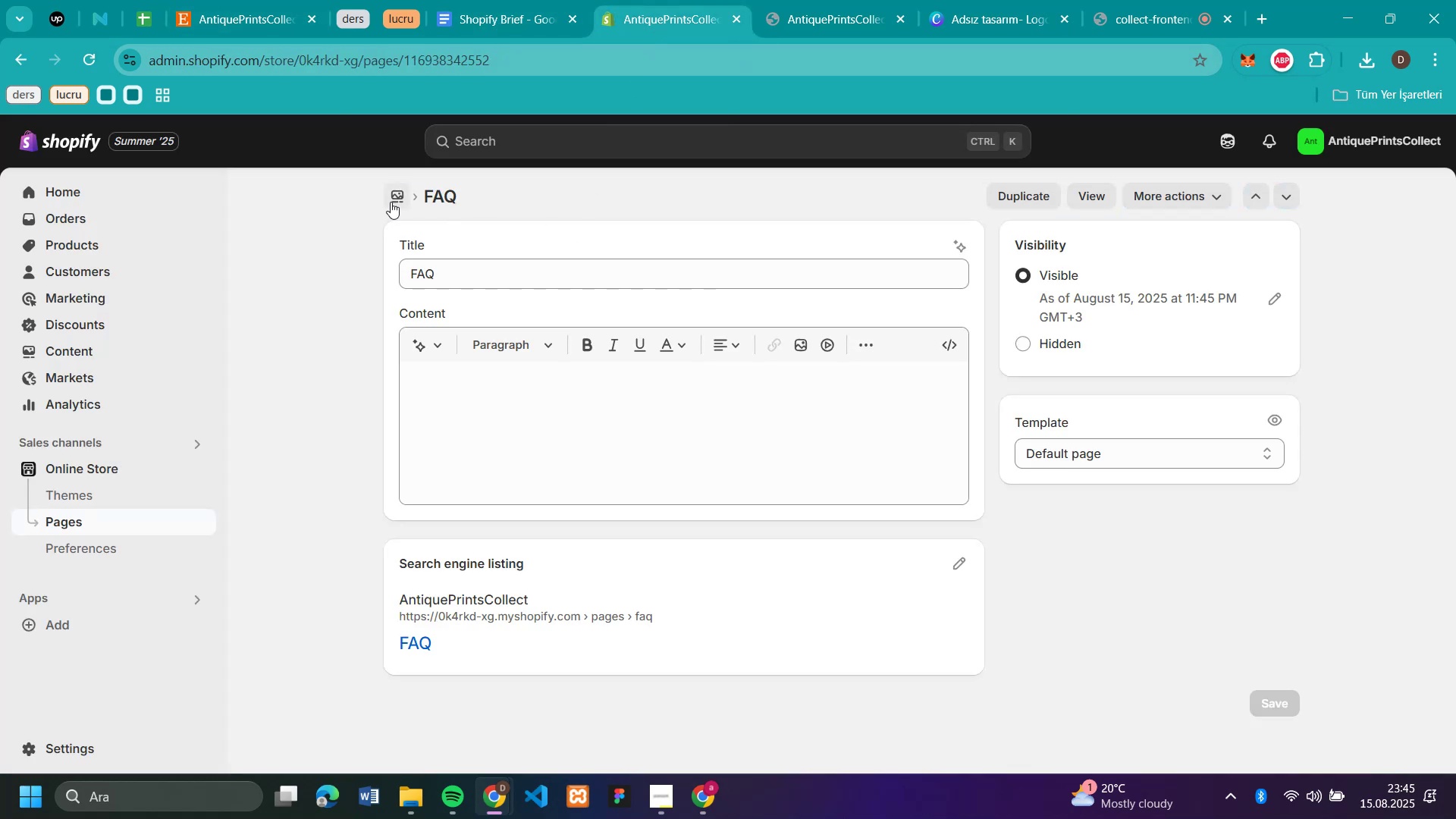 
left_click([391, 202])
 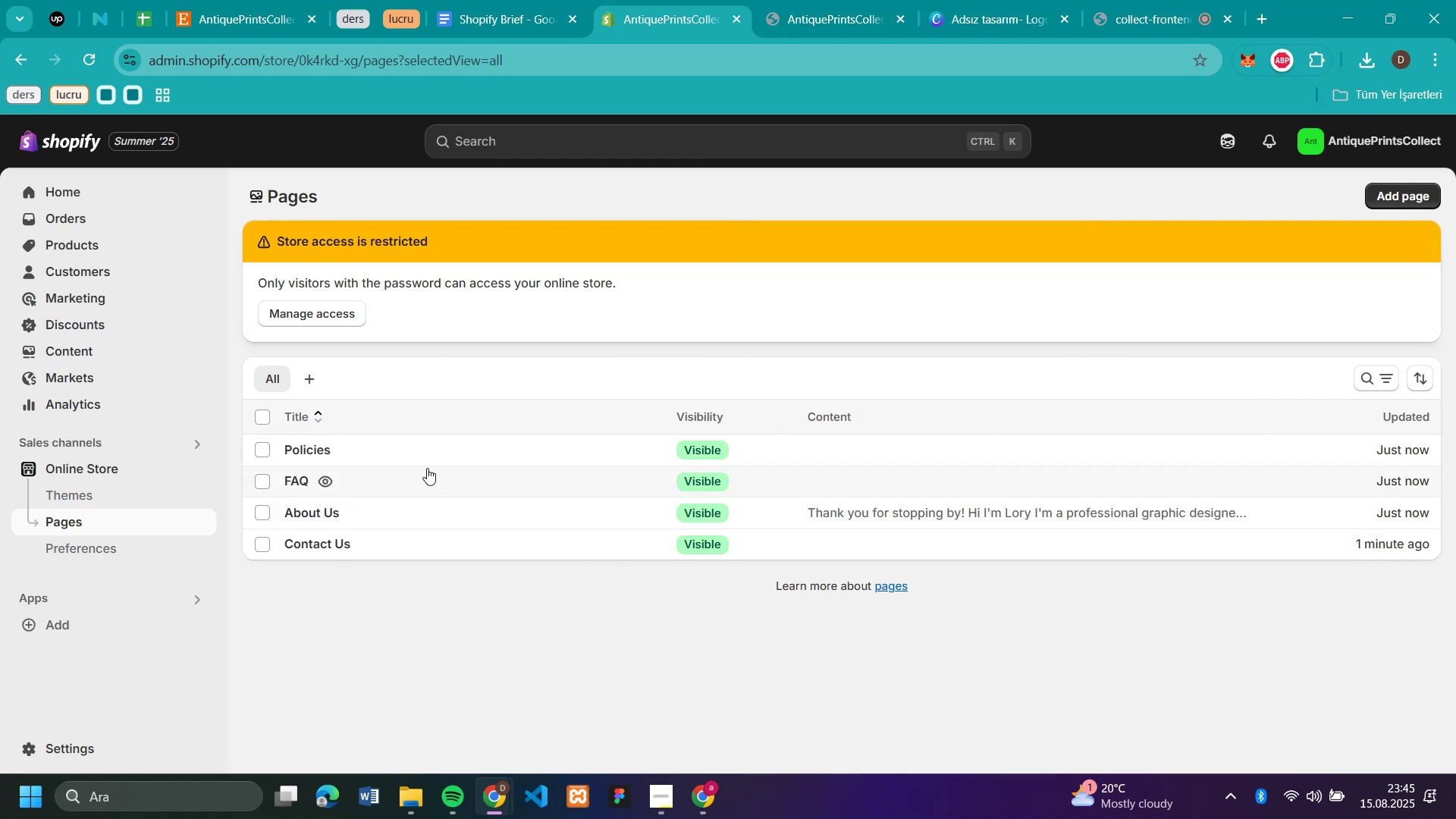 
wait(8.34)
 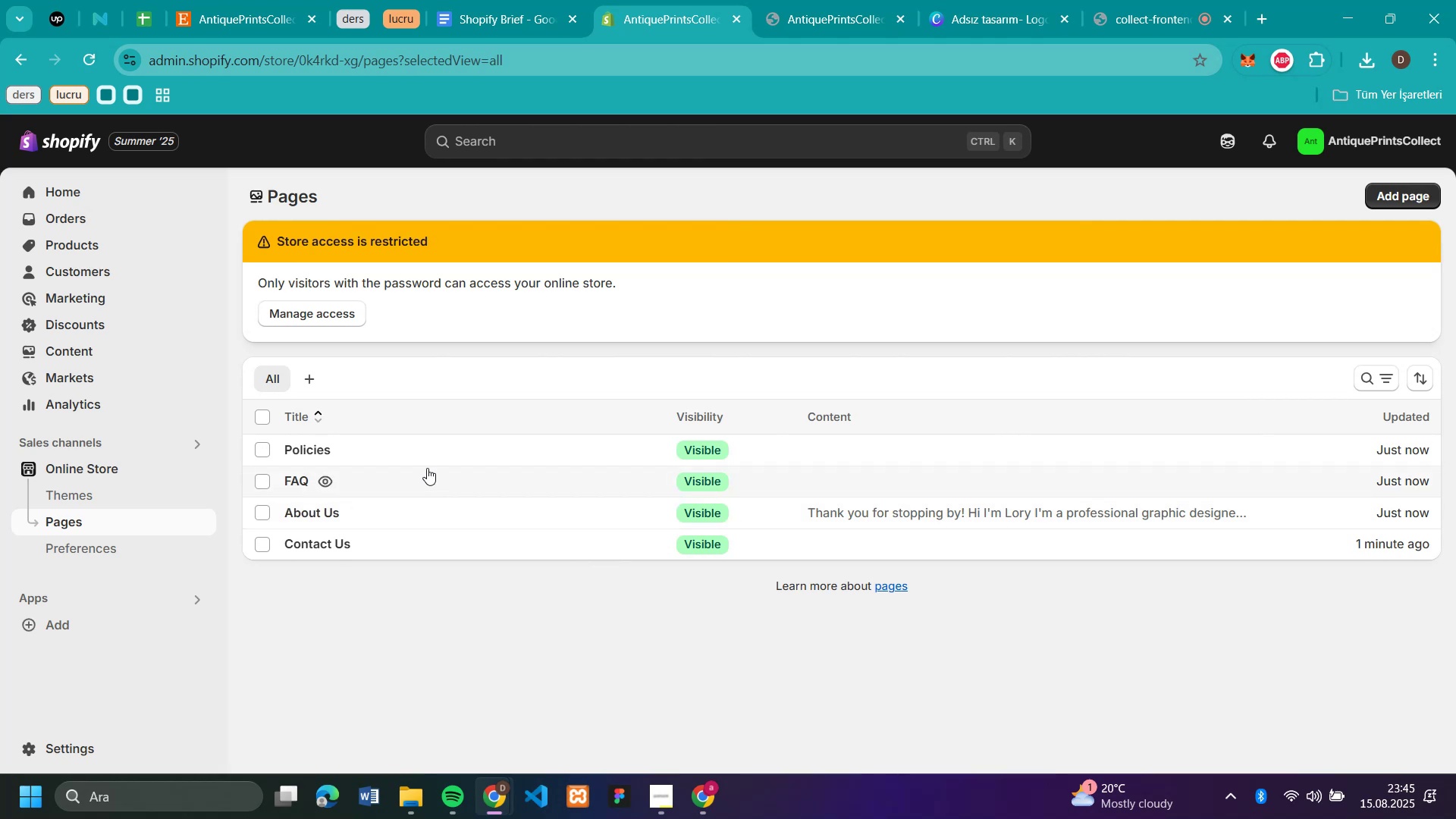 
left_click([490, 30])
 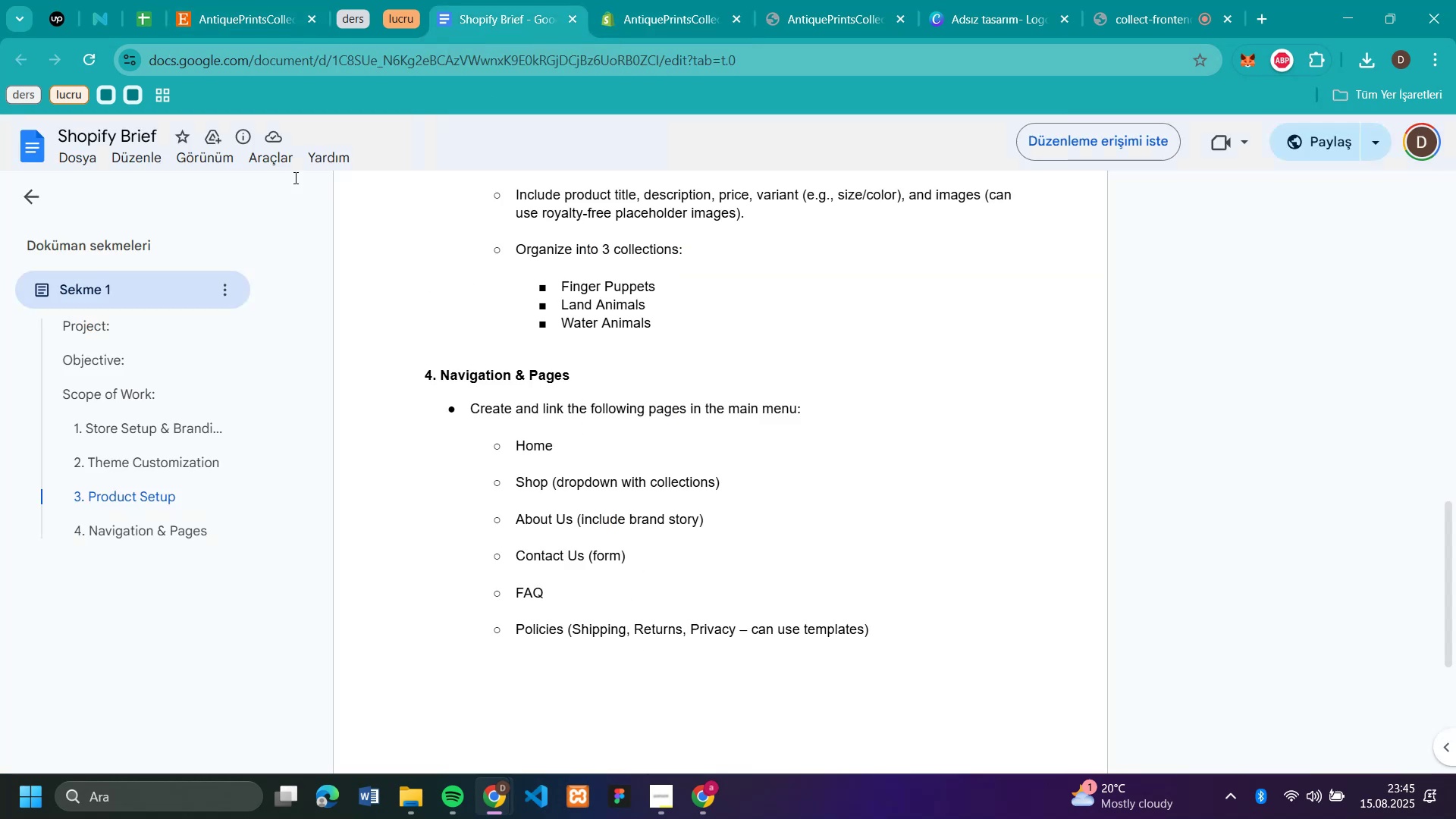 
left_click([638, 18])
 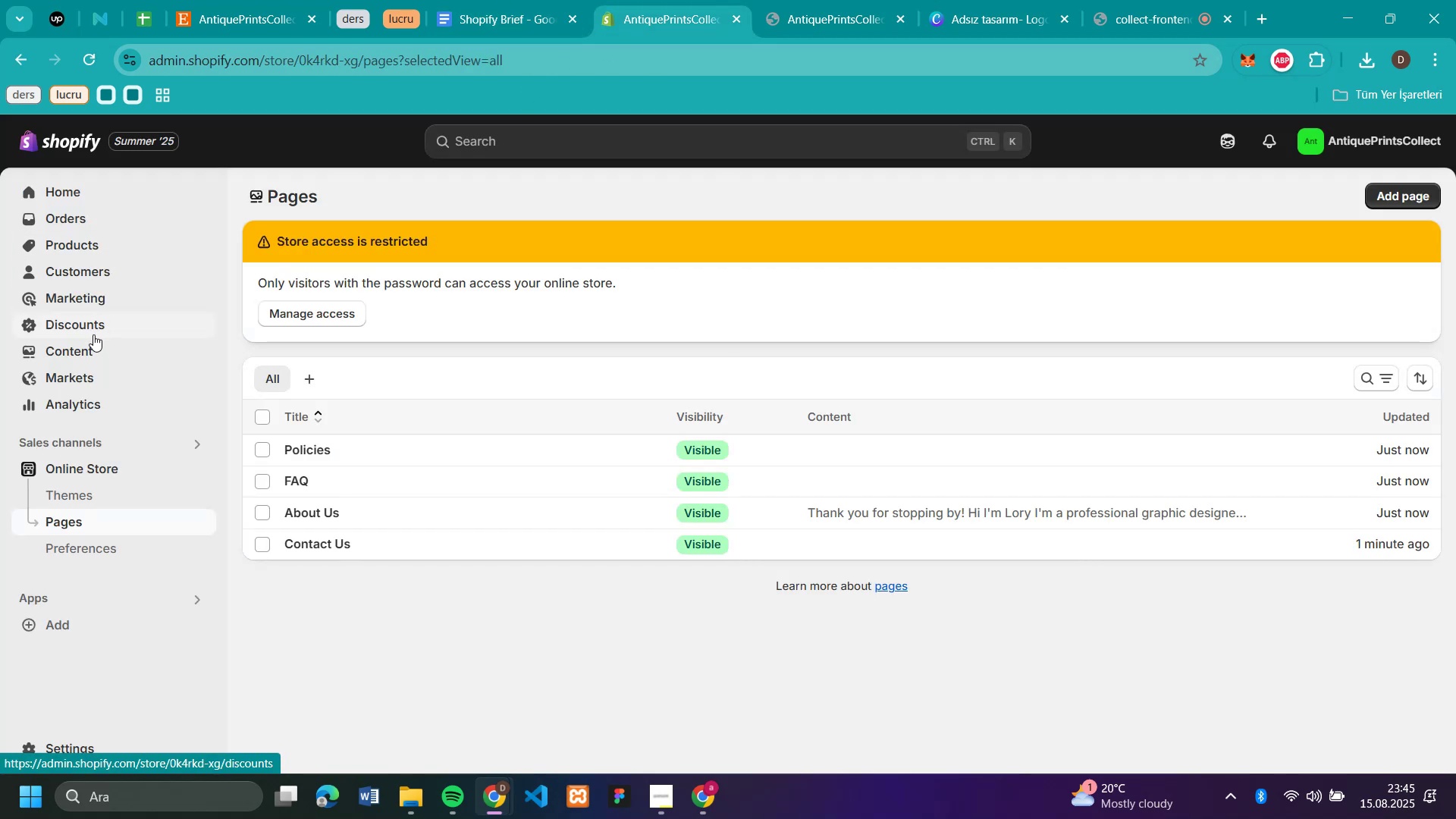 
left_click([93, 351])
 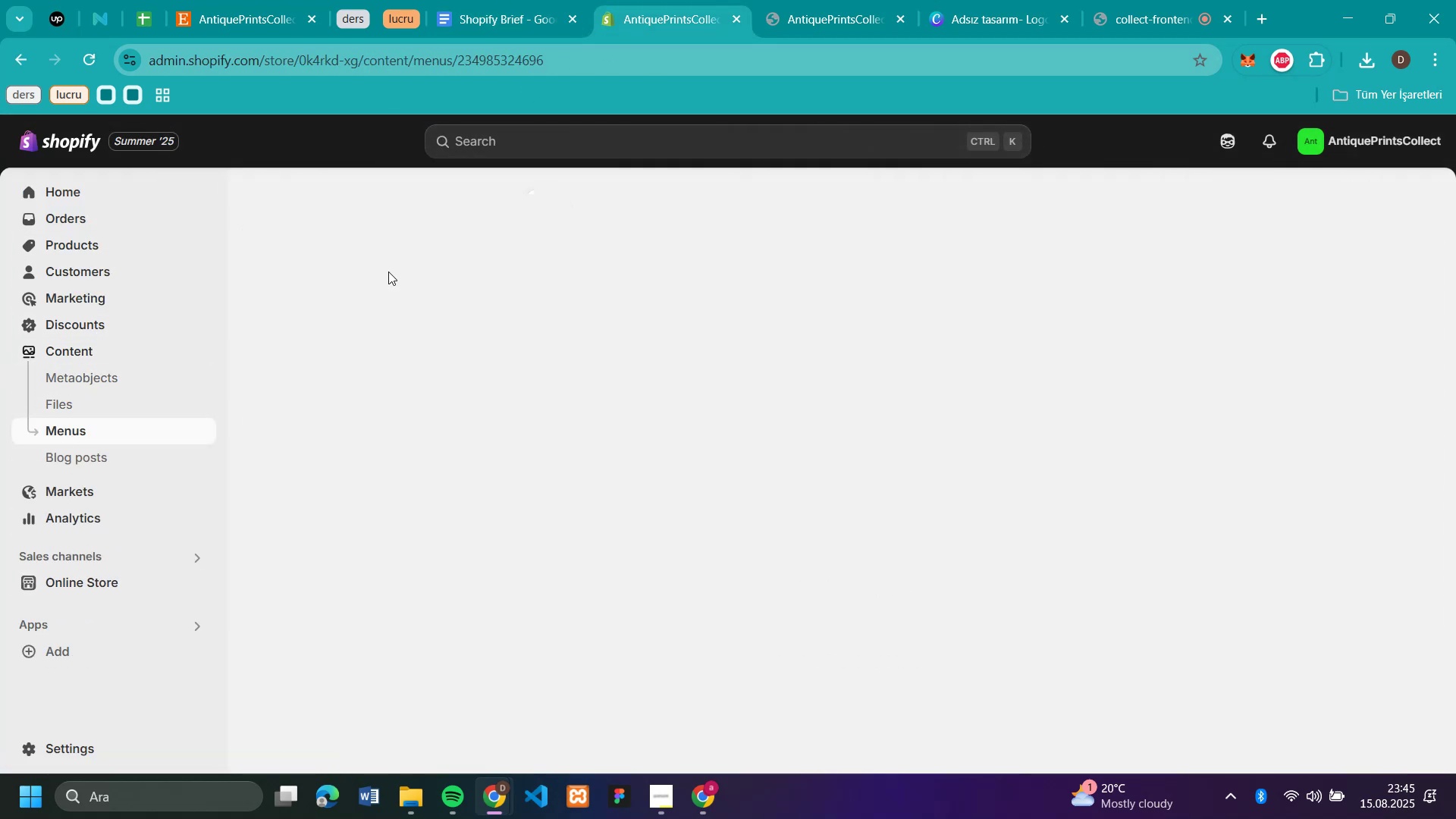 
wait(6.48)
 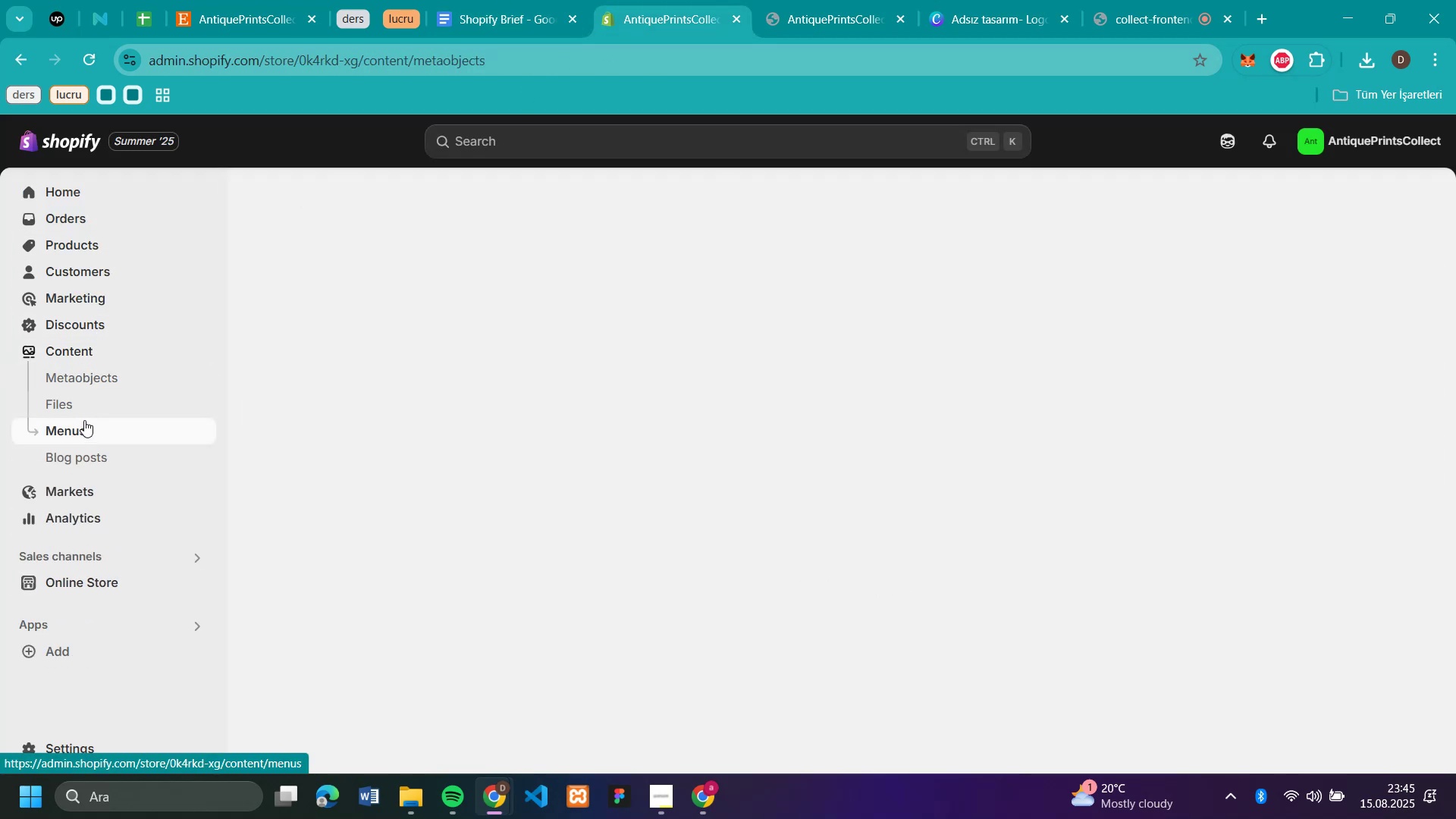 
left_click([627, 479])
 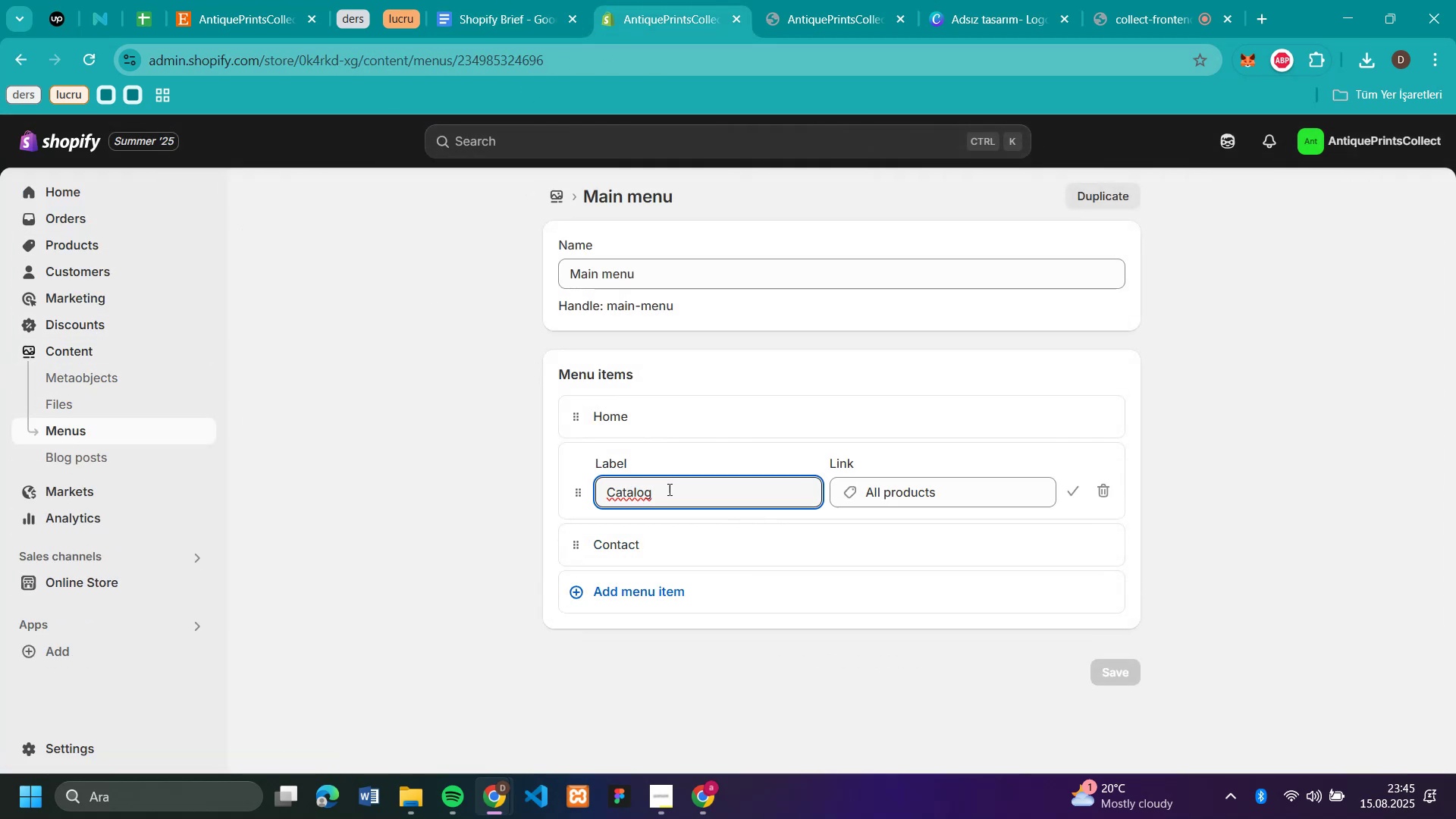 
left_click_drag(start_coordinate=[672, 490], to_coordinate=[588, 499])
 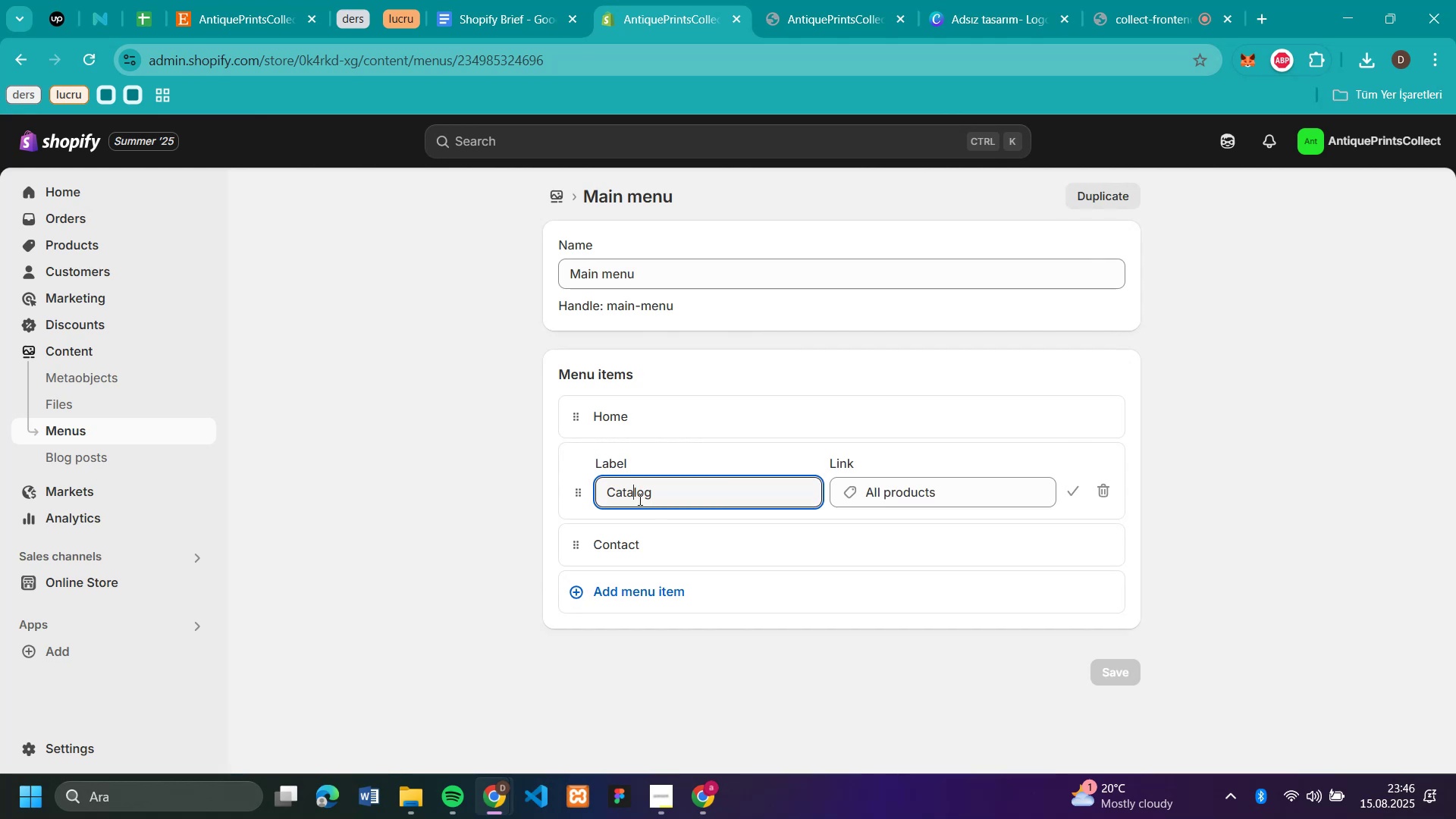 
double_click([660, 496])
 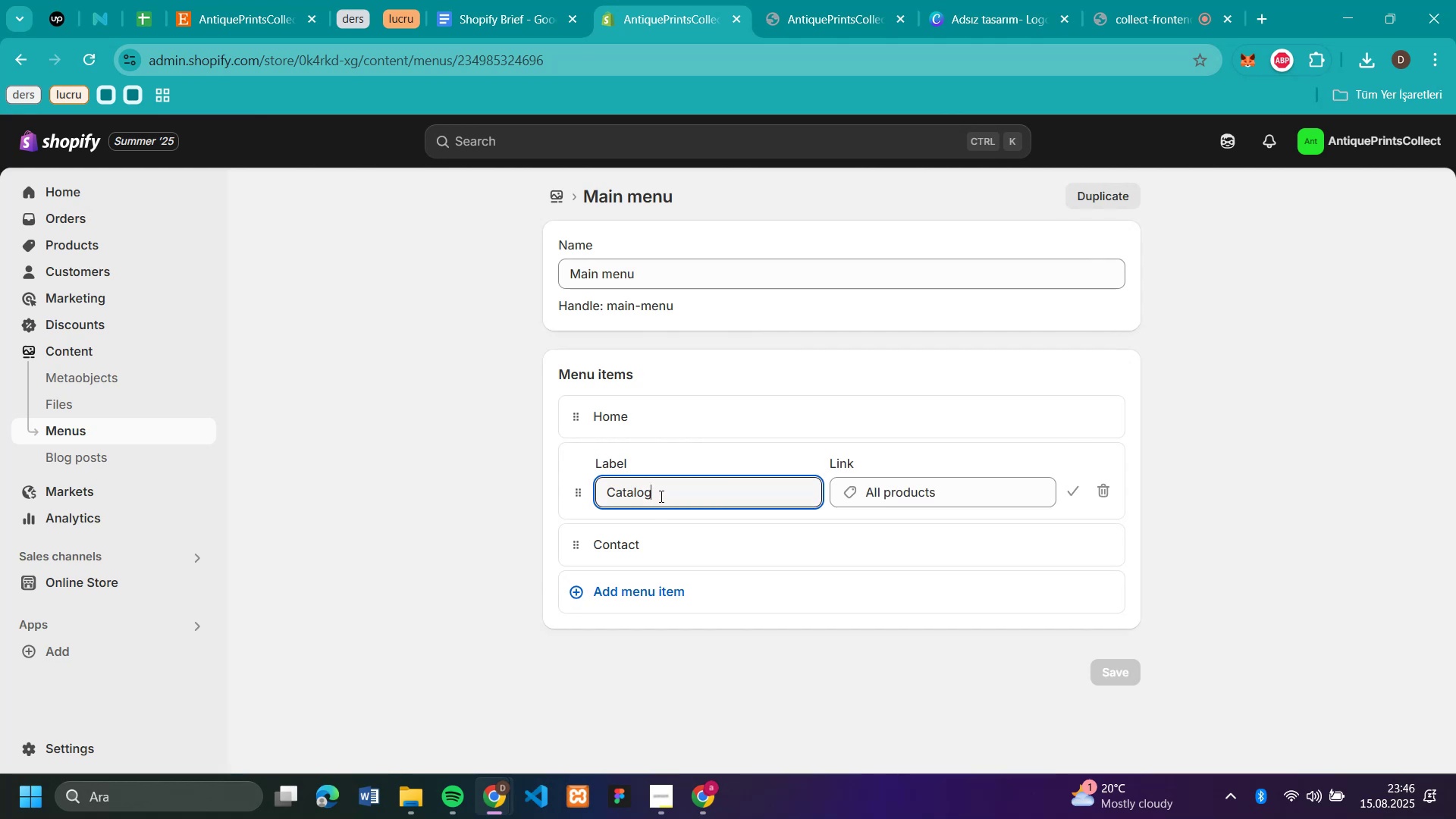 
left_click_drag(start_coordinate=[660, 496], to_coordinate=[612, 488])
 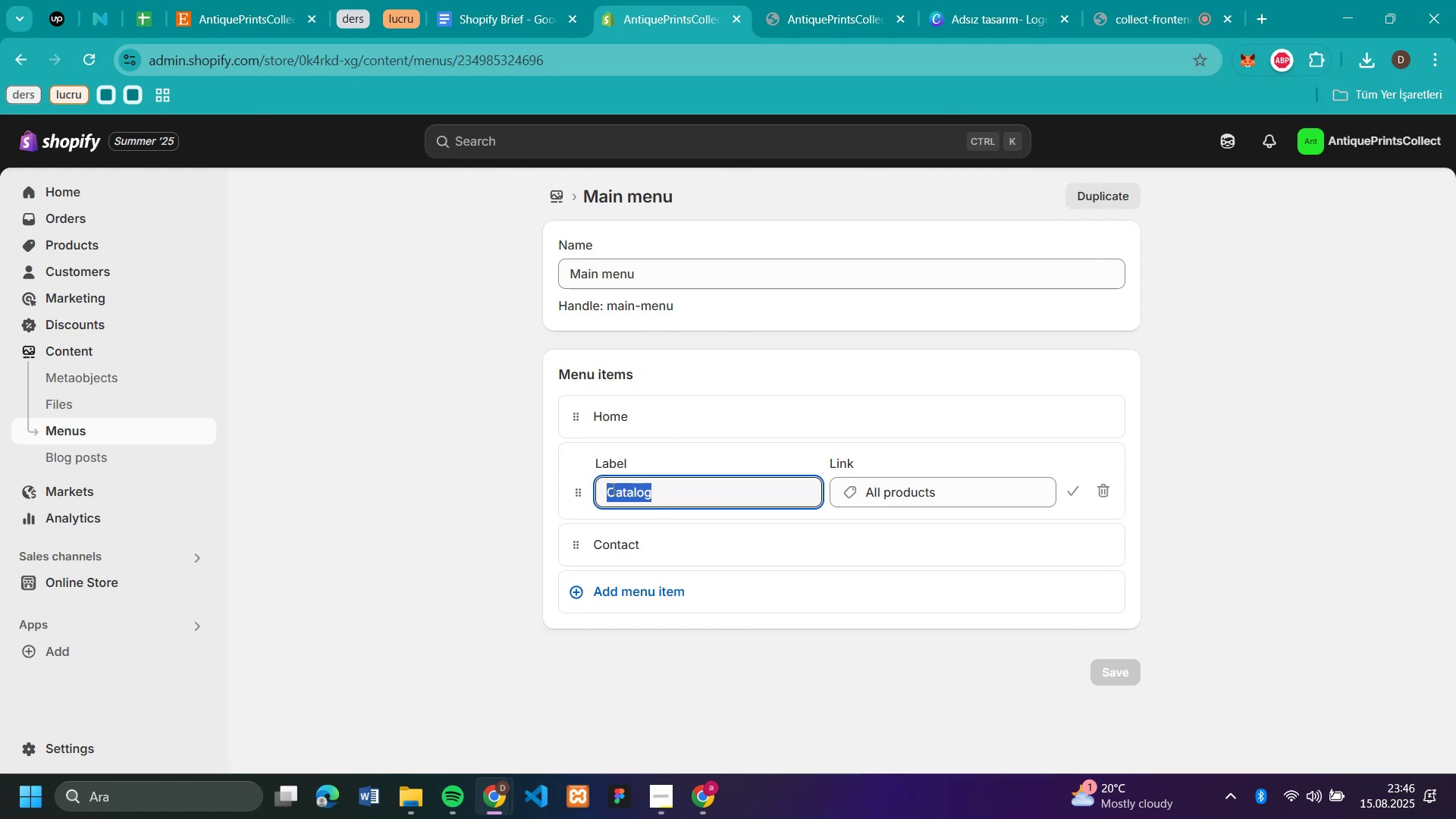 
type(Shop)
 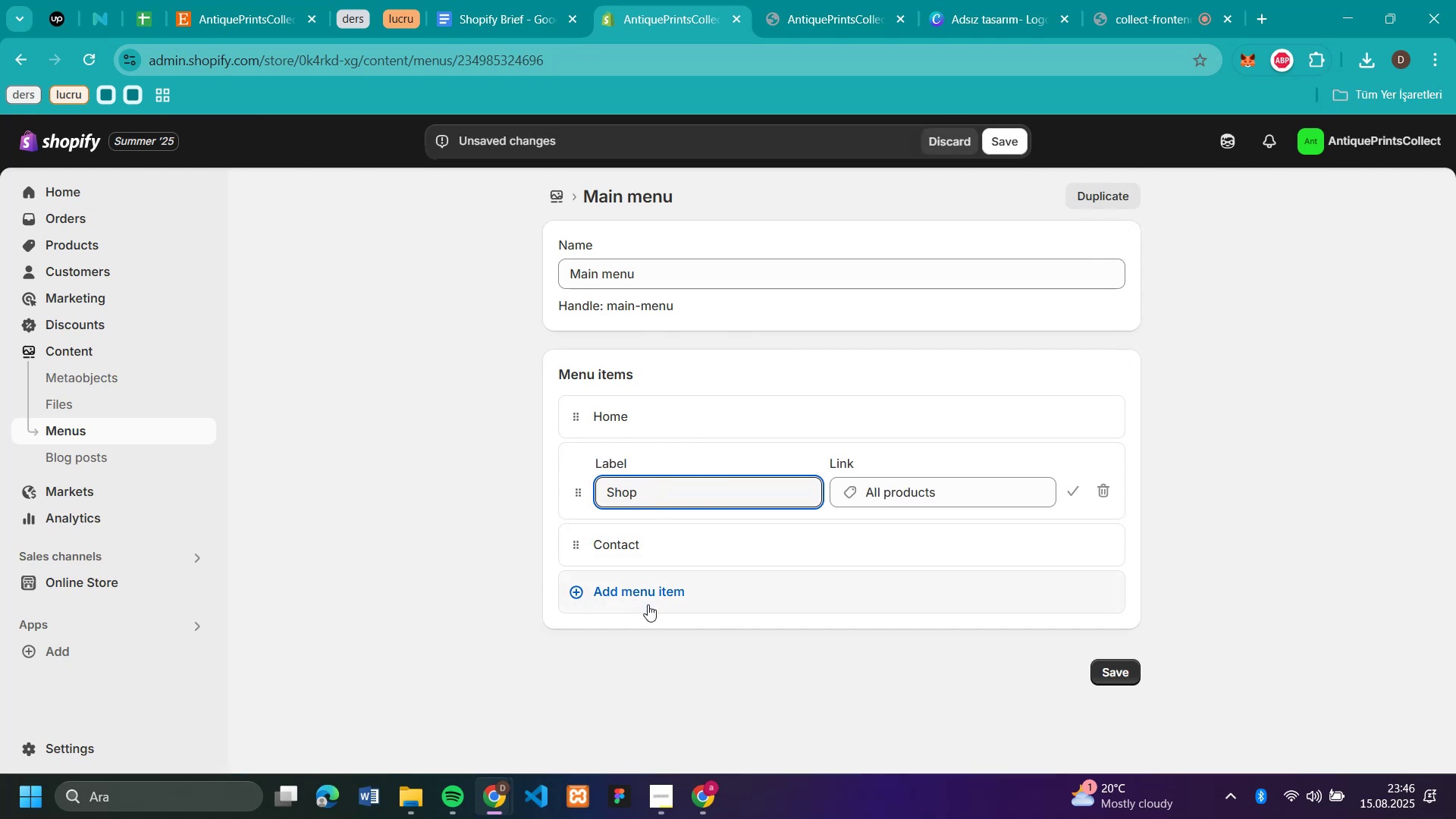 
left_click([658, 595])
 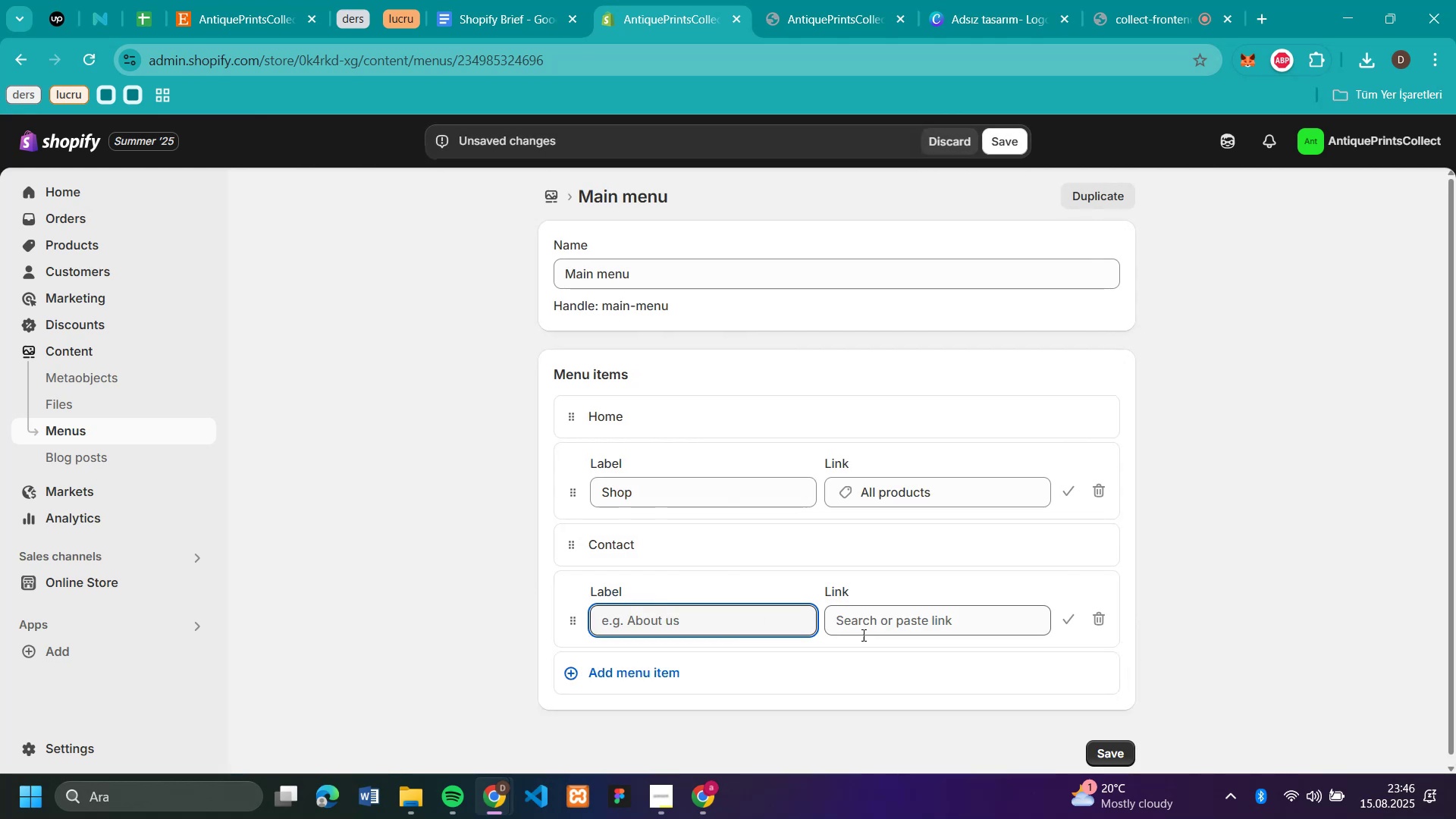 
left_click([877, 629])
 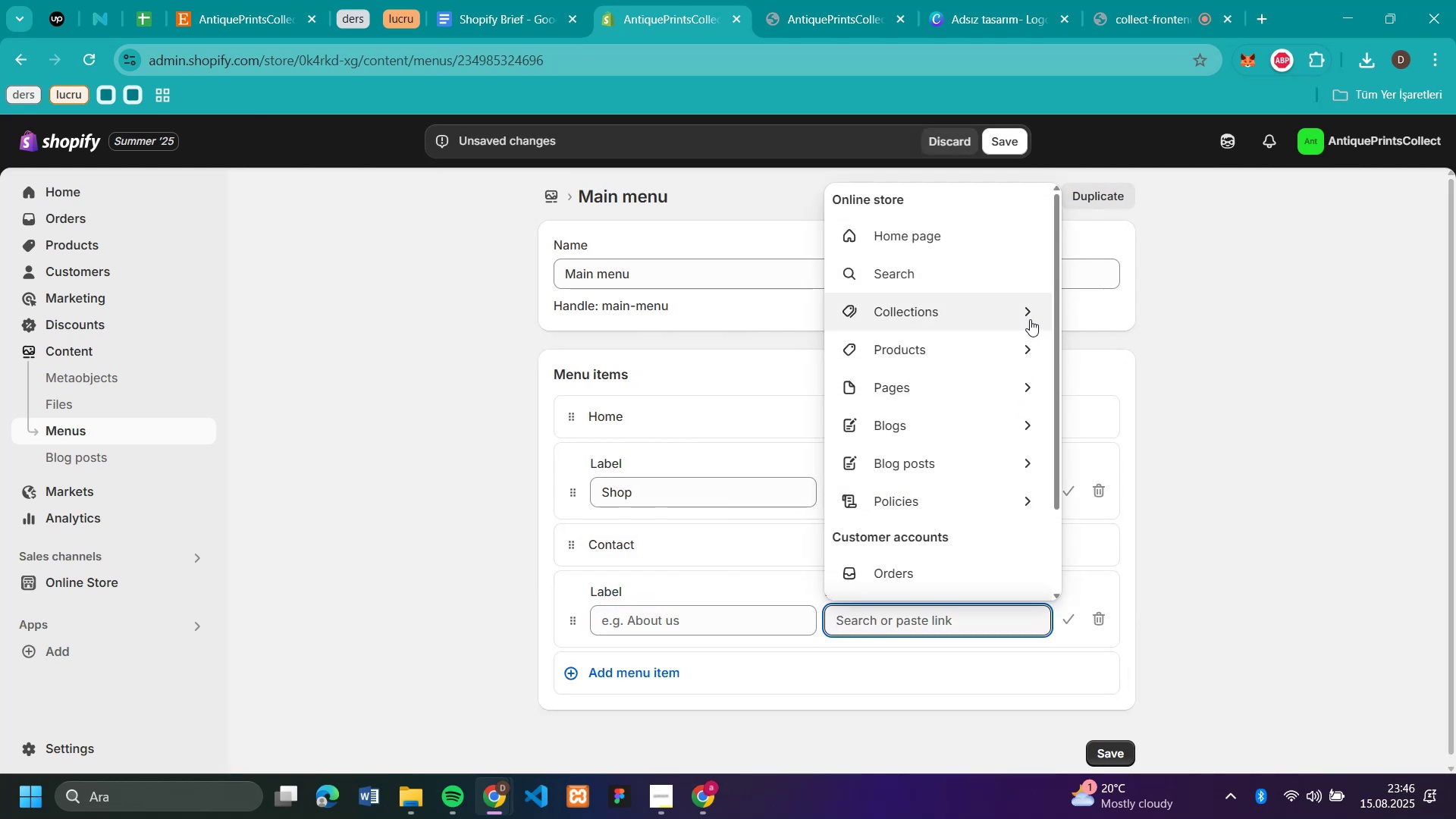 
left_click([1030, 319])
 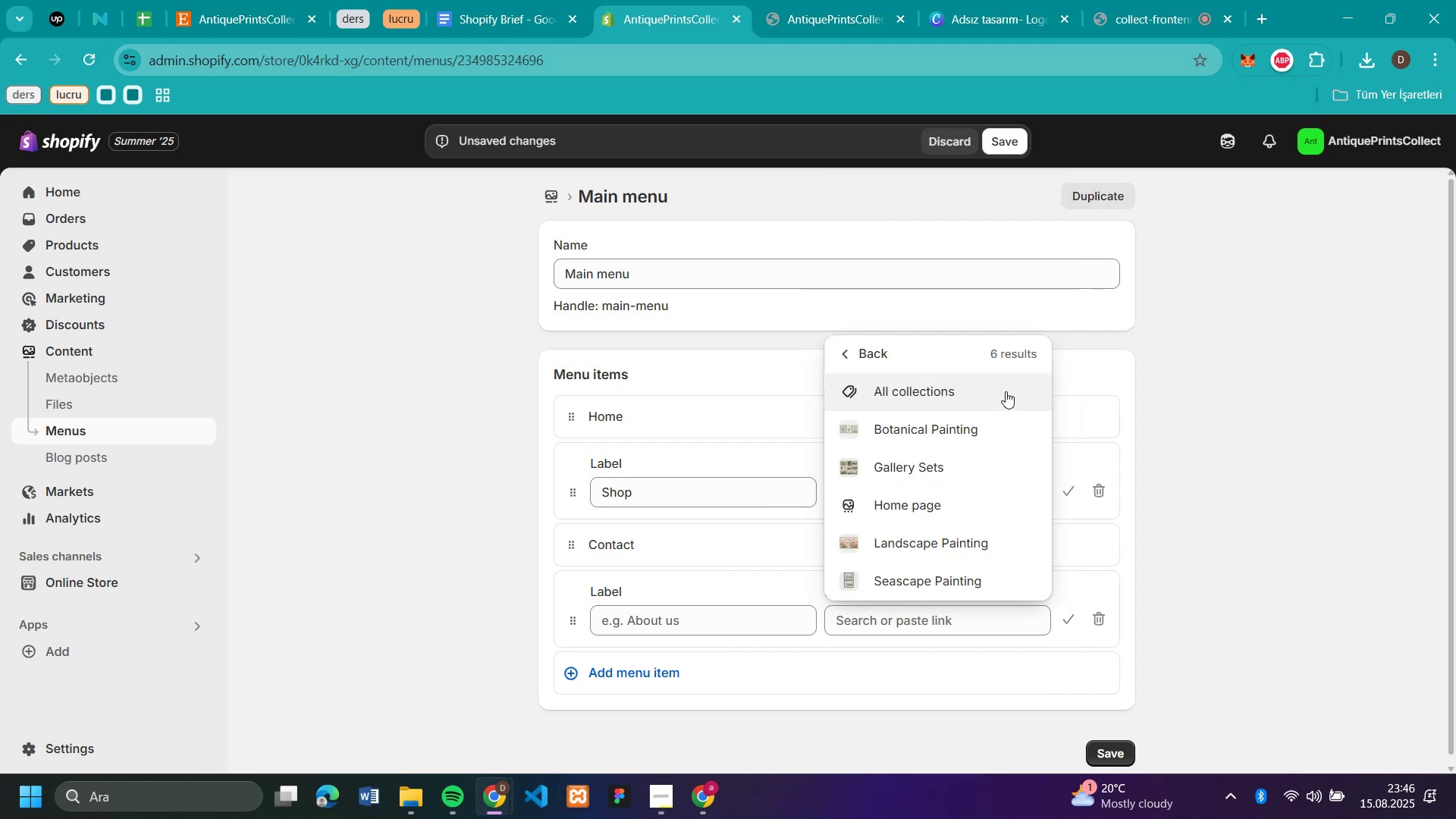 
left_click([992, 421])
 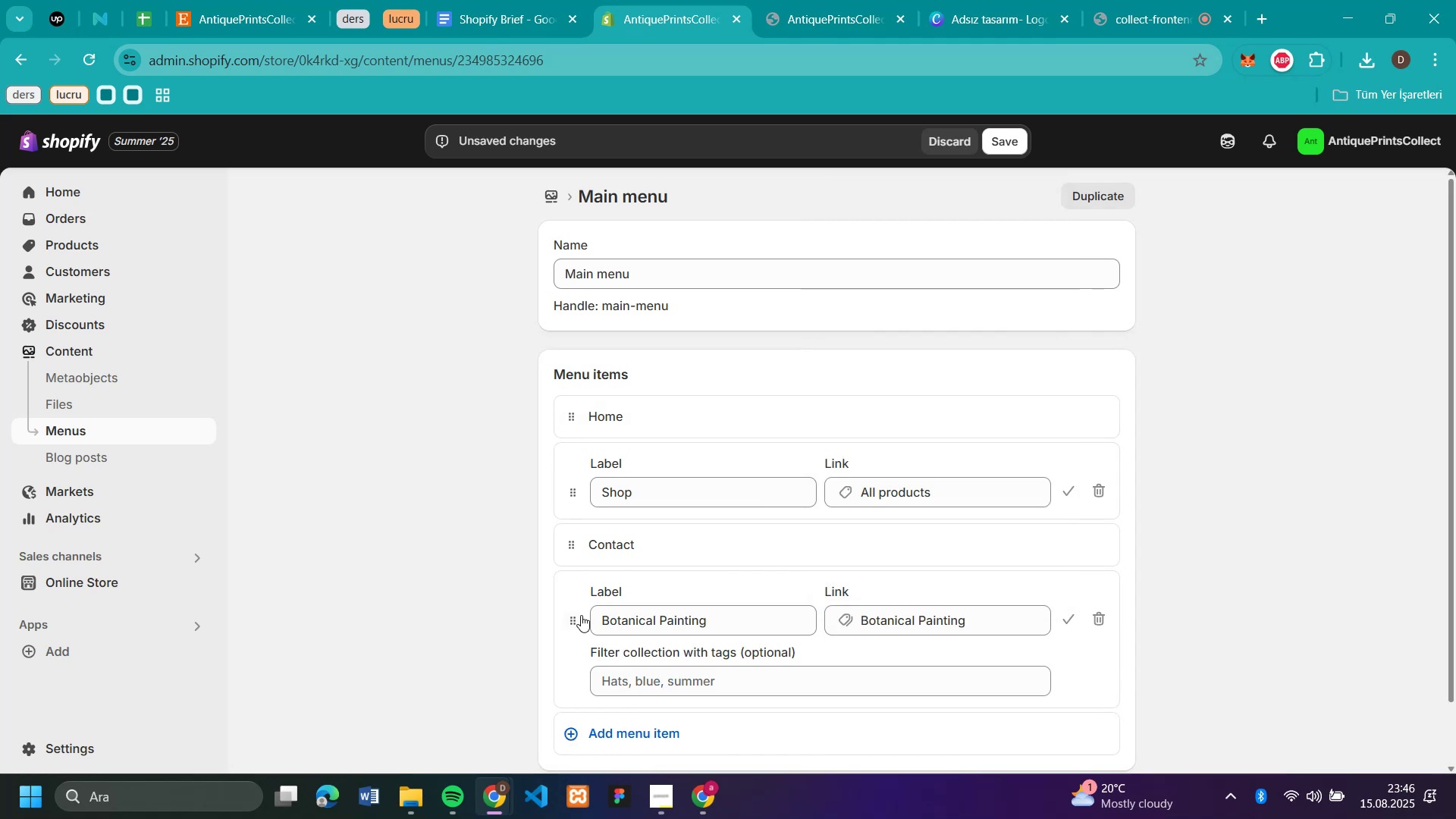 
left_click_drag(start_coordinate=[574, 615], to_coordinate=[654, 566])
 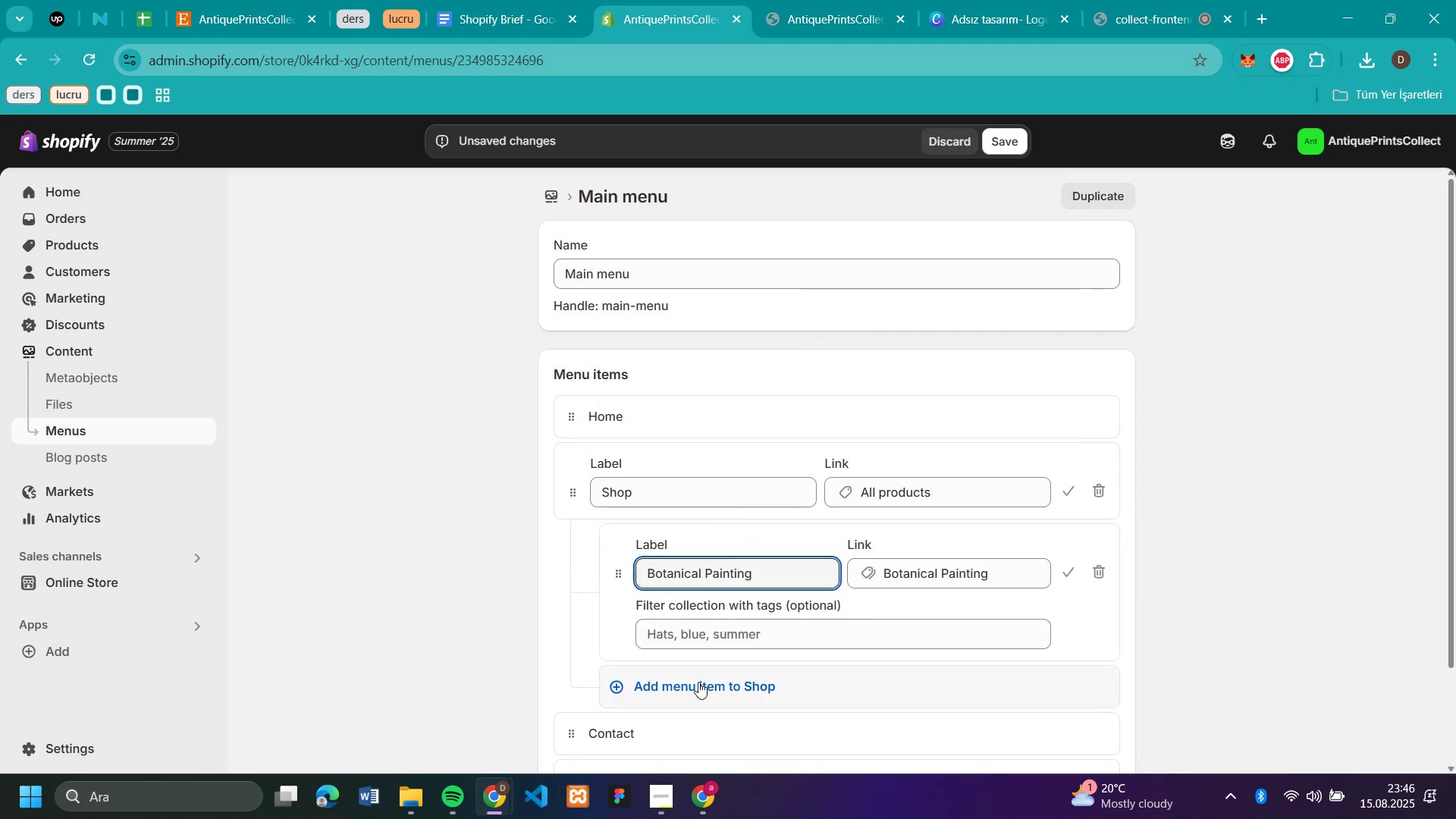 
left_click([698, 682])
 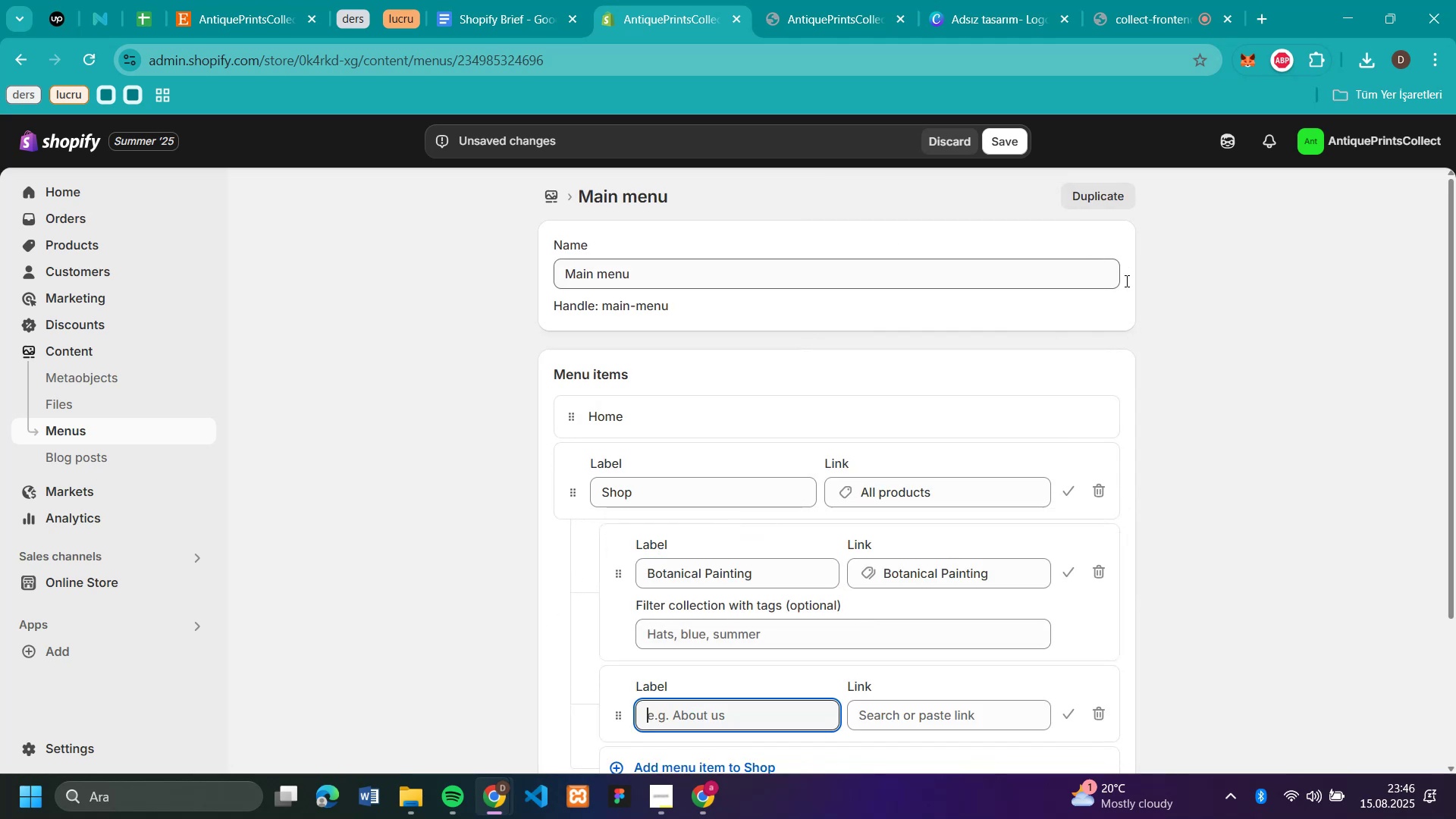 
scroll: coordinate [1188, 285], scroll_direction: down, amount: 3.0
 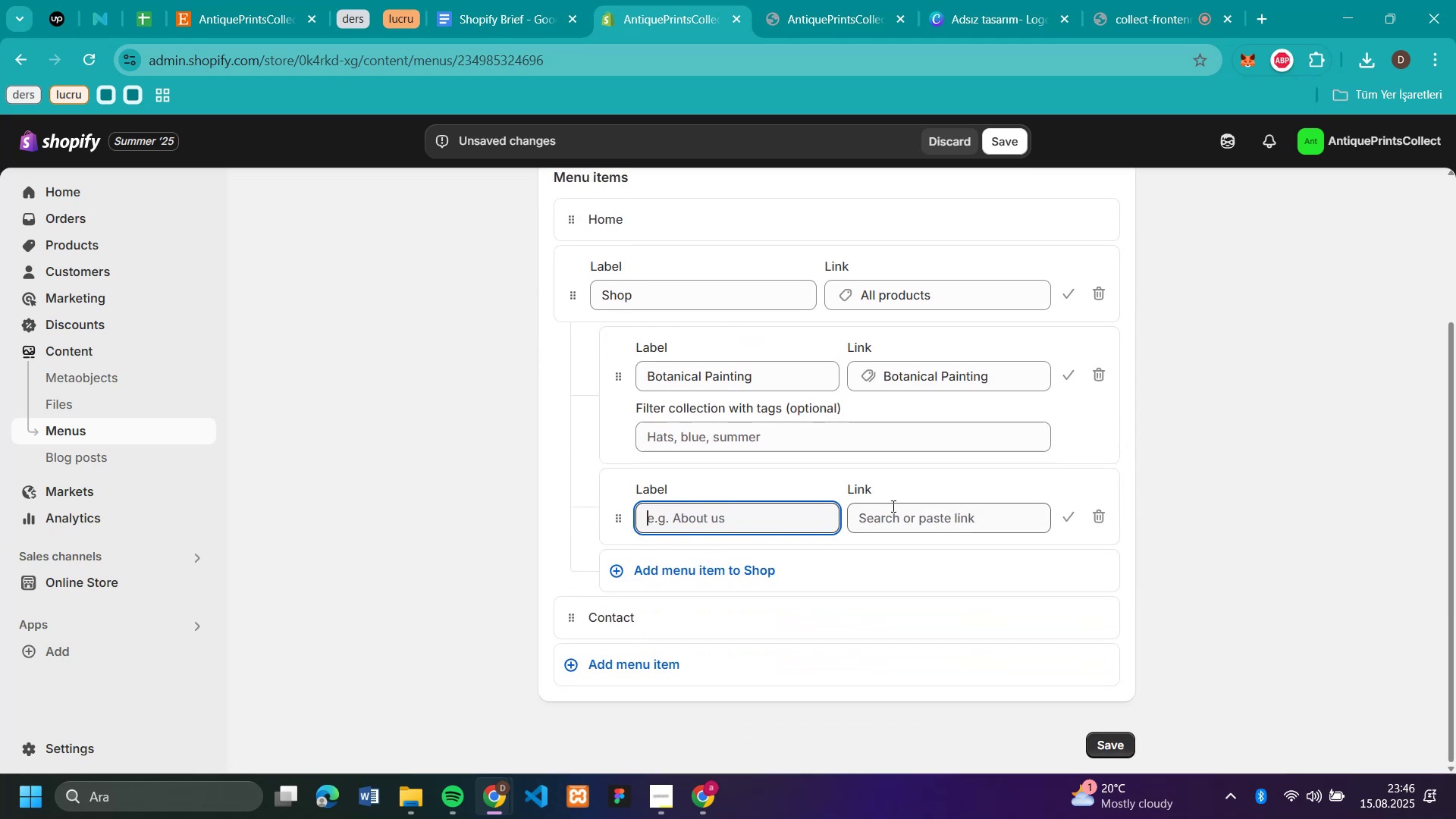 
left_click([892, 508])
 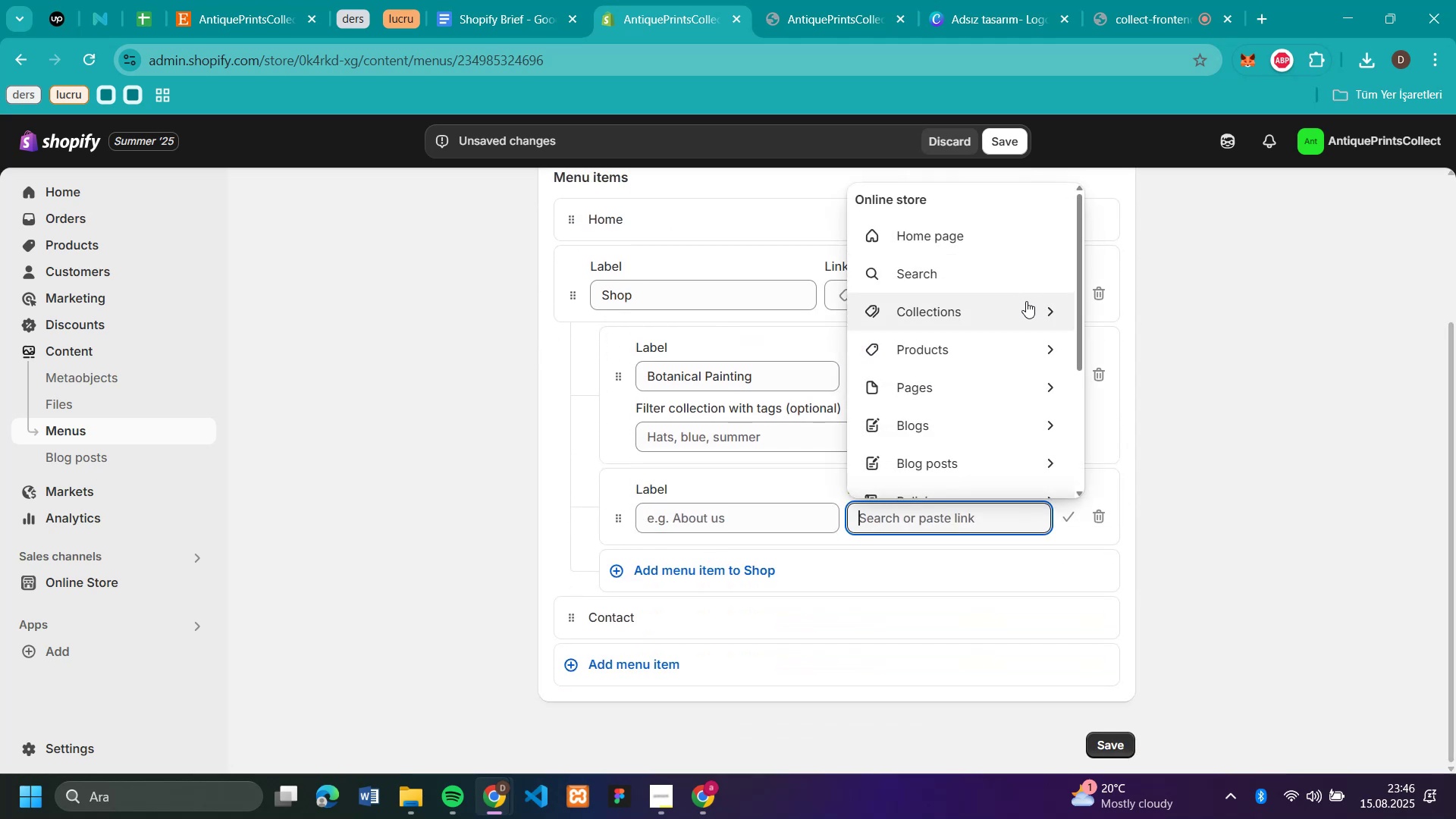 
left_click([1037, 309])
 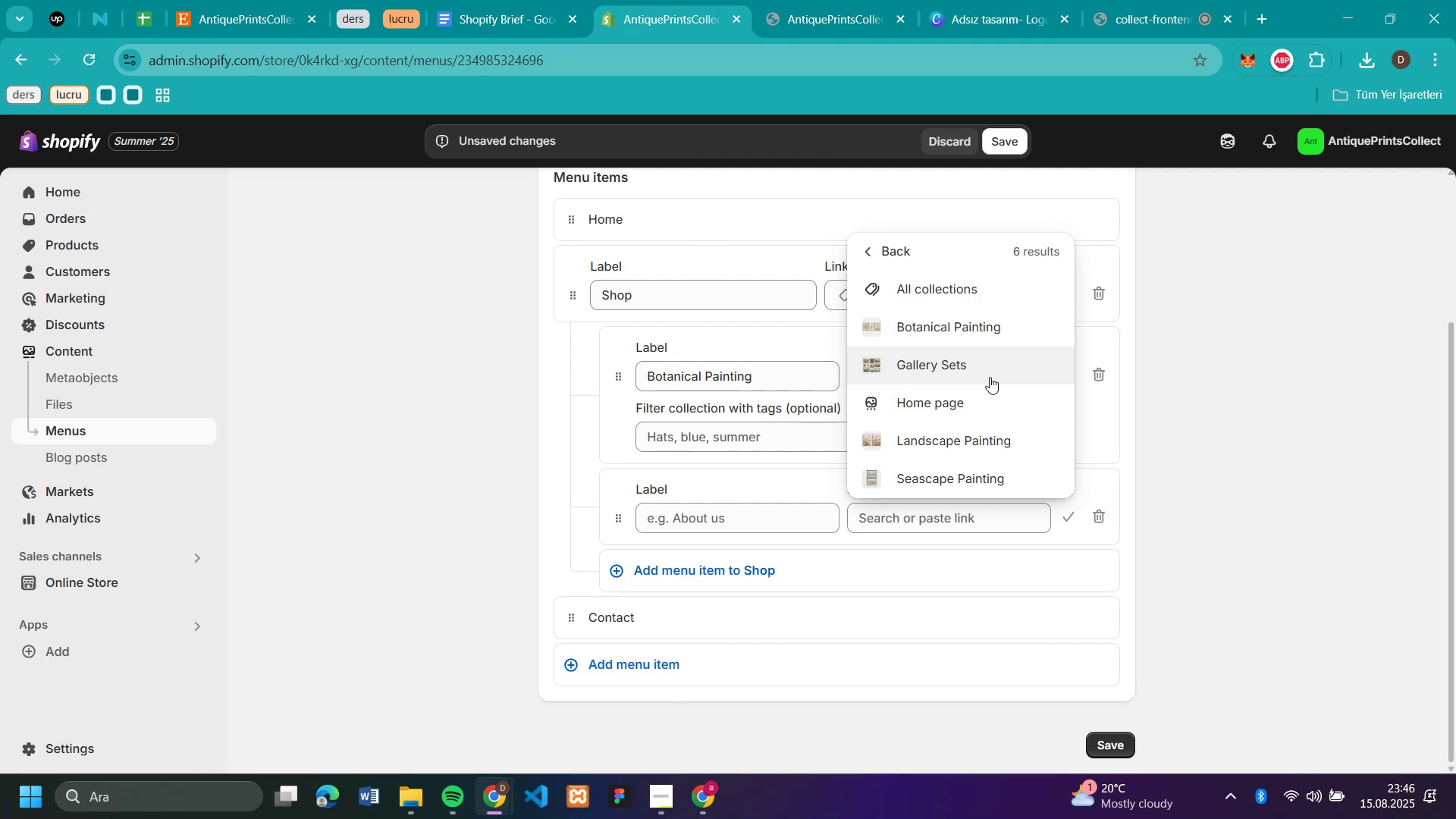 
left_click([989, 445])
 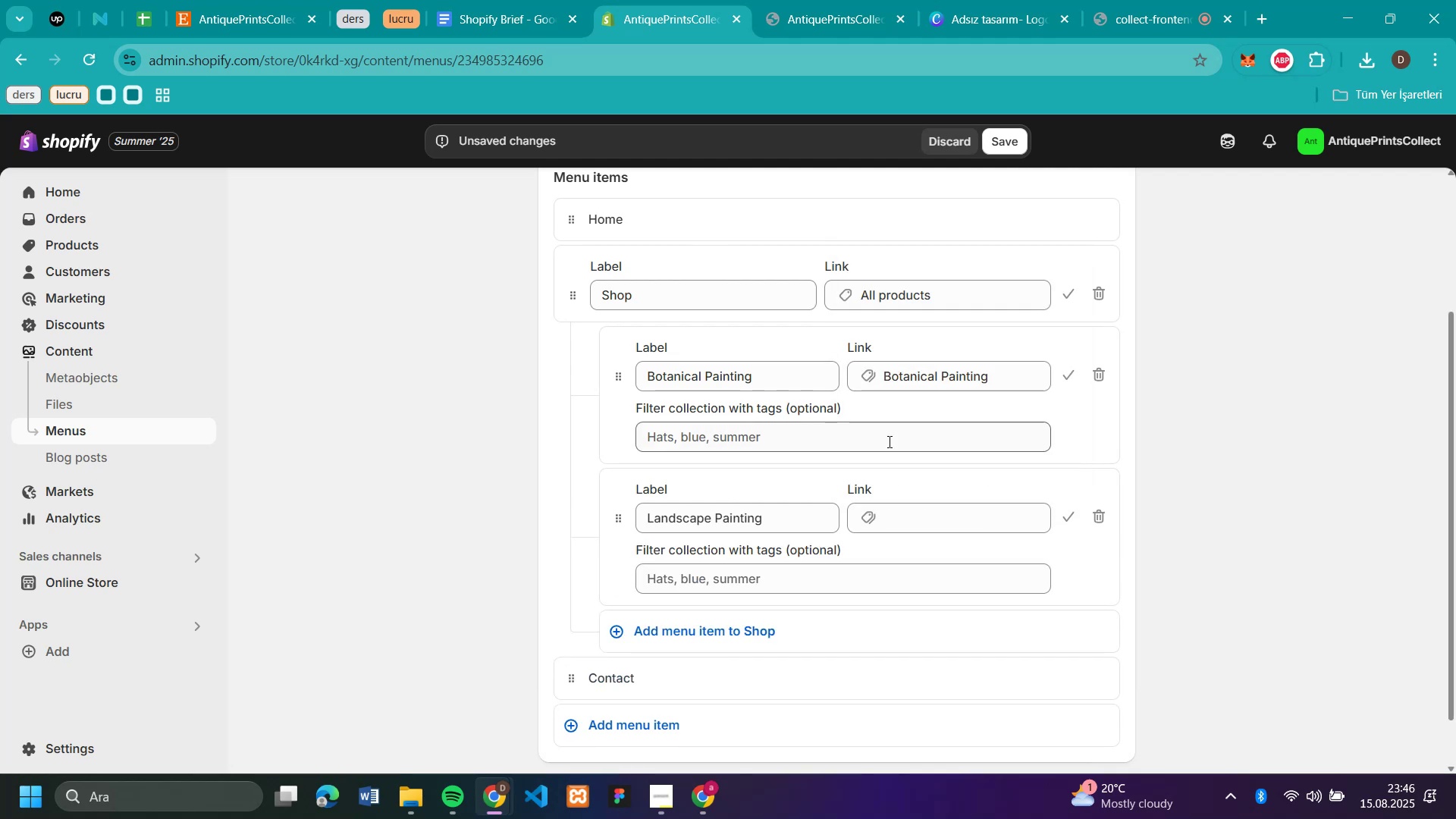 
scroll: coordinate [817, 426], scroll_direction: down, amount: 4.0
 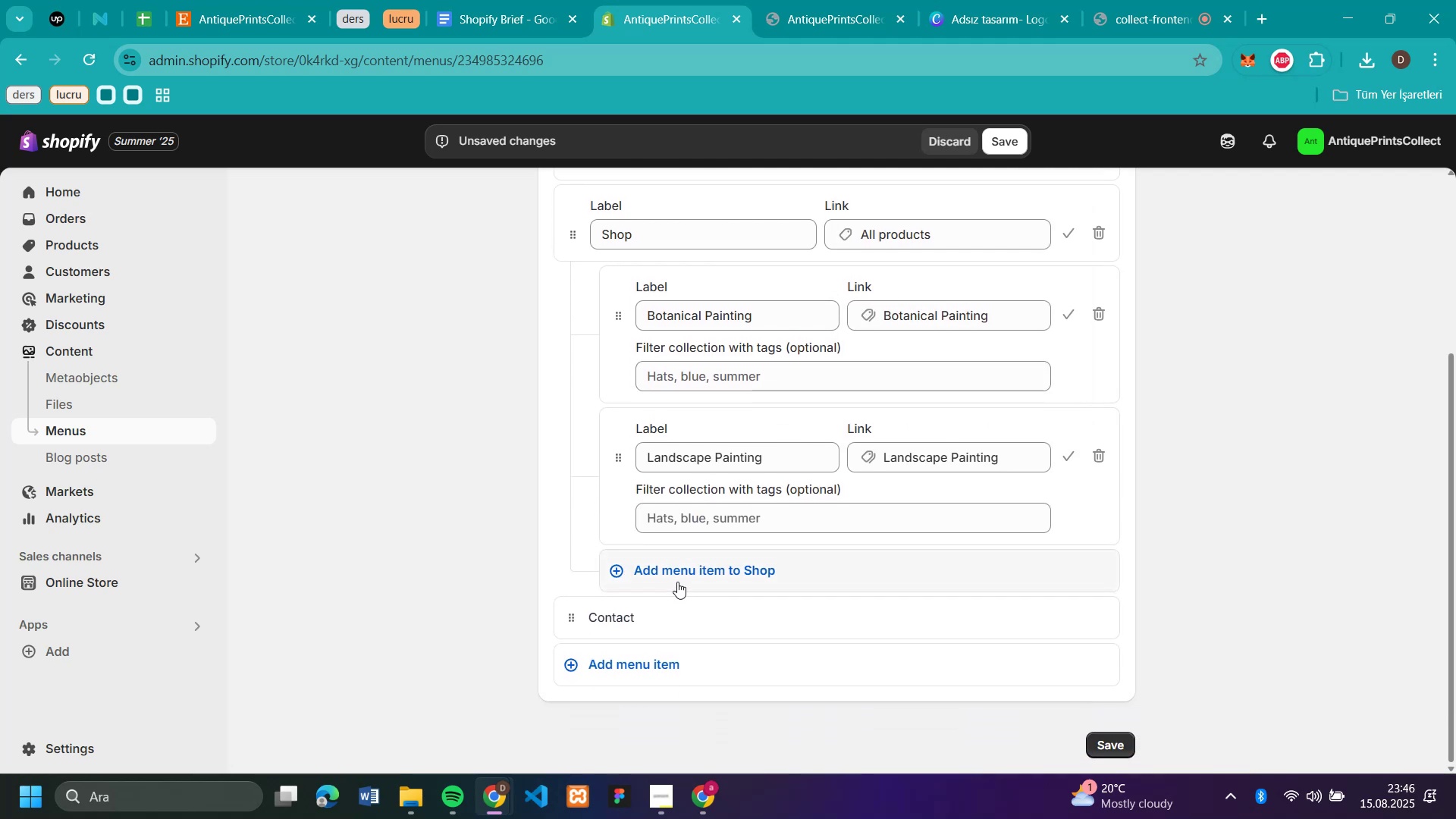 
left_click([678, 581])
 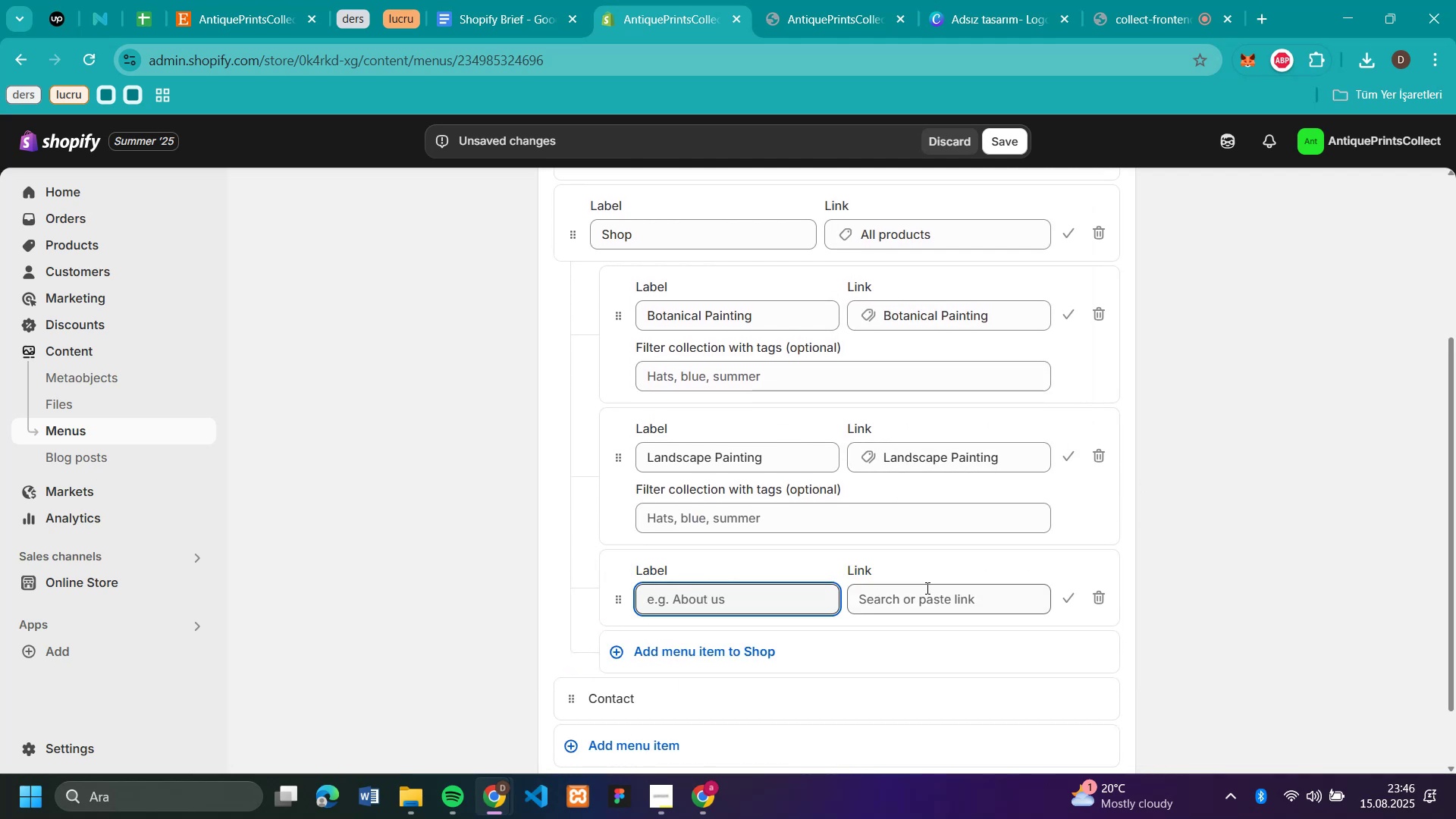 
left_click([926, 588])
 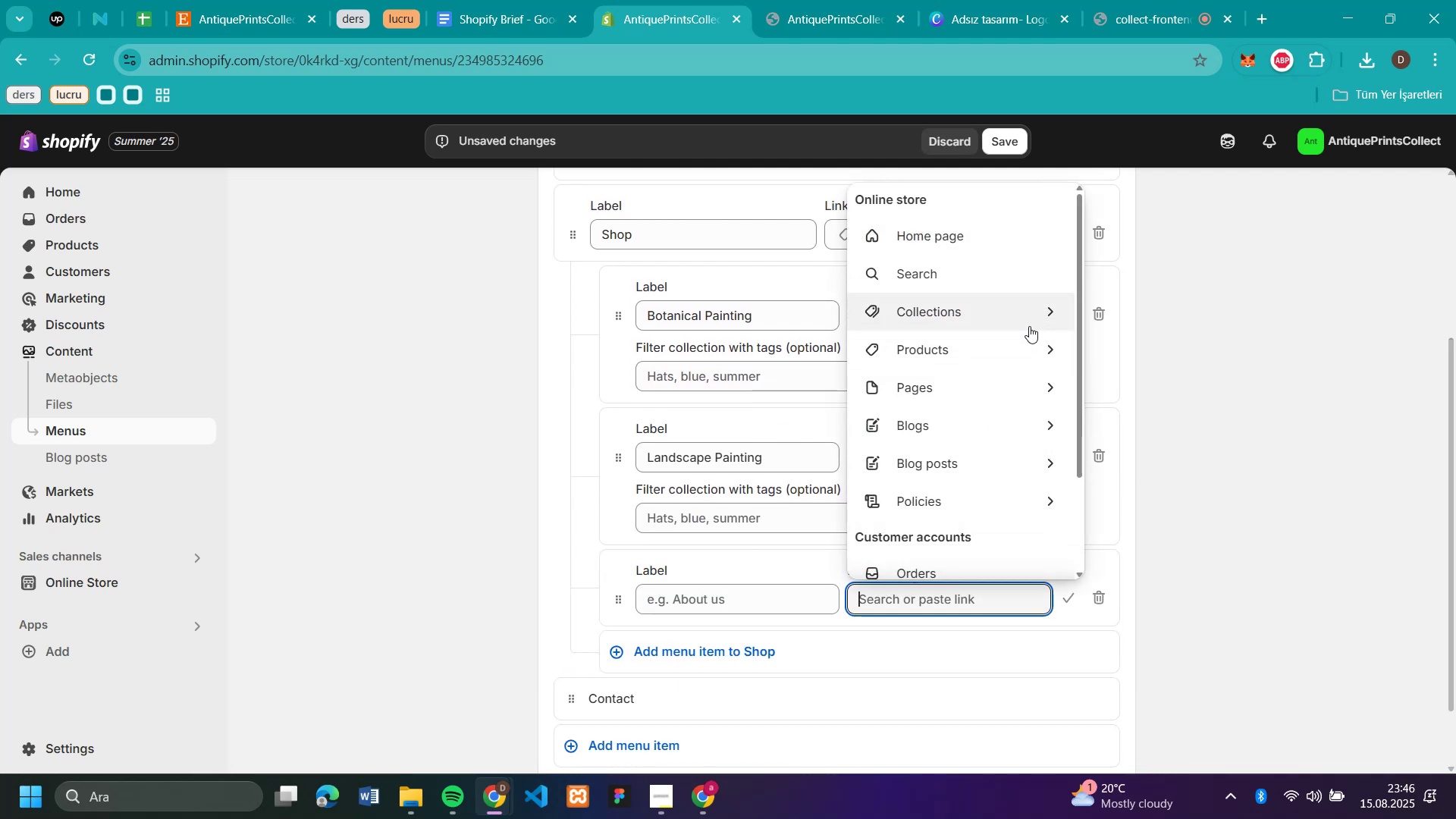 
left_click([1029, 326])
 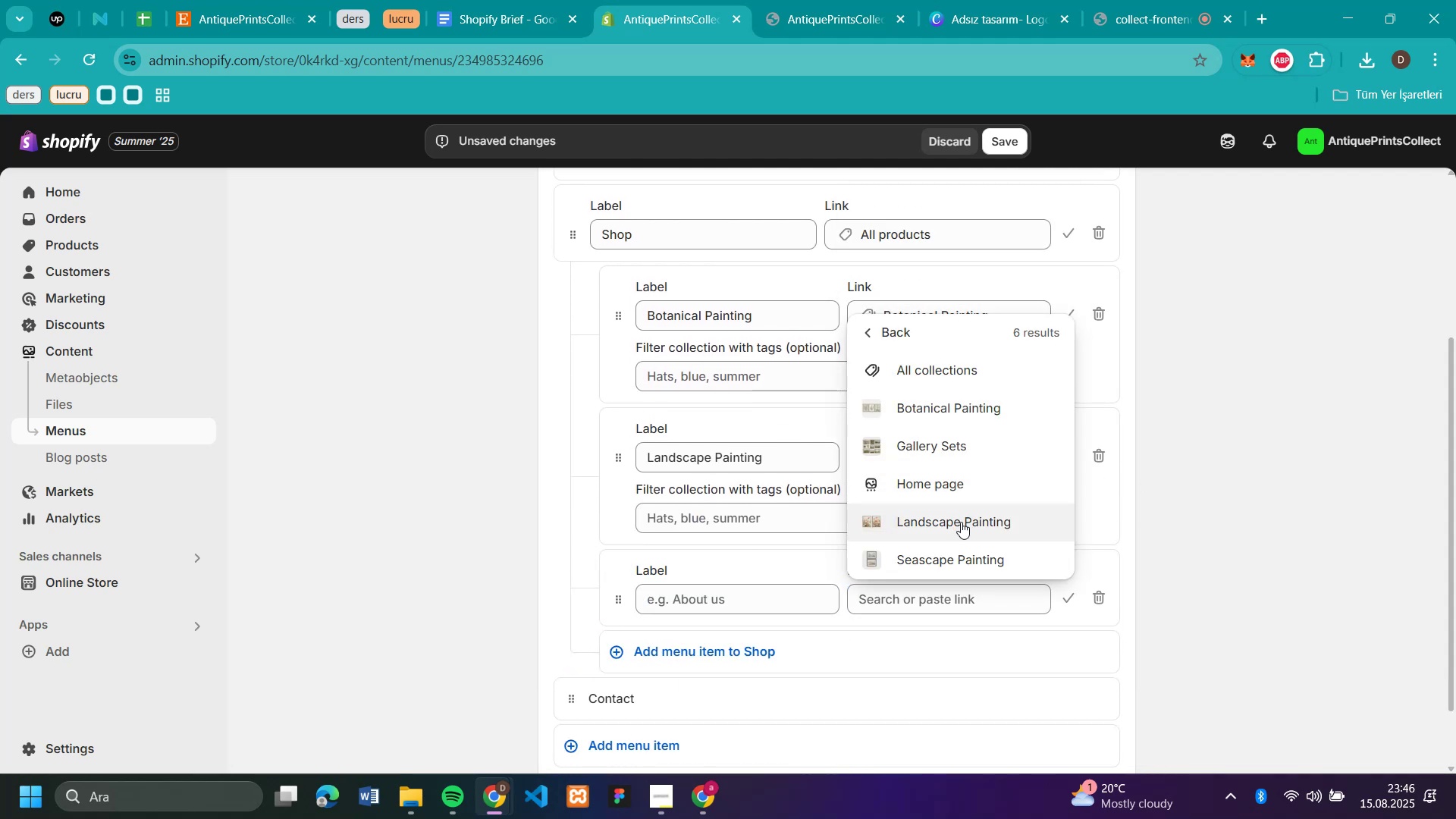 
left_click([940, 574])
 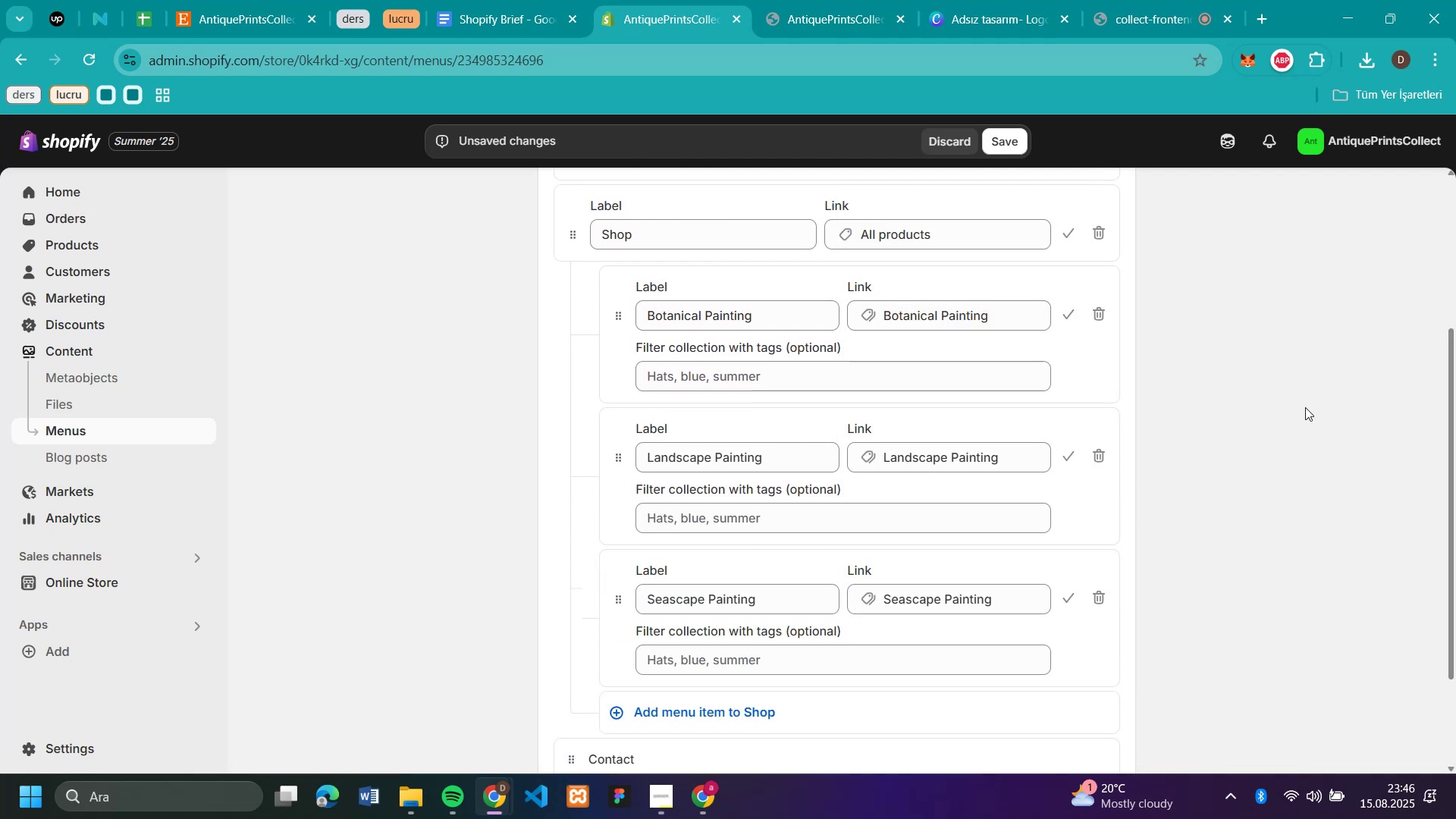 
left_click([1306, 407])
 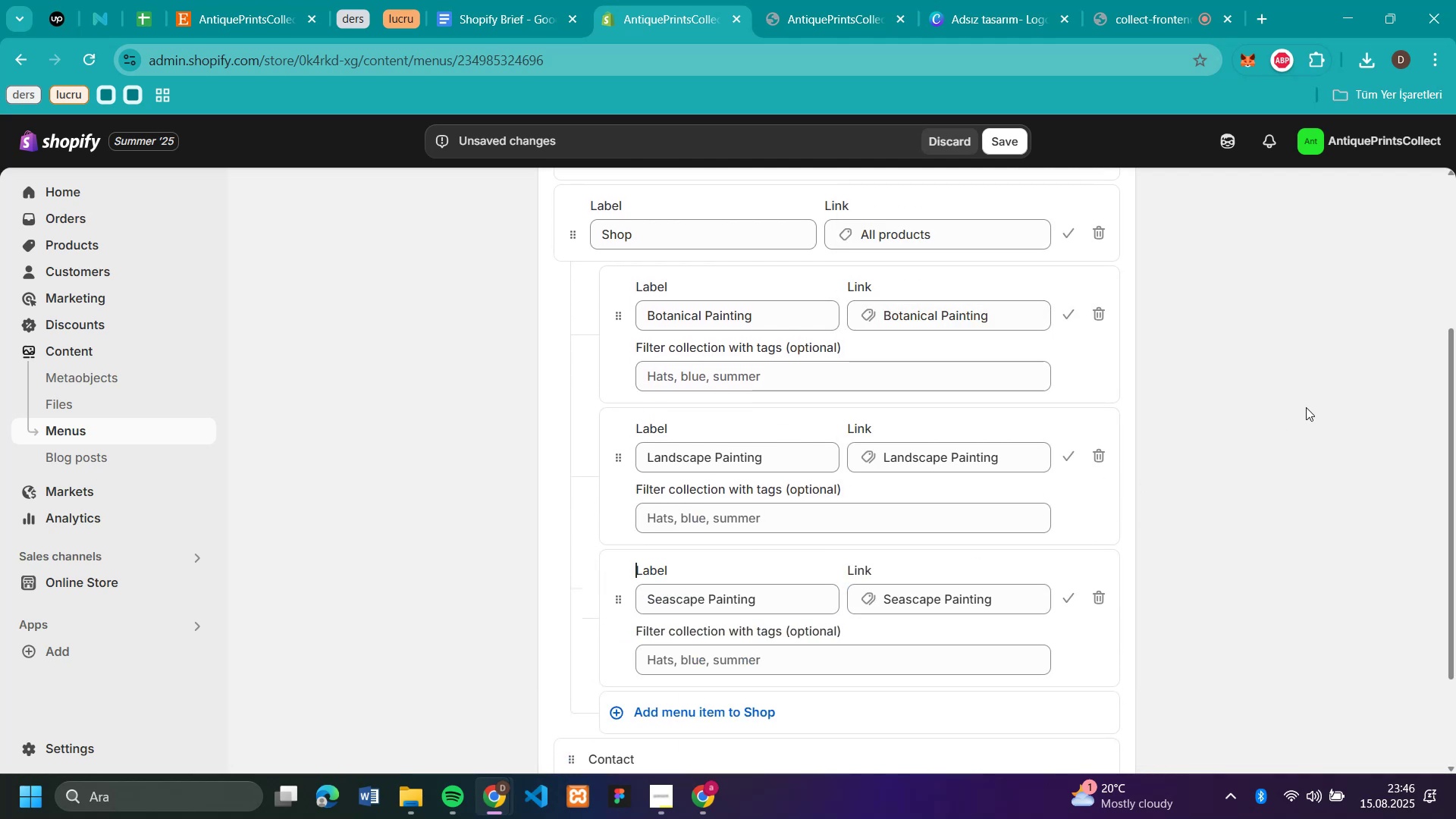 
scroll: coordinate [1306, 407], scroll_direction: down, amount: 4.0
 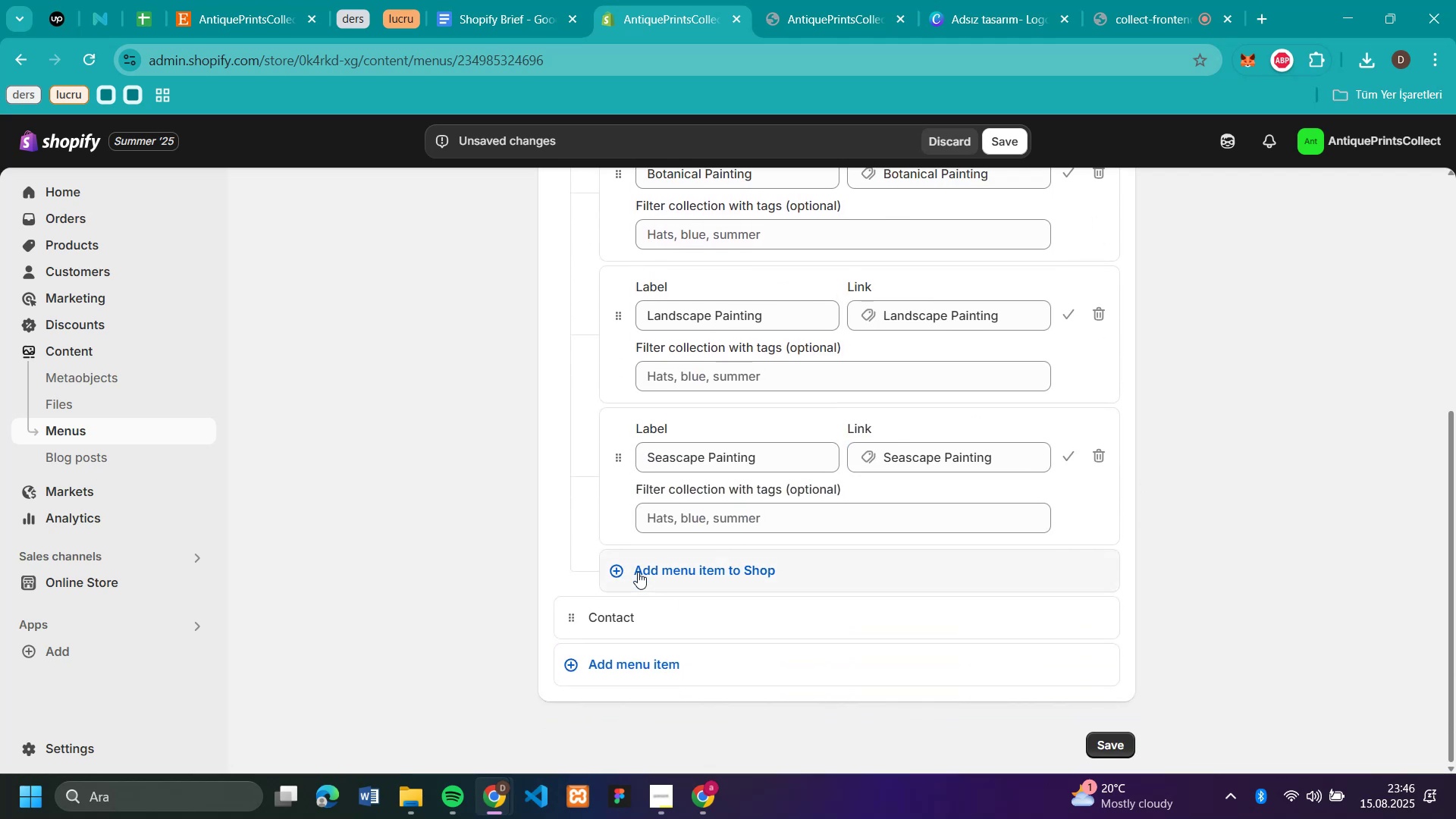 
left_click([638, 572])
 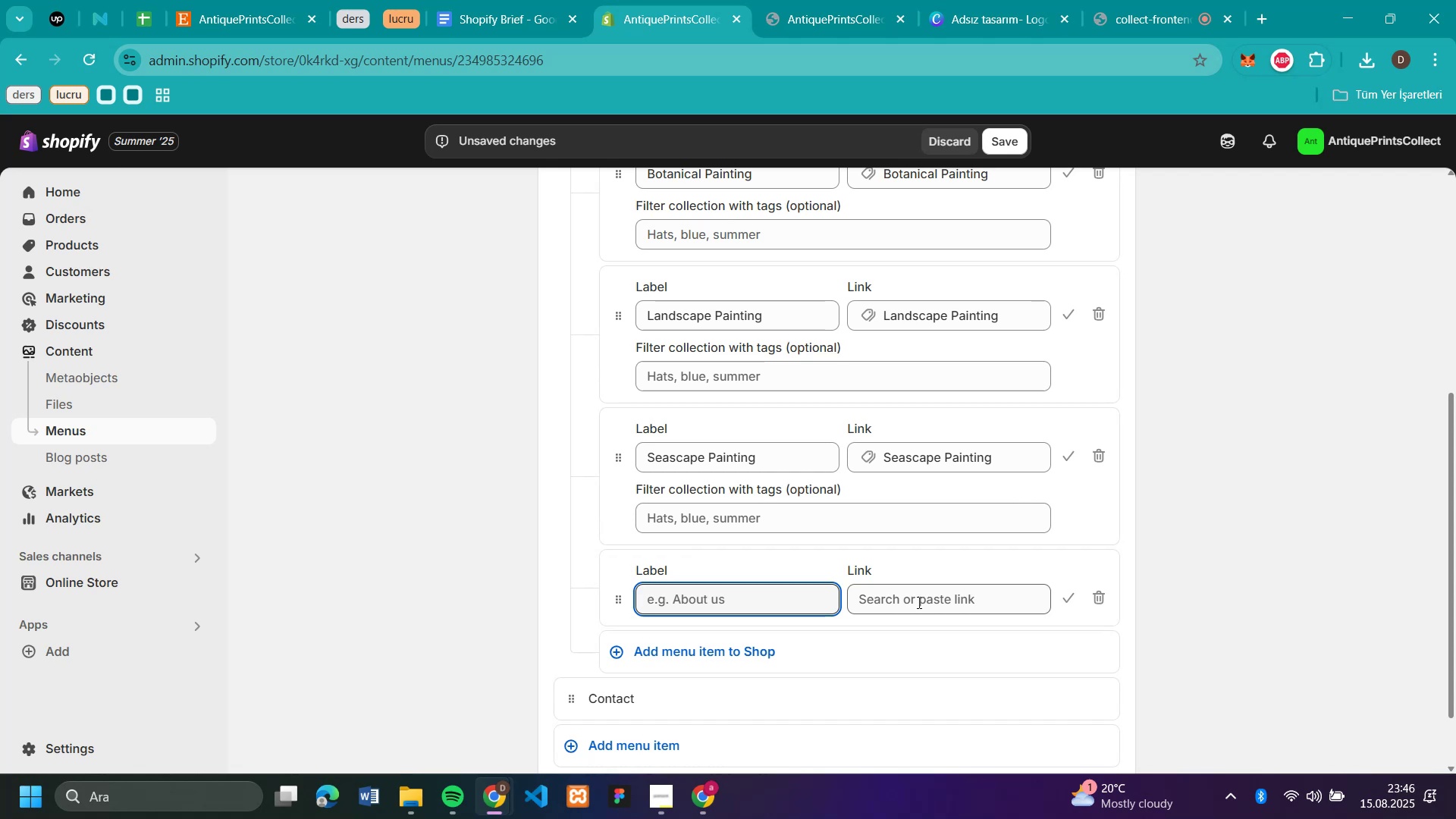 
left_click([918, 604])
 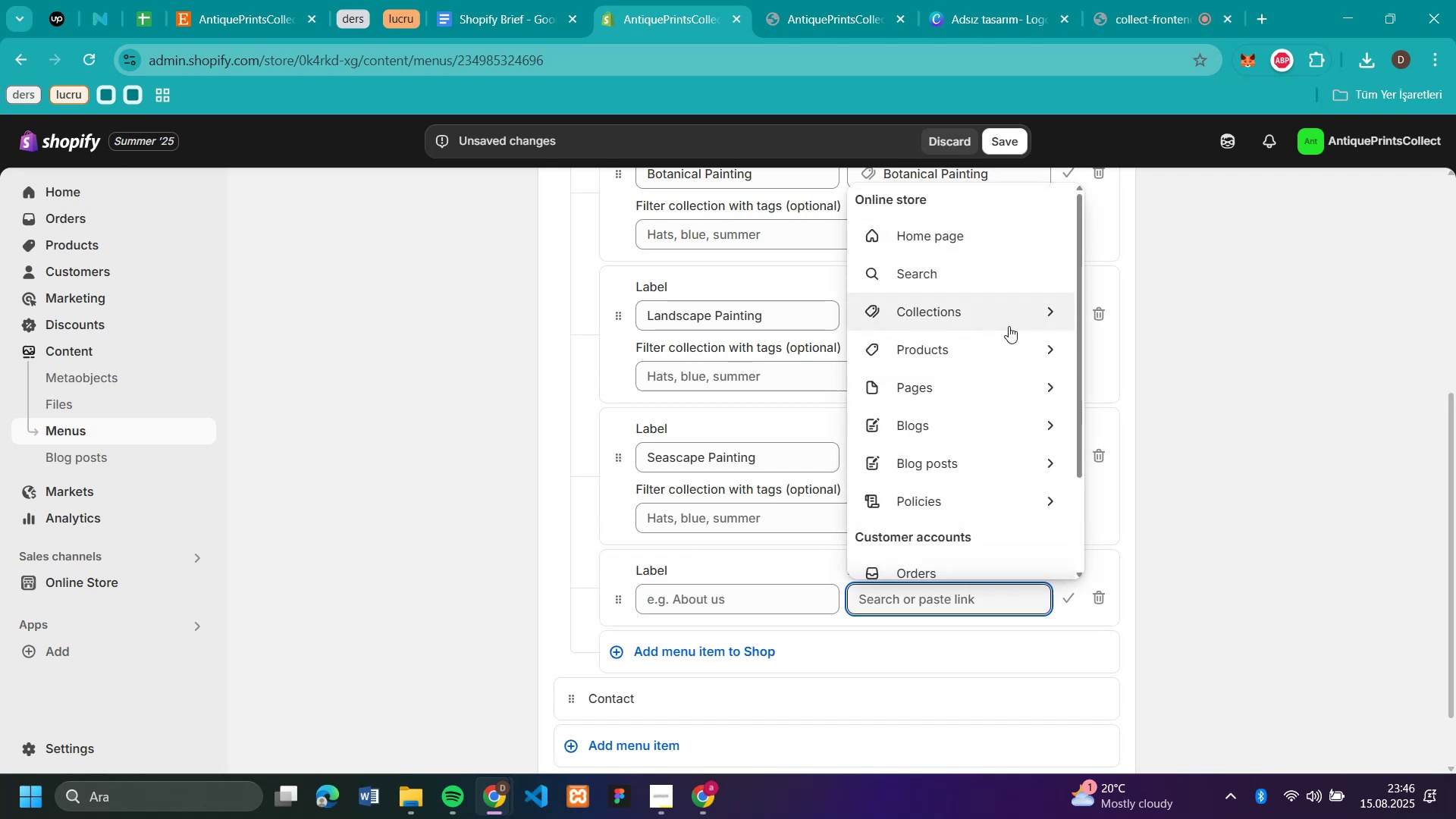 
left_click([1009, 326])
 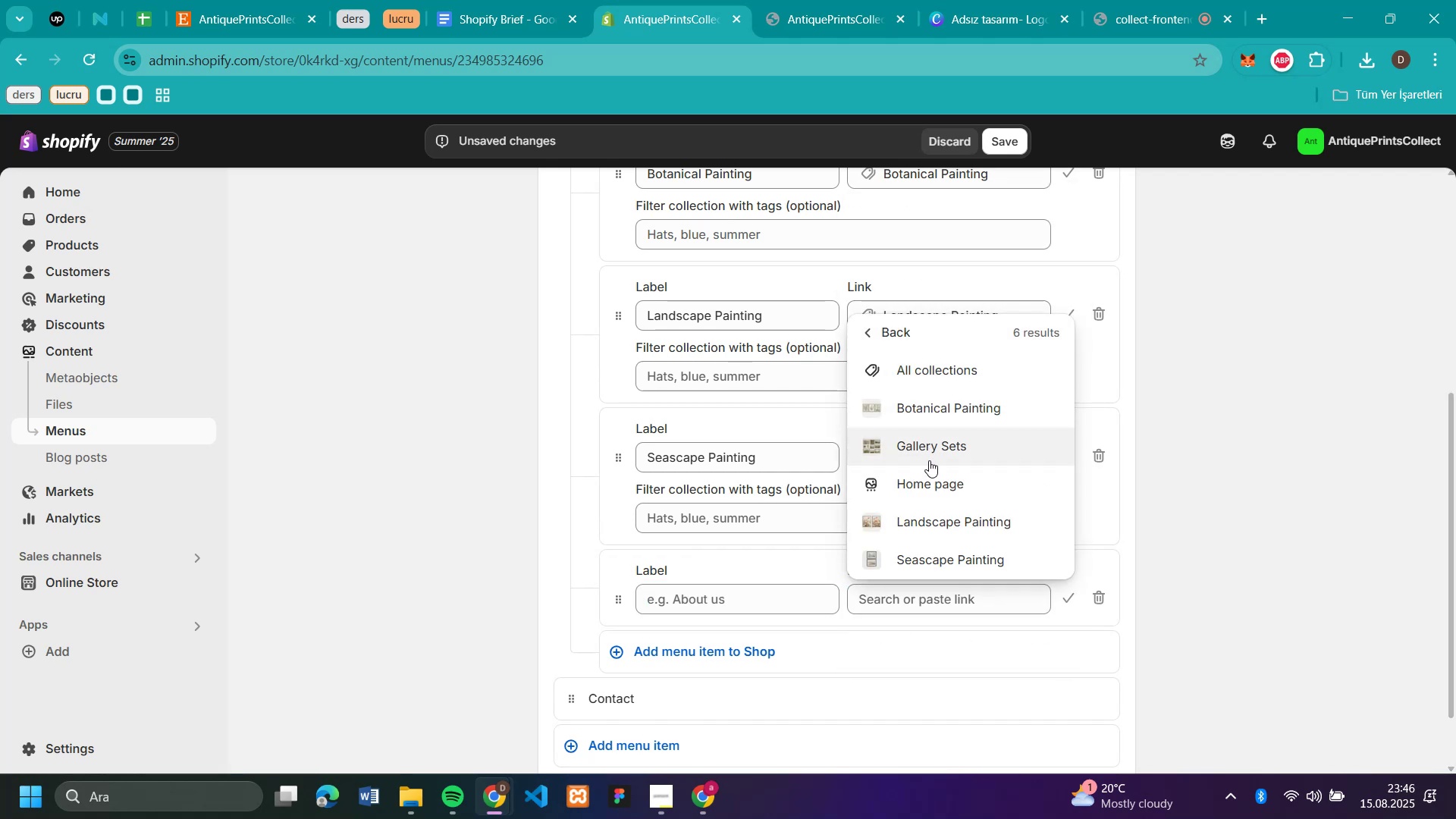 
left_click([929, 460])
 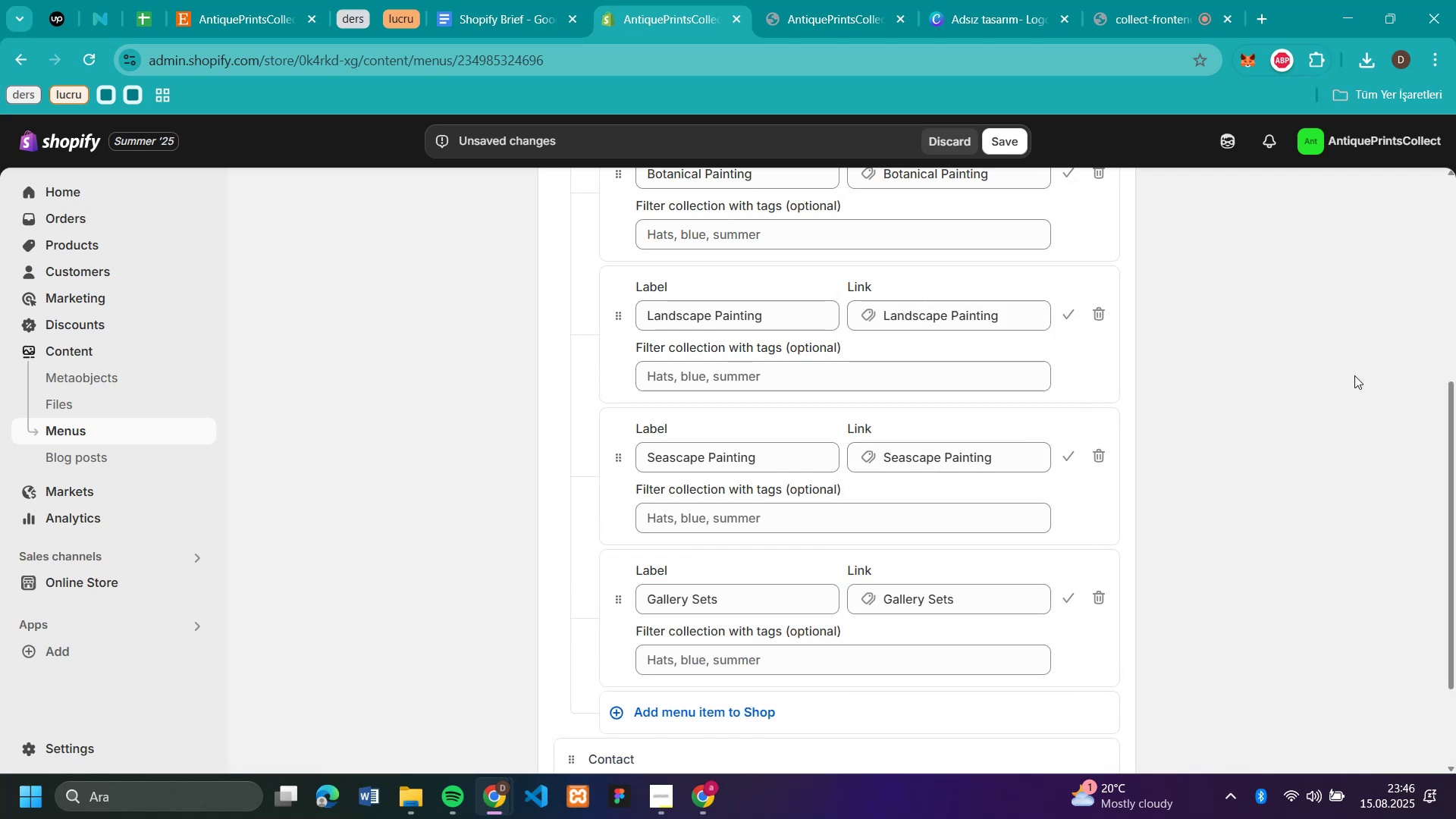 
left_click([1354, 375])
 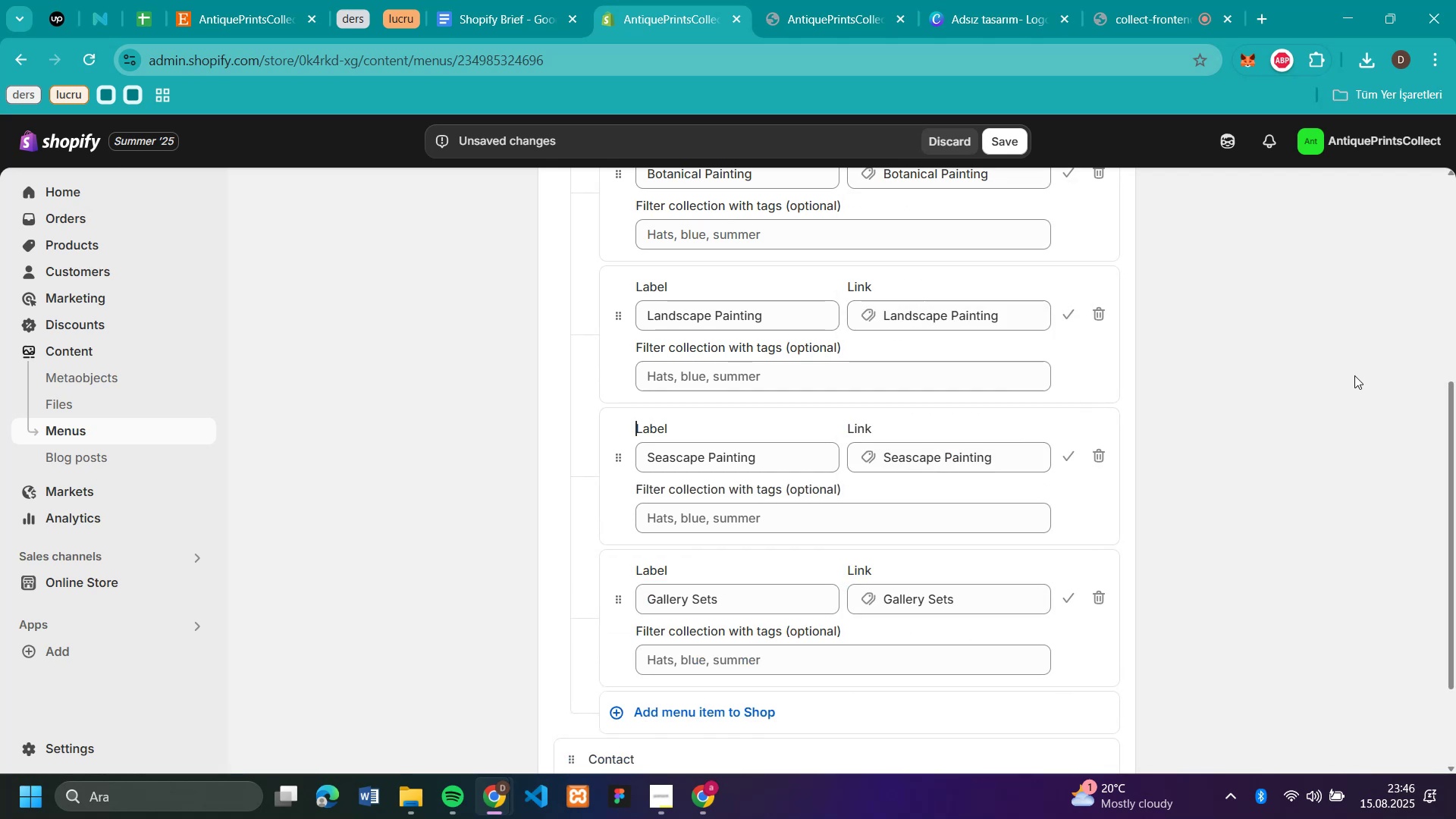 
scroll: coordinate [1354, 375], scroll_direction: down, amount: 4.0
 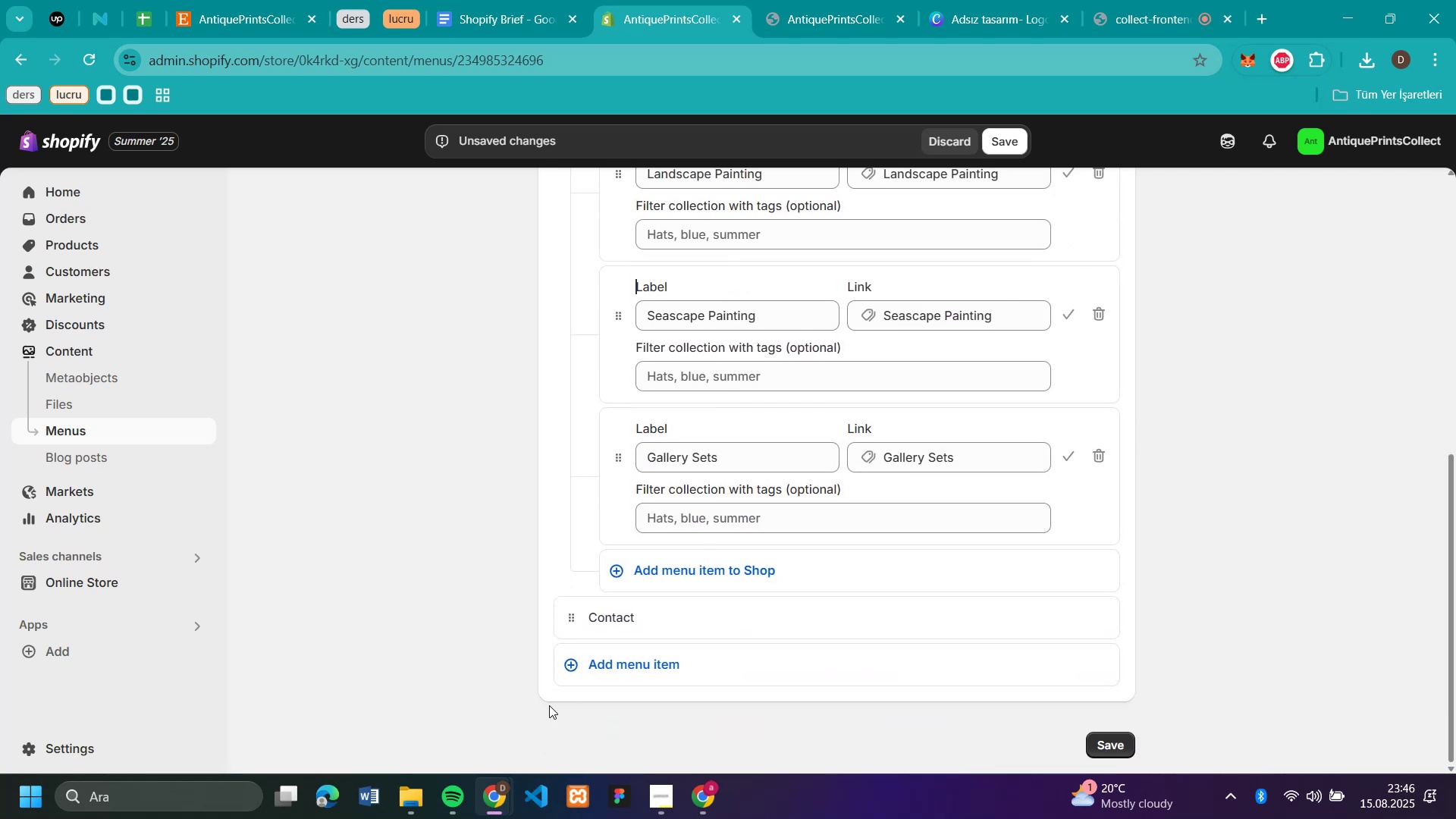 
left_click([661, 612])
 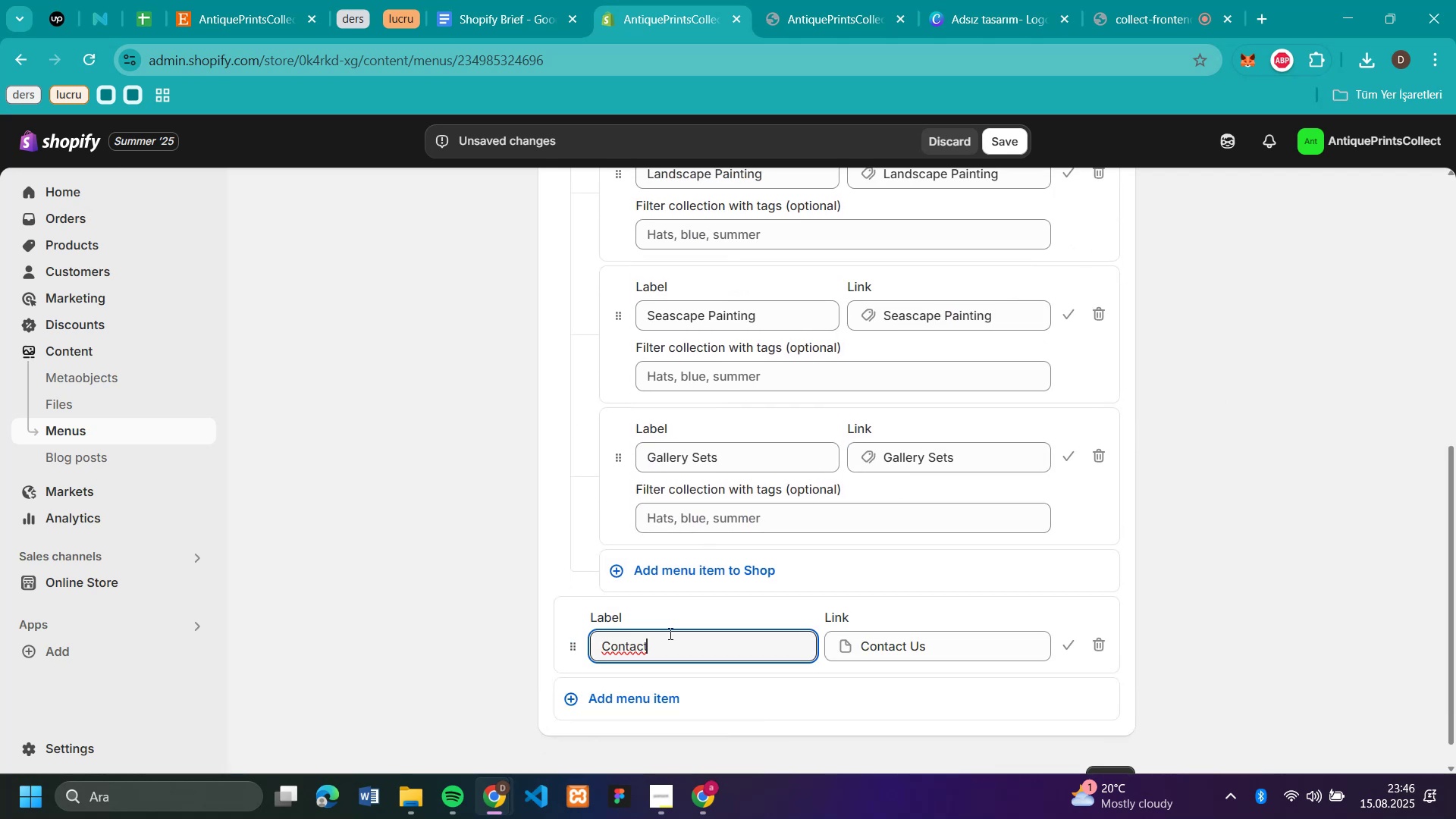 
key(Space)
 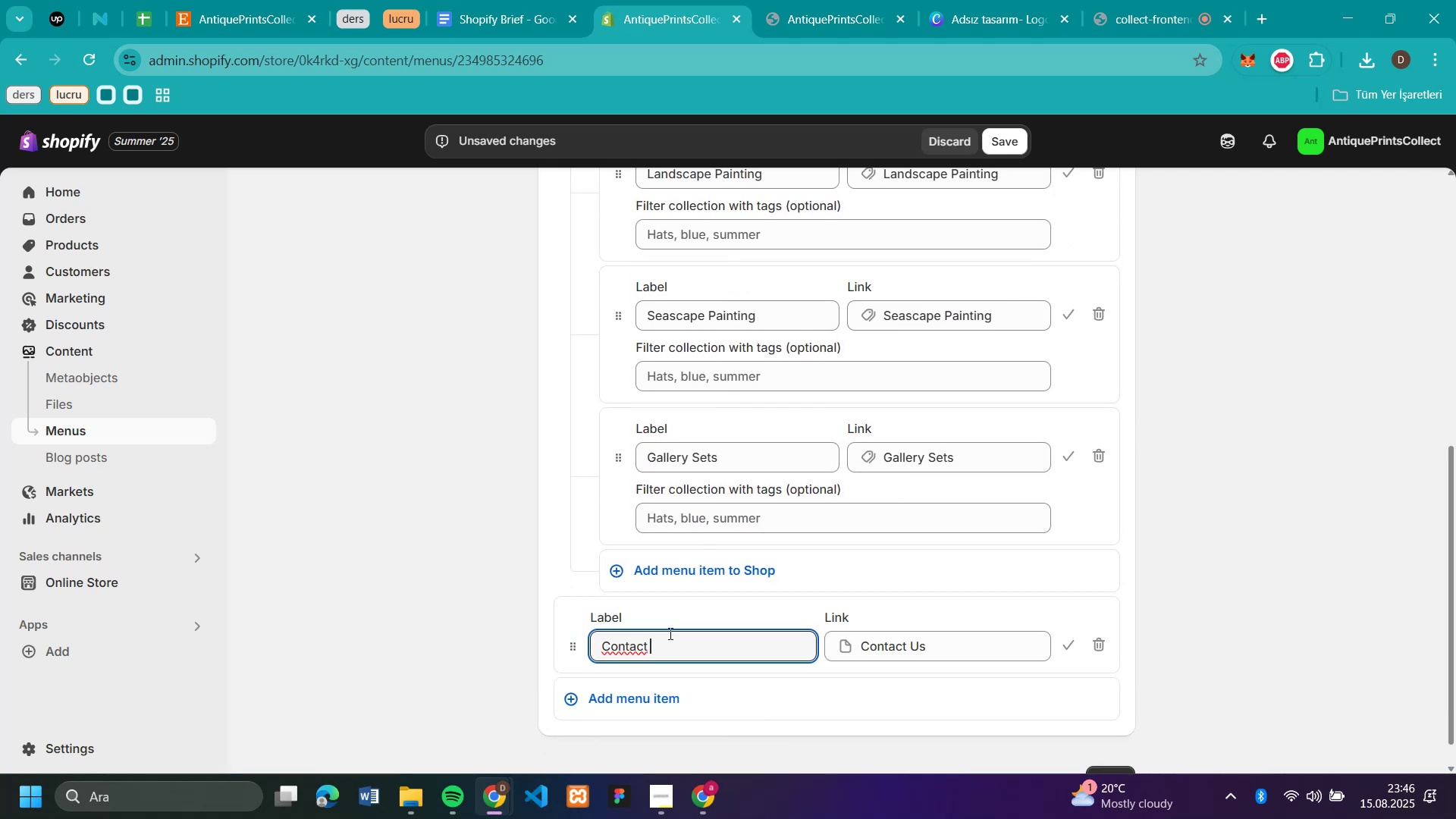 
key(CapsLock)
 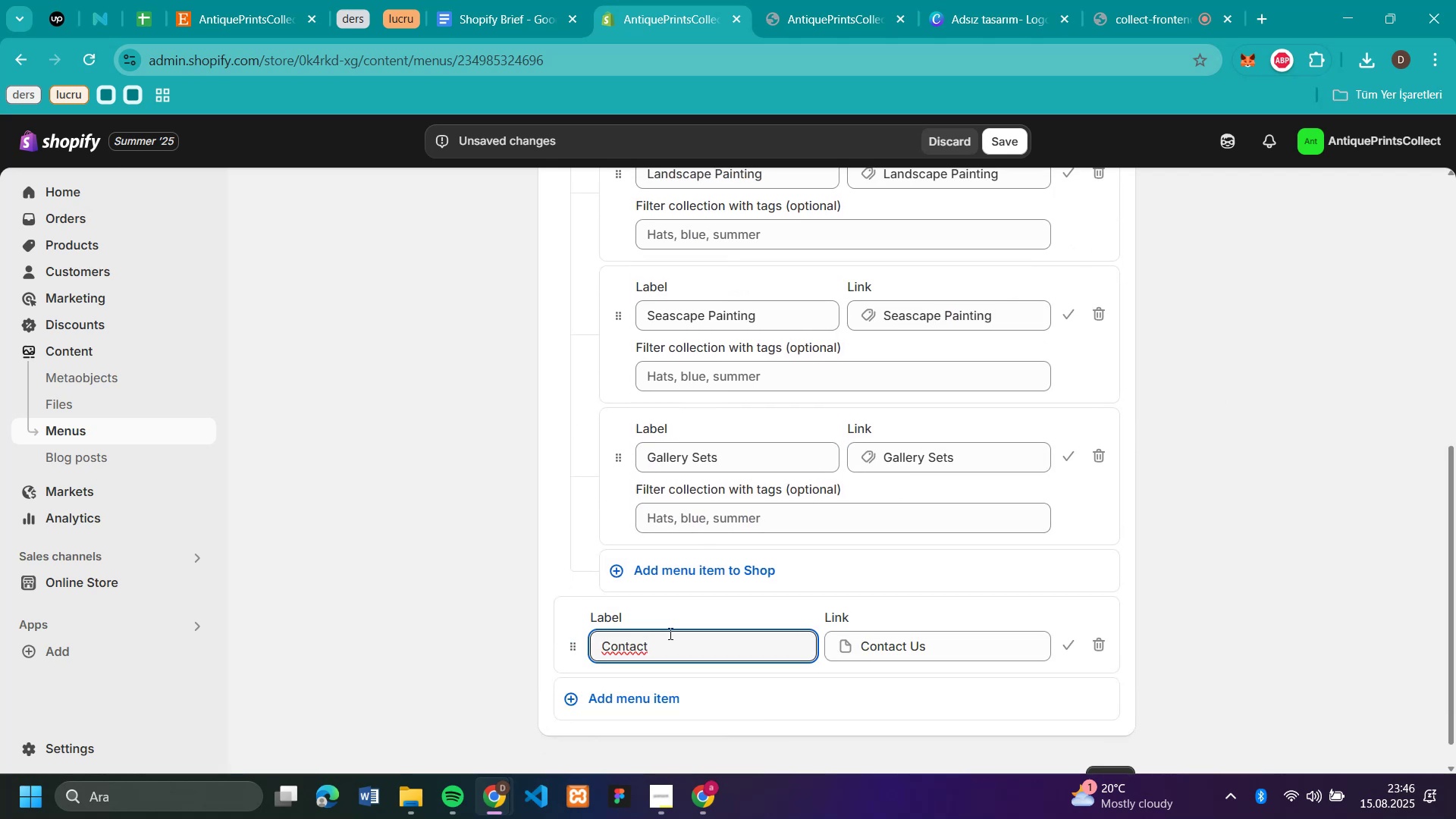 
key(U)
 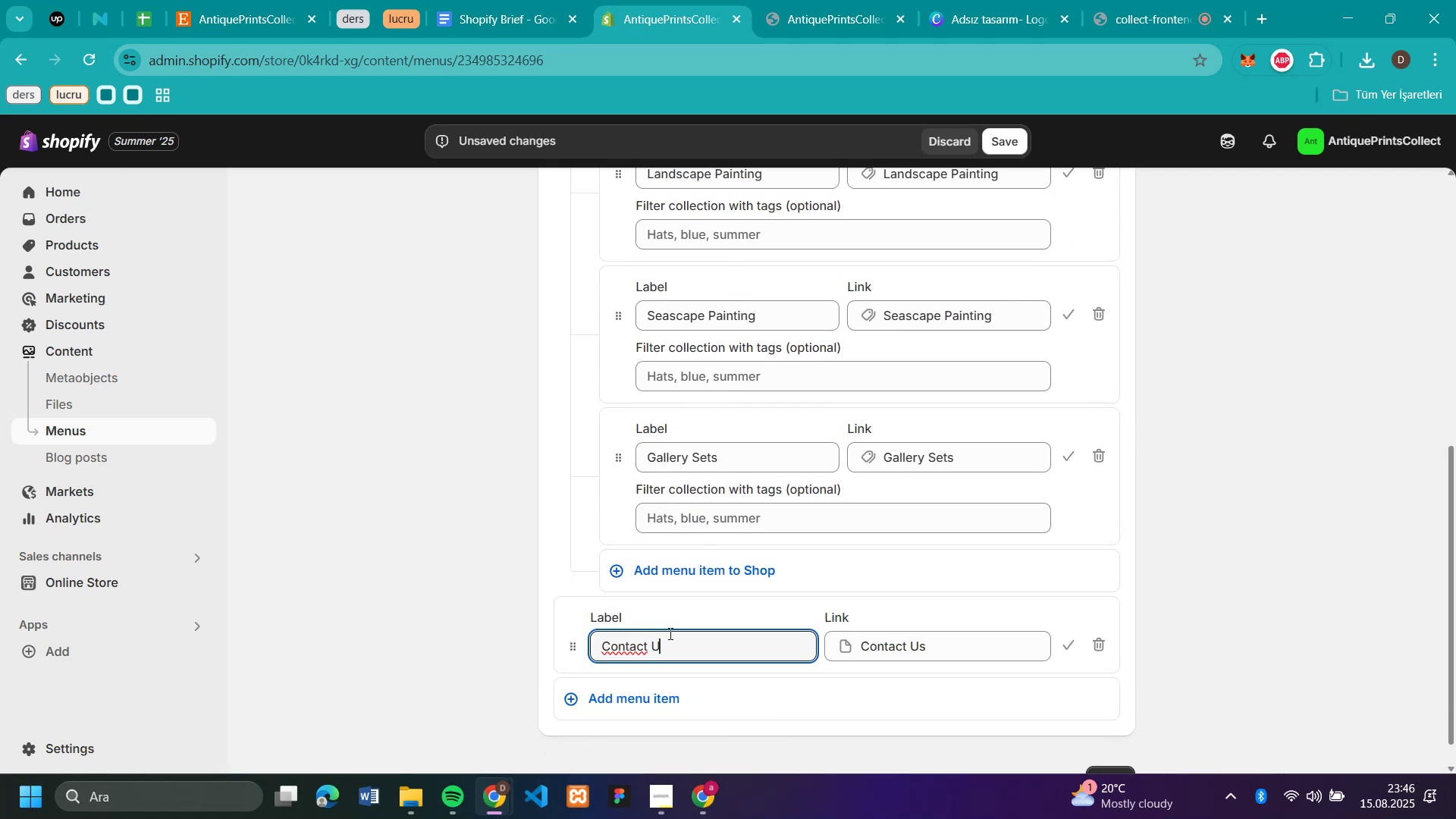 
key(CapsLock)
 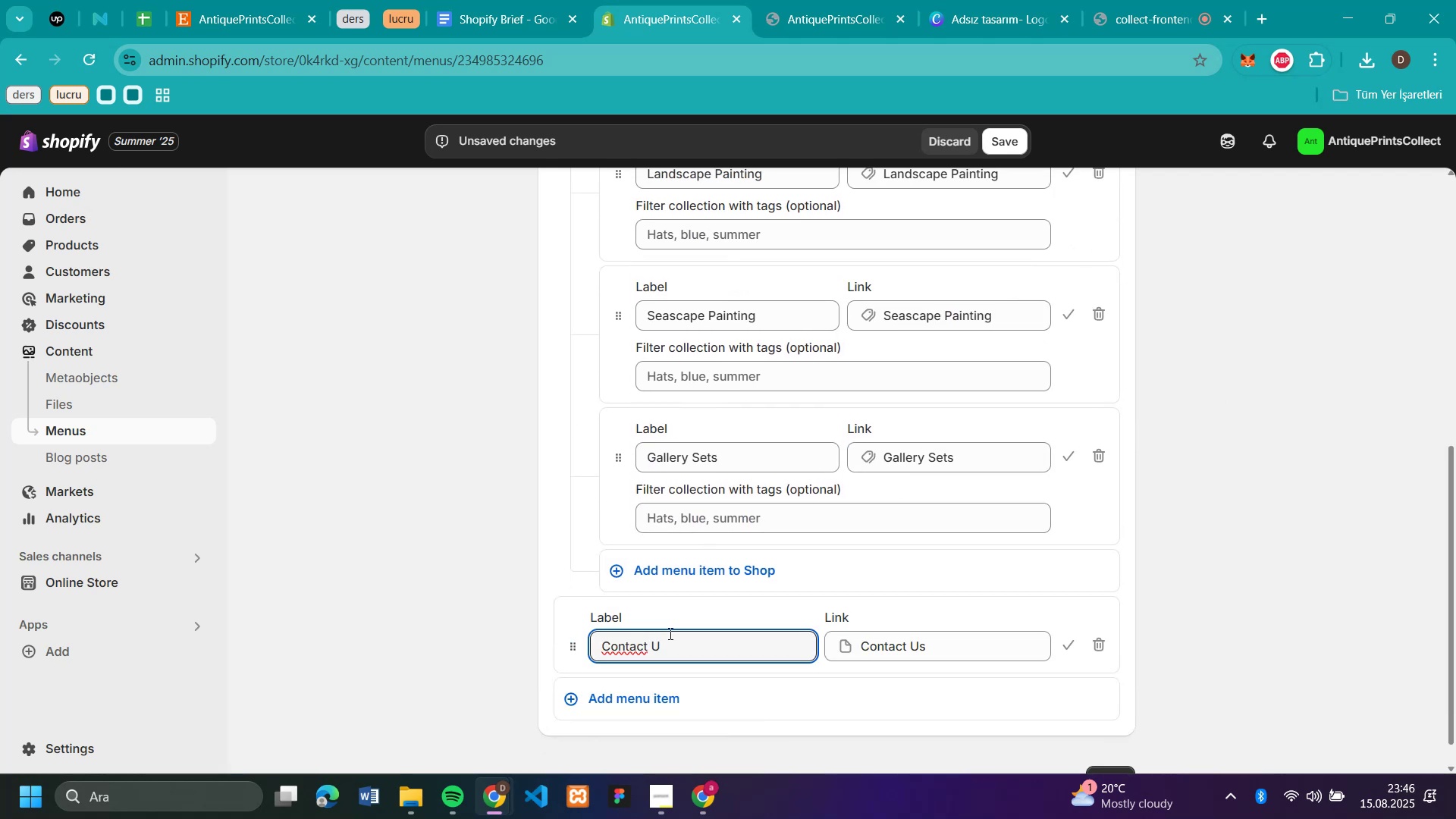 
key(S)
 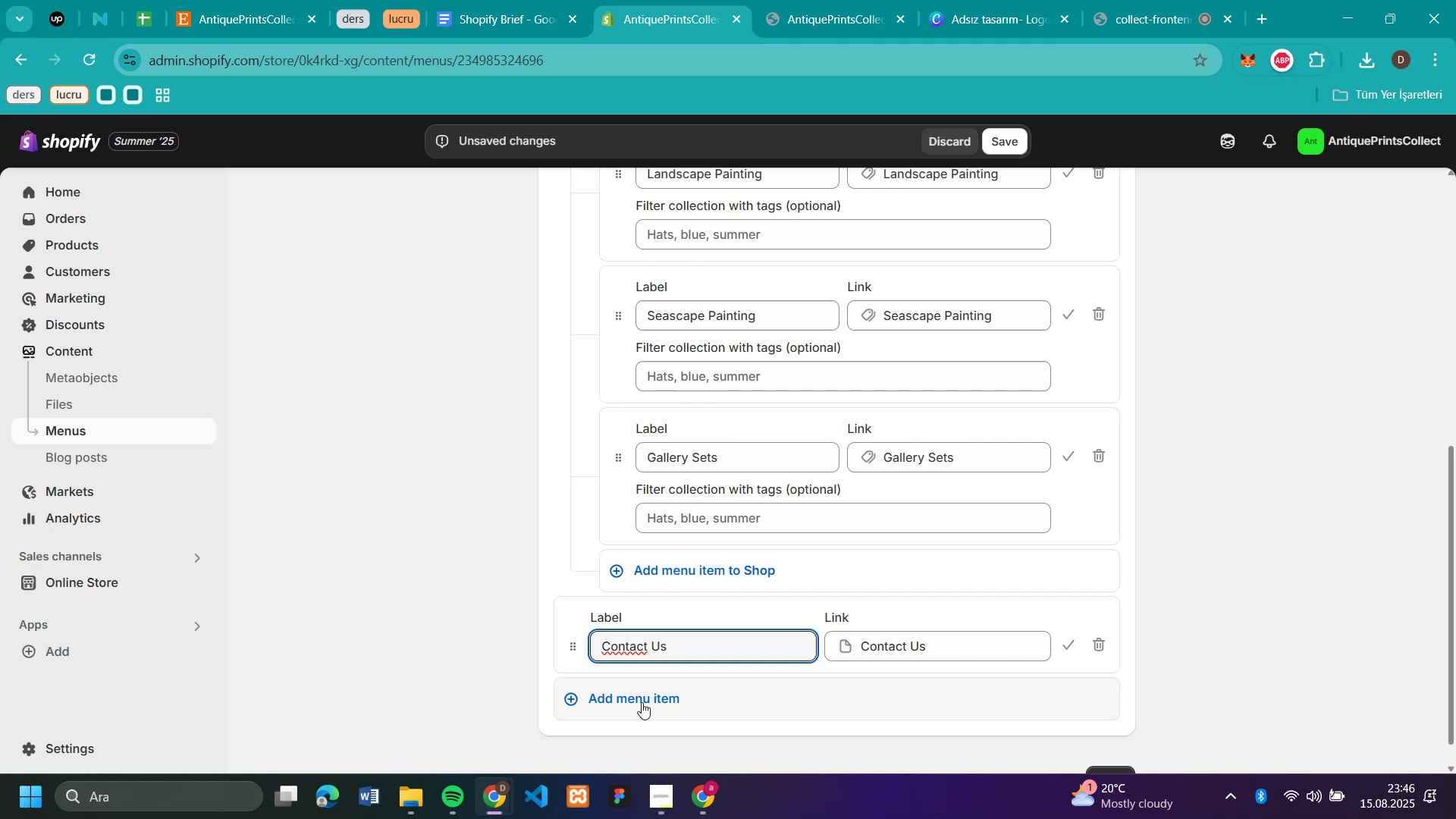 
left_click([642, 702])
 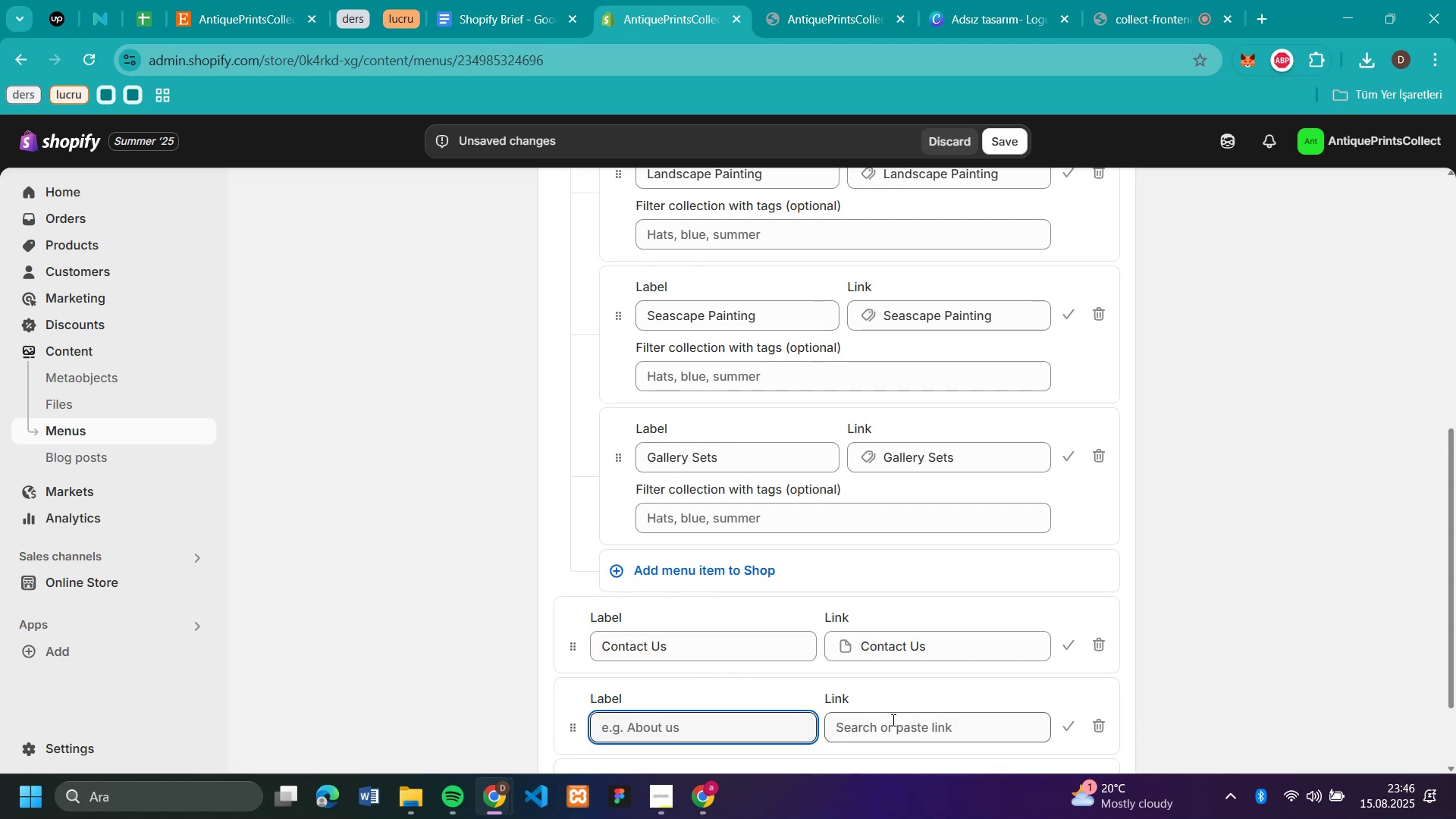 
left_click([892, 720])
 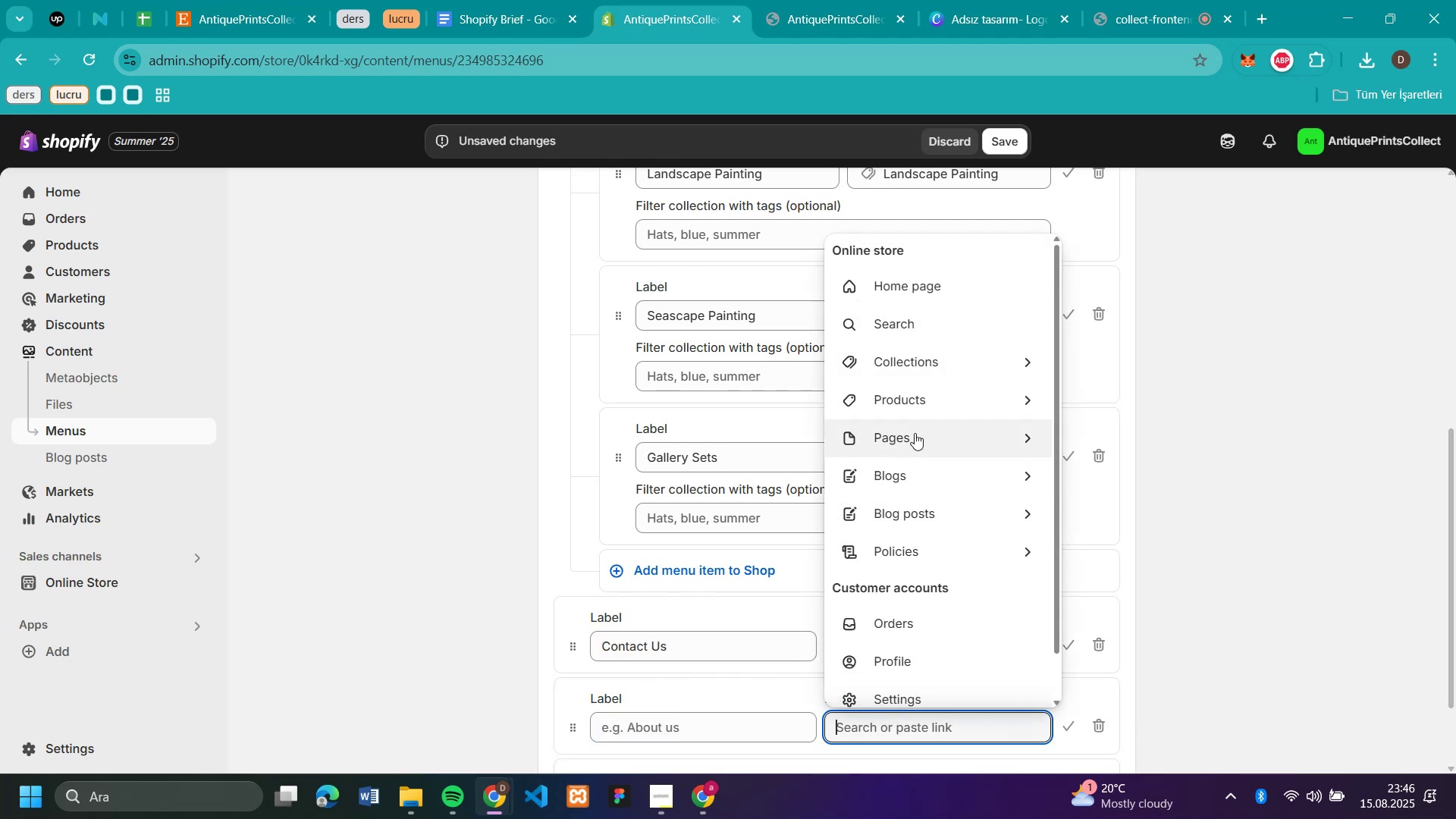 
left_click([925, 425])
 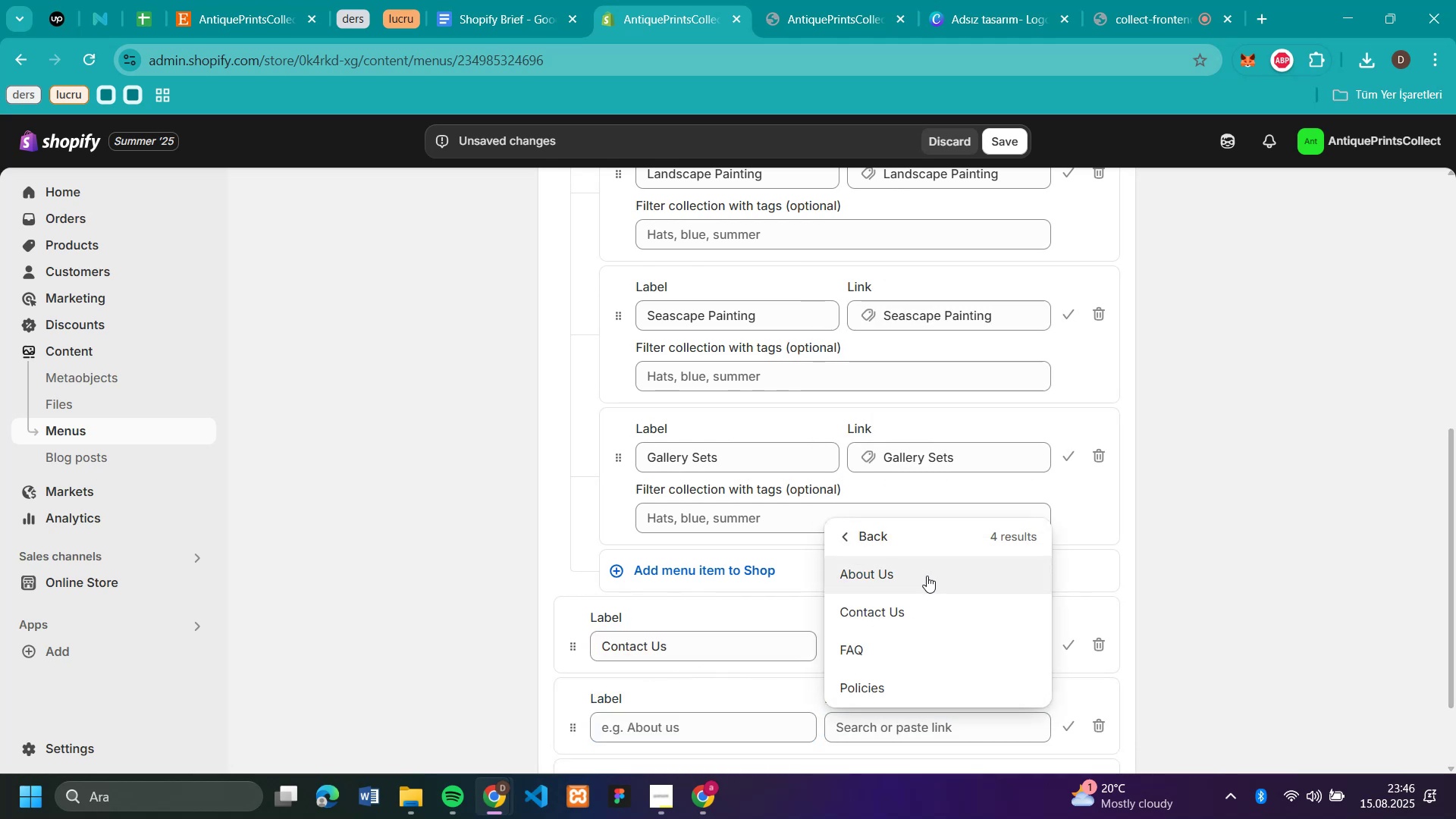 
left_click([1209, 515])
 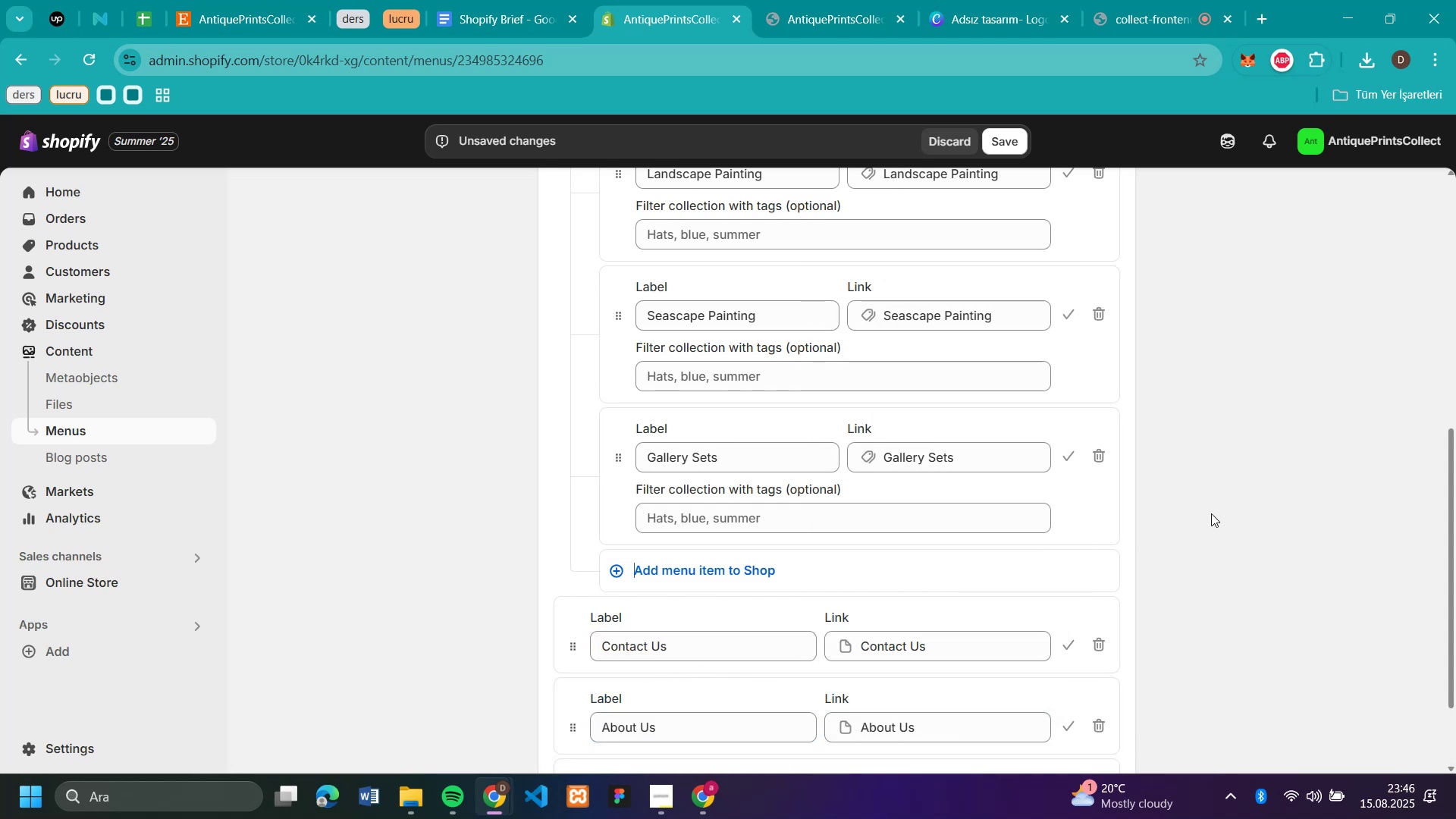 
scroll: coordinate [1211, 513], scroll_direction: down, amount: 3.0
 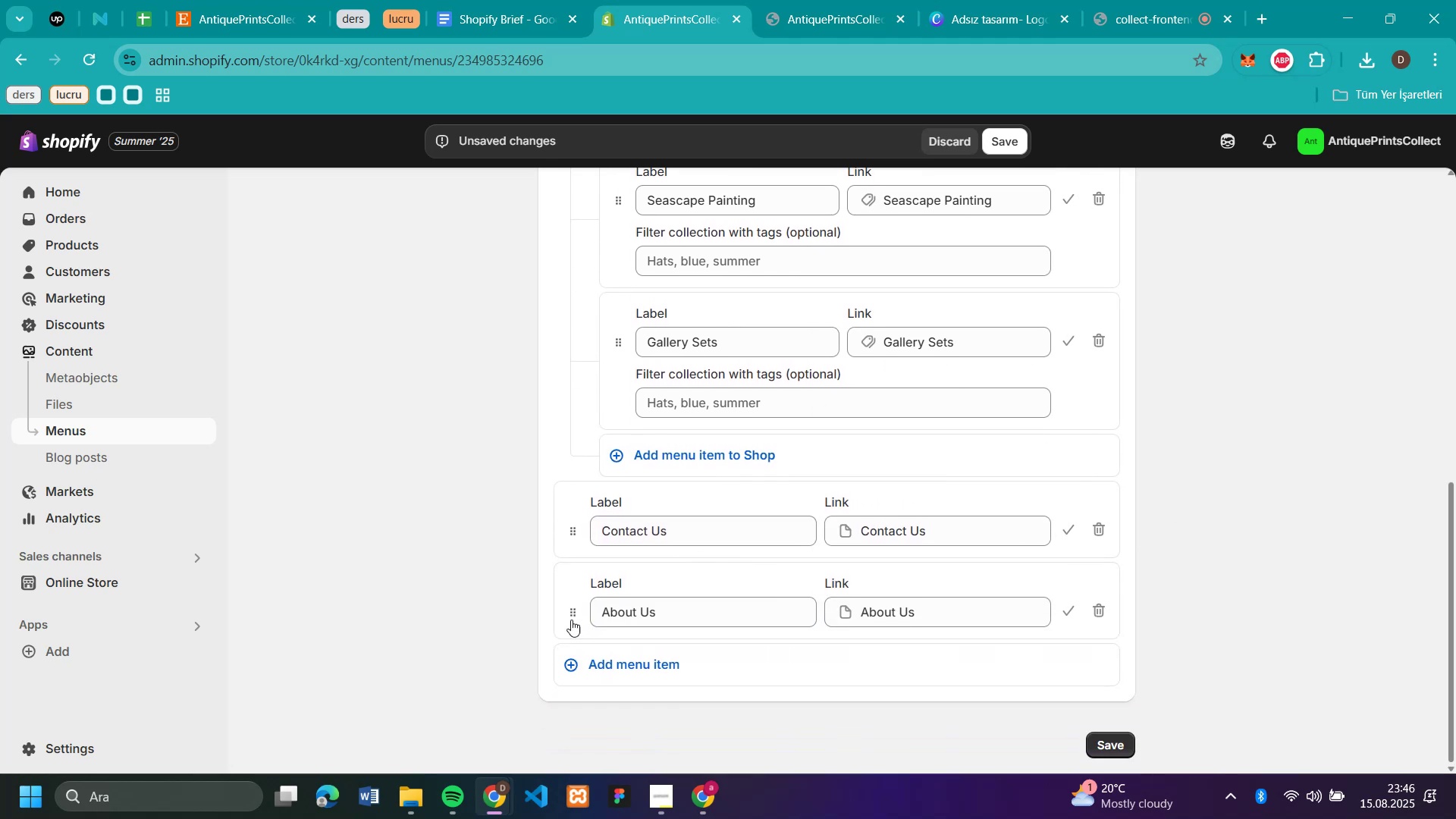 
left_click_drag(start_coordinate=[573, 612], to_coordinate=[573, 546])
 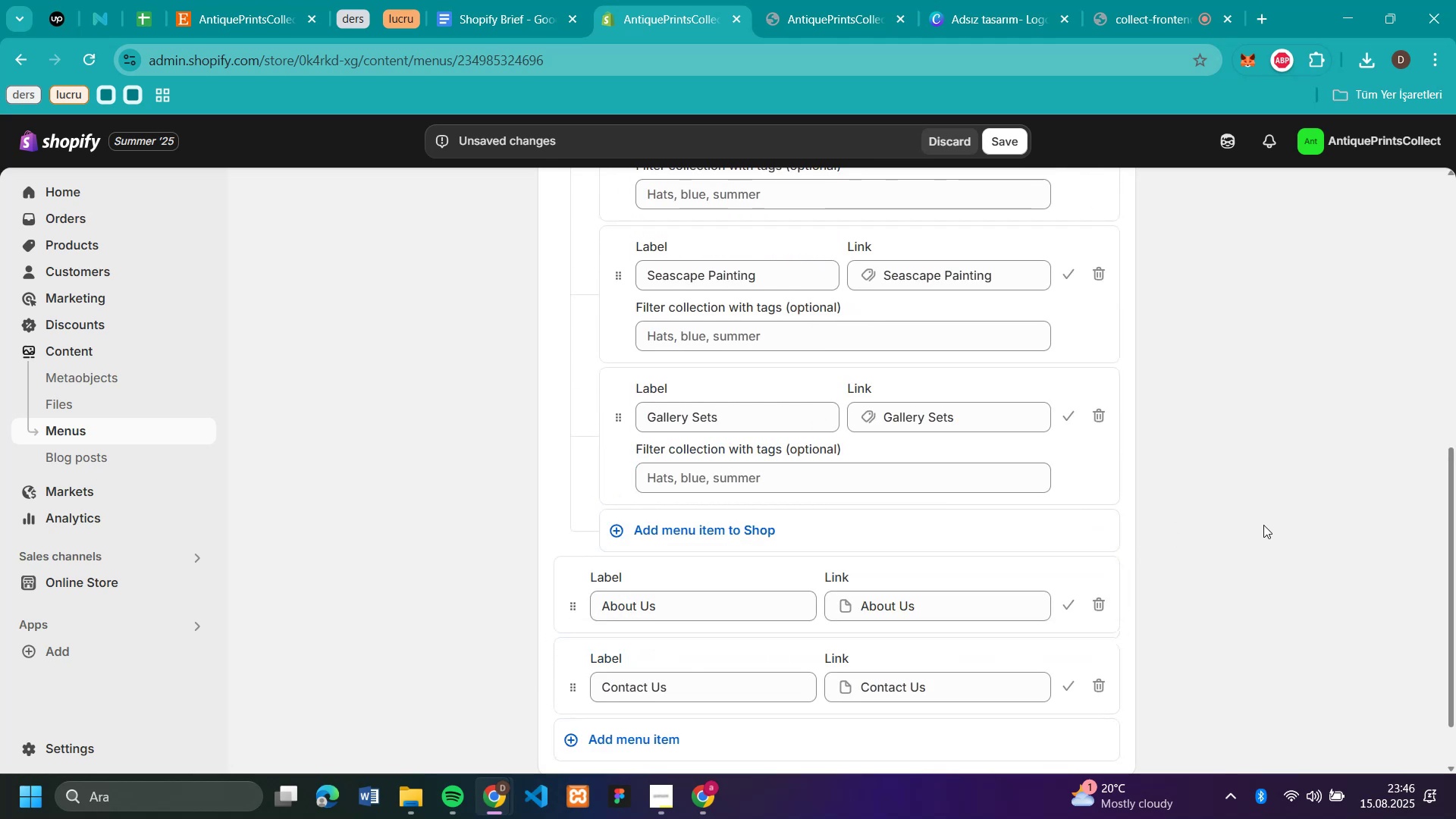 
left_click([1288, 520])
 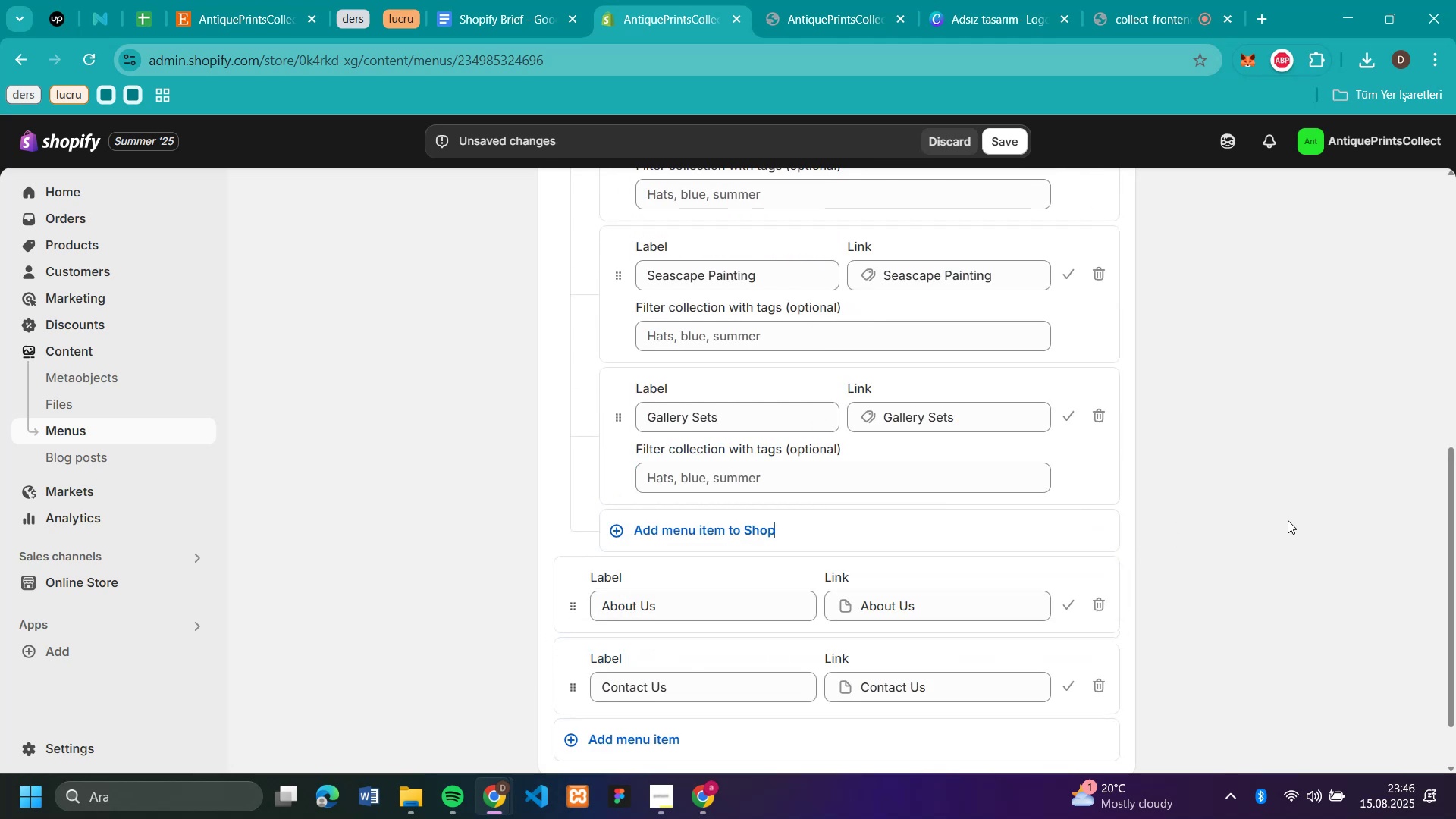 
scroll: coordinate [1303, 513], scroll_direction: up, amount: 7.0
 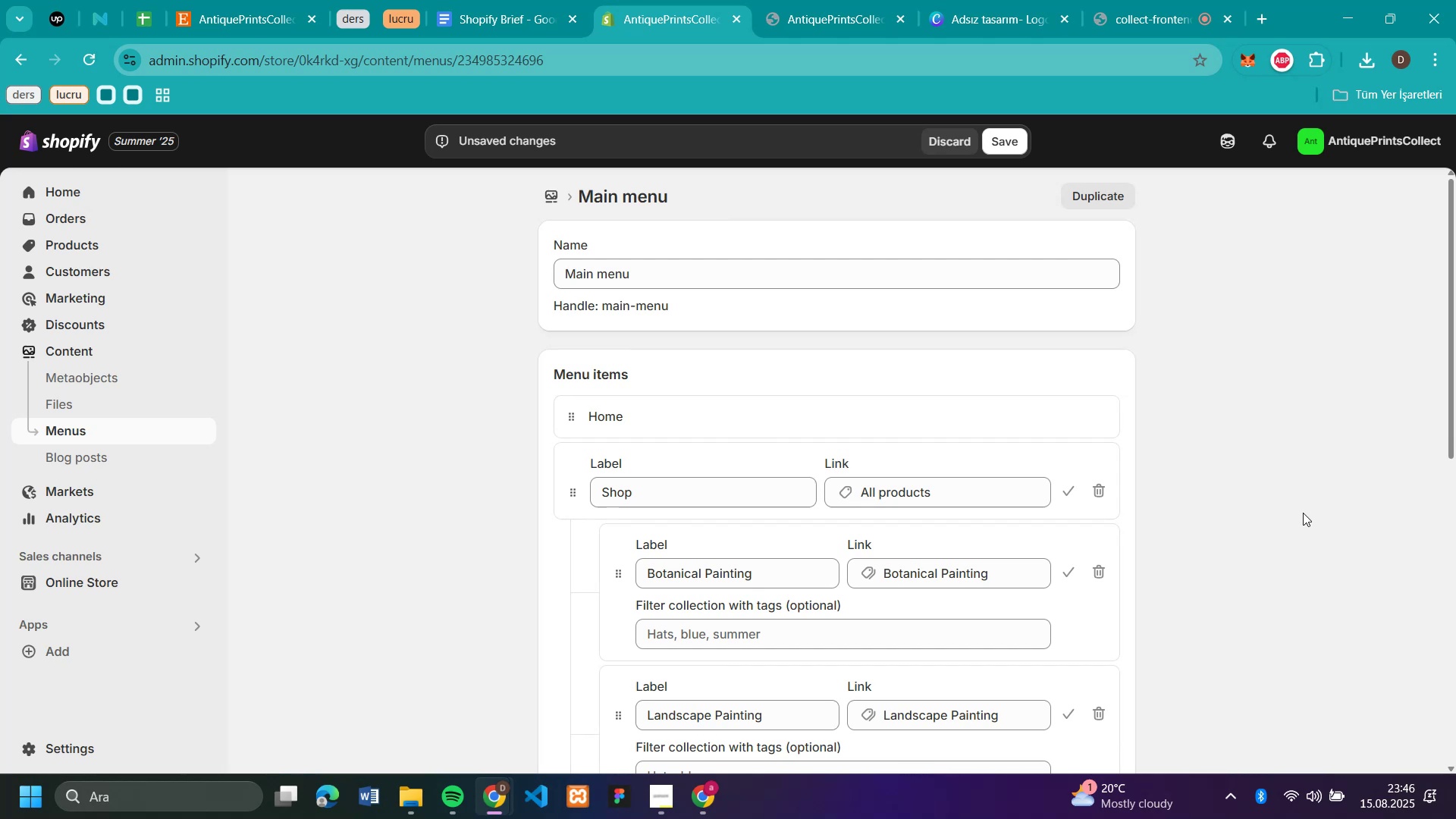 
scroll: coordinate [1303, 513], scroll_direction: down, amount: 7.0
 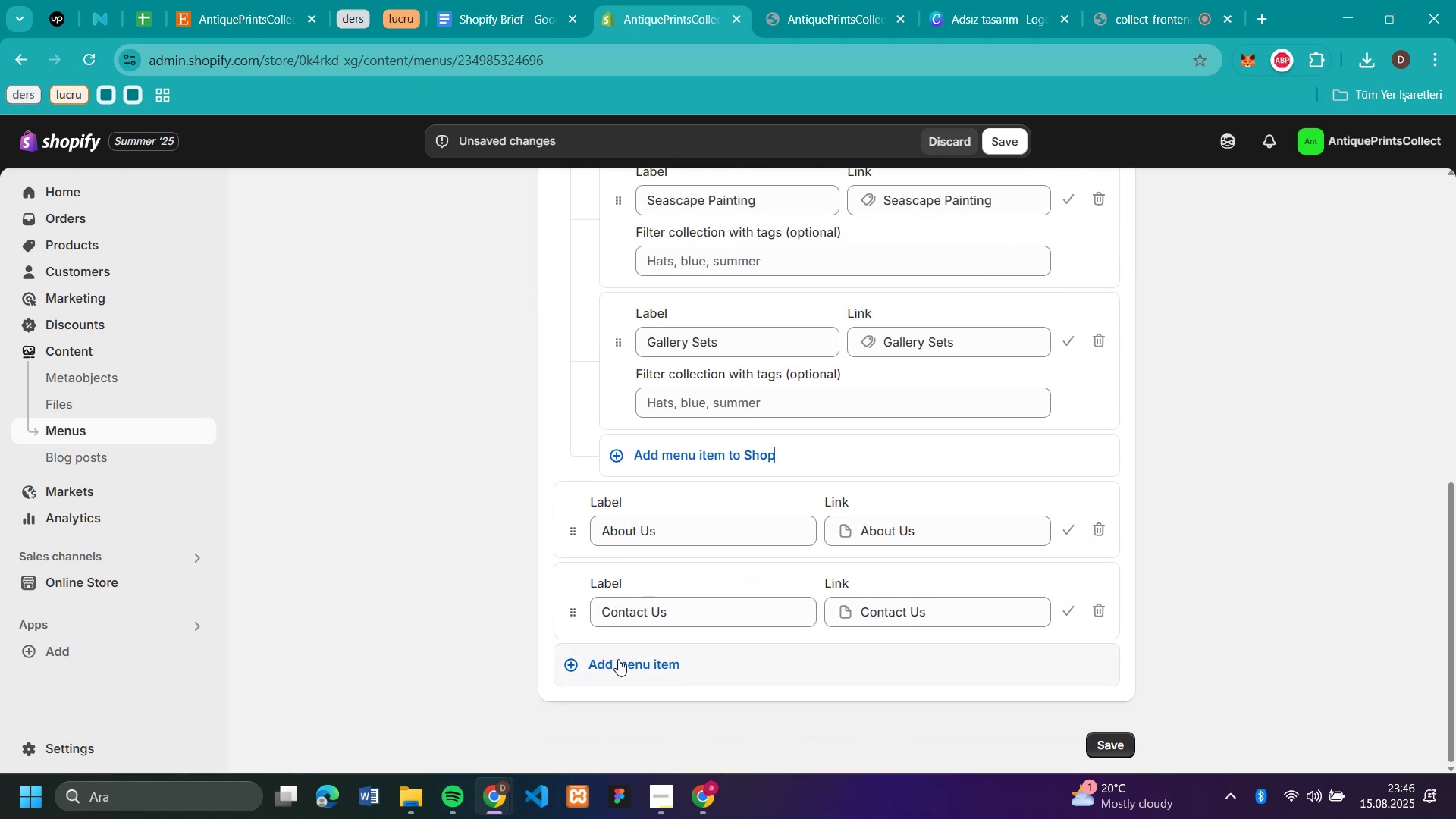 
left_click([618, 659])
 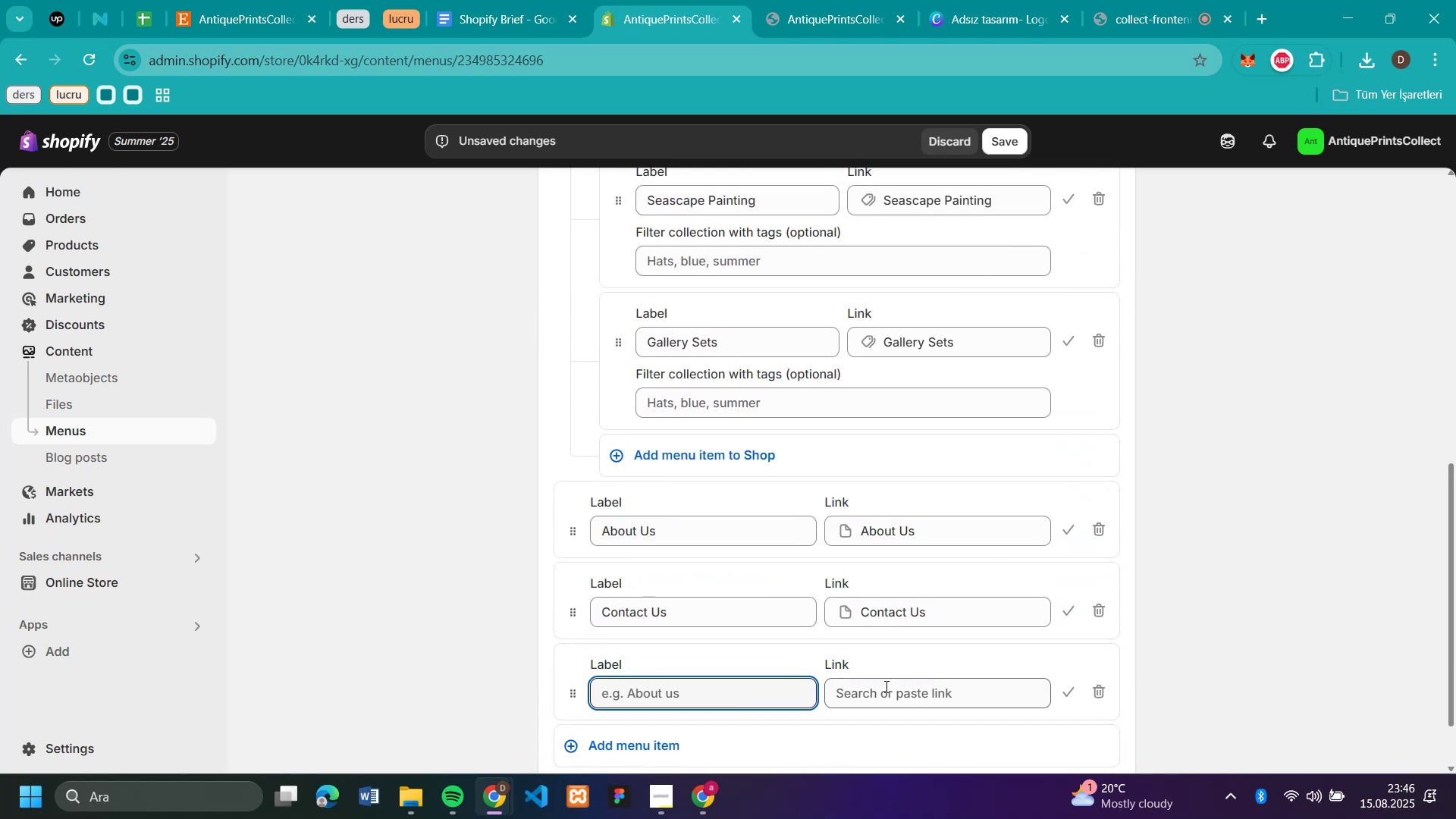 
left_click([885, 686])
 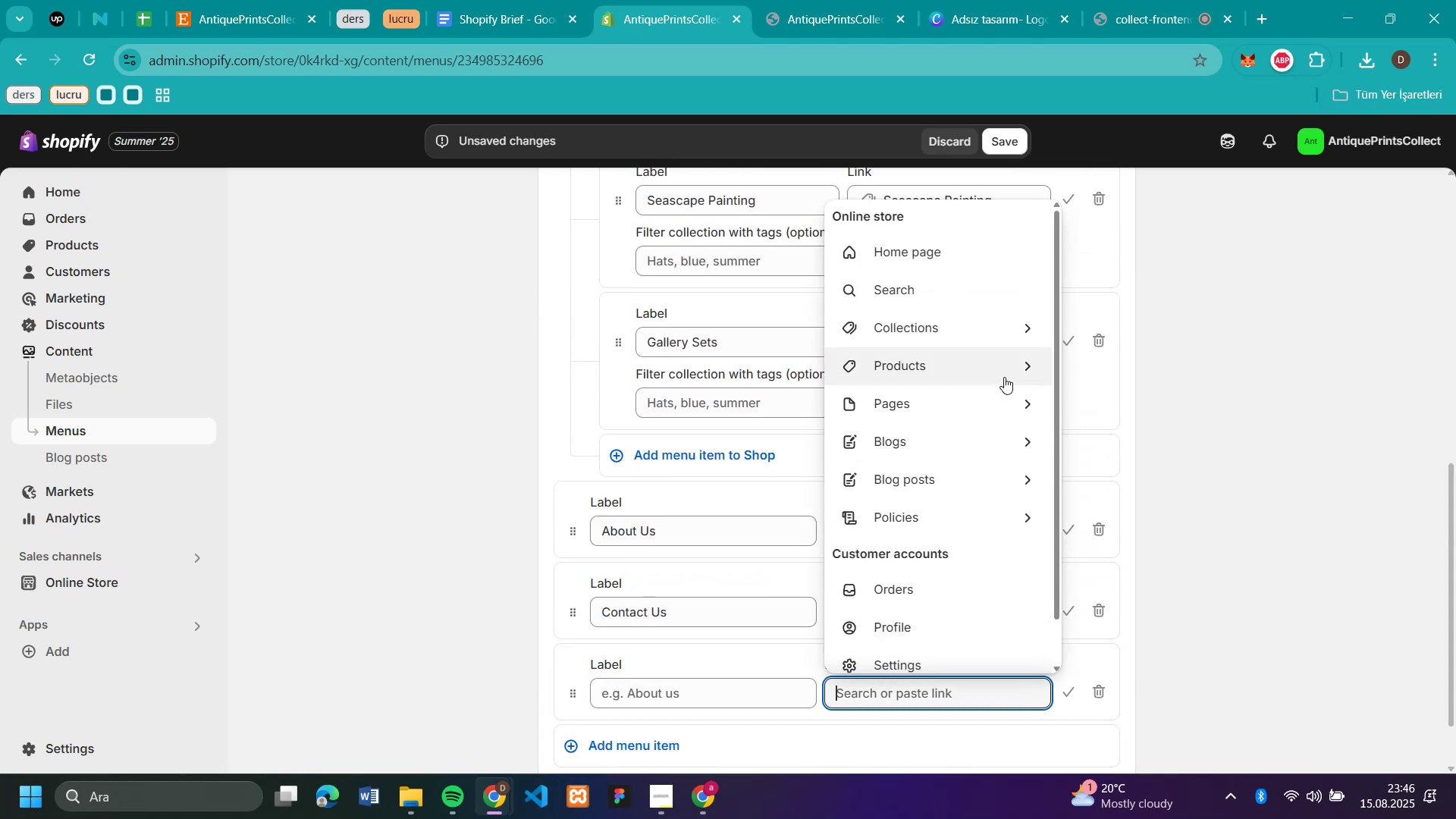 
left_click([1016, 399])
 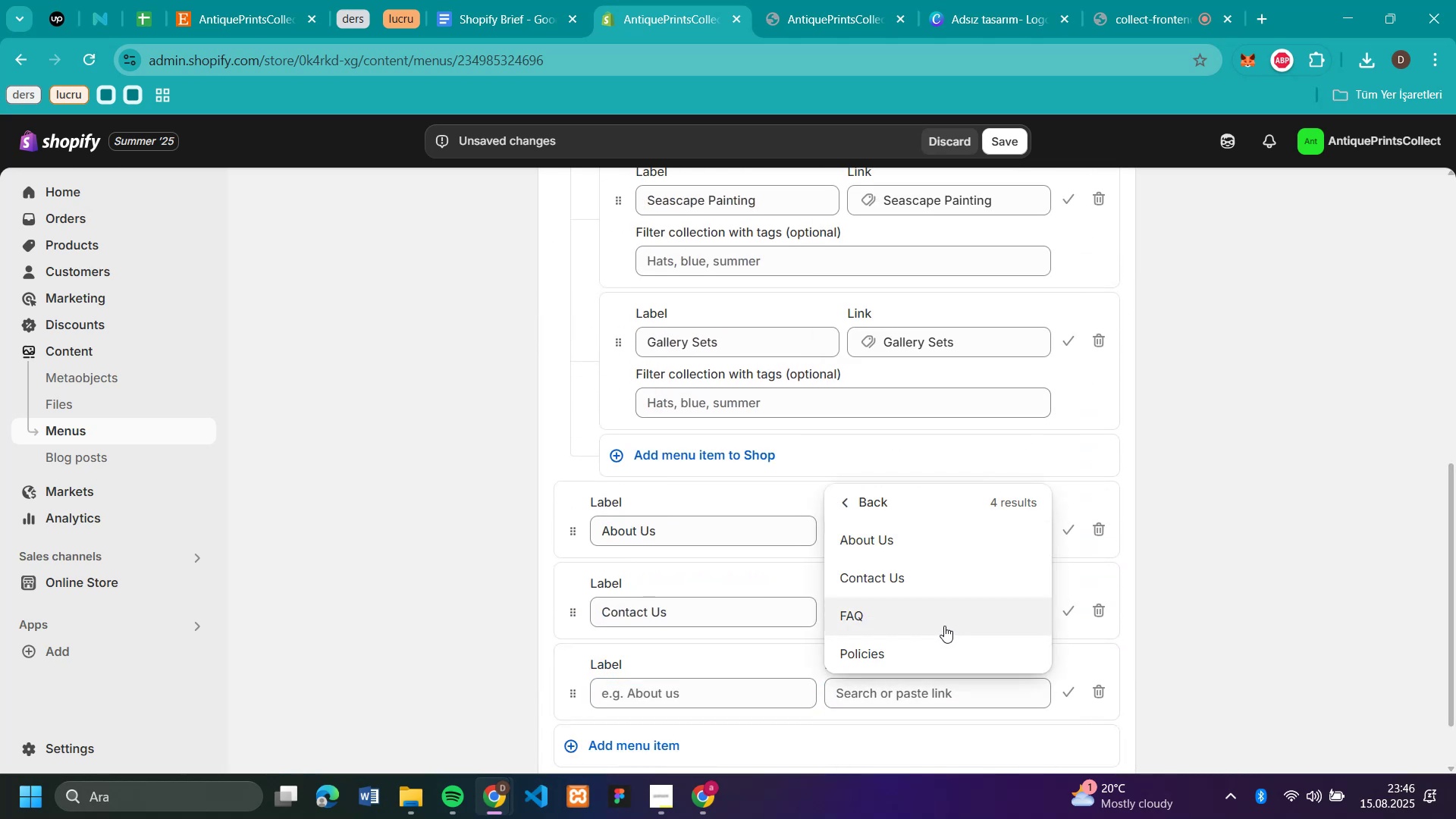 
left_click([942, 616])
 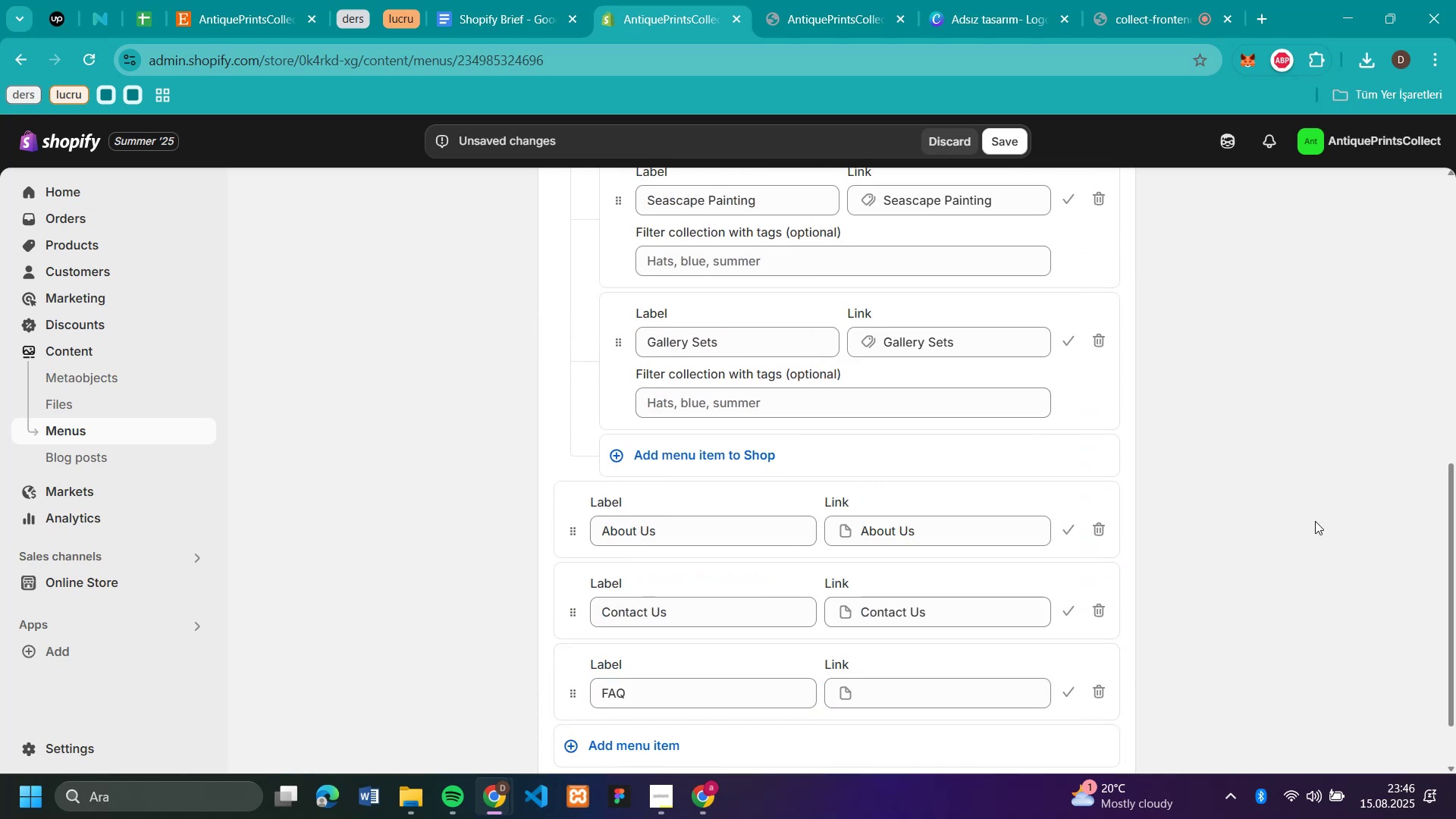 
scroll: coordinate [1313, 515], scroll_direction: down, amount: 3.0
 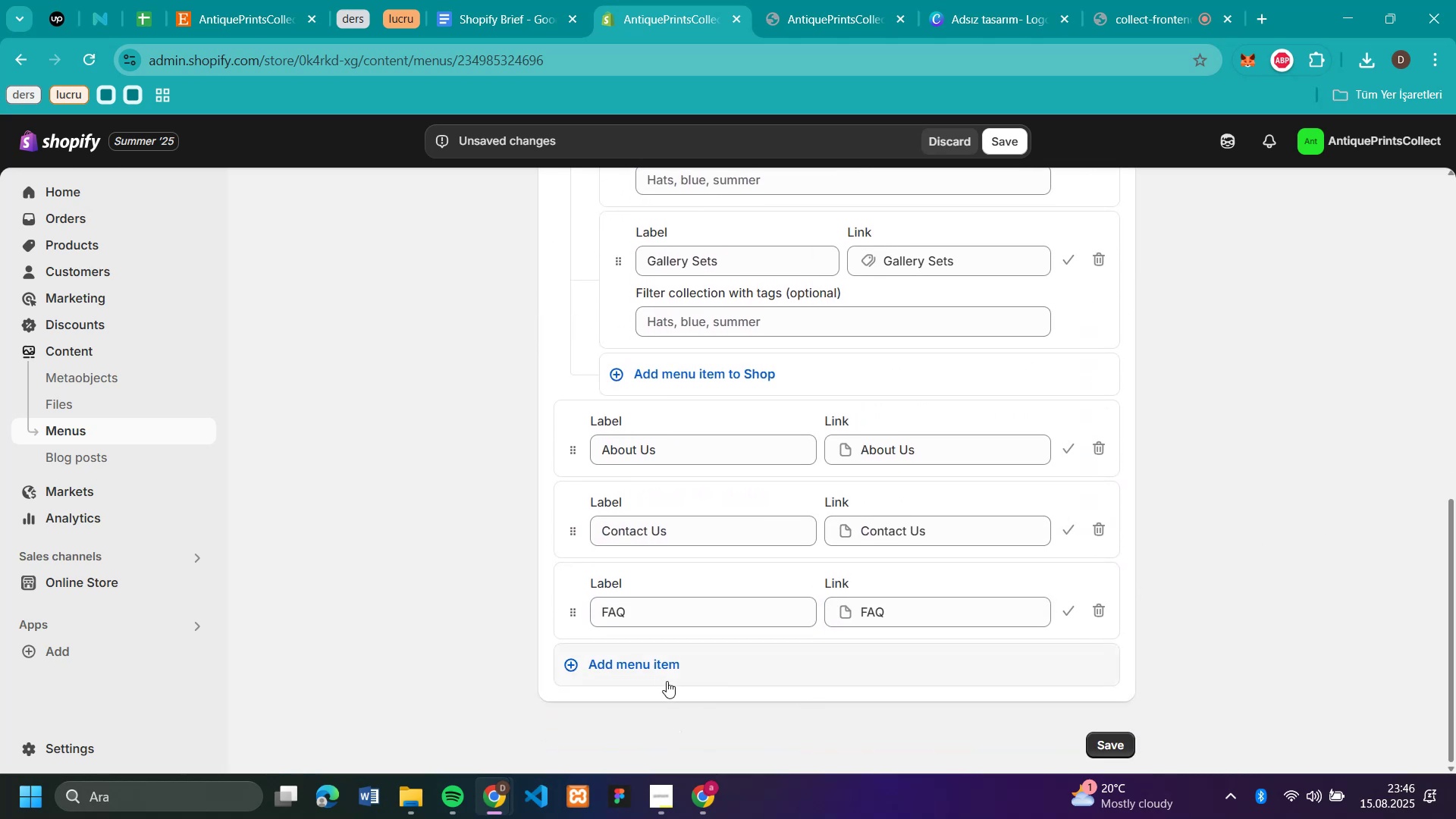 
left_click([667, 679])
 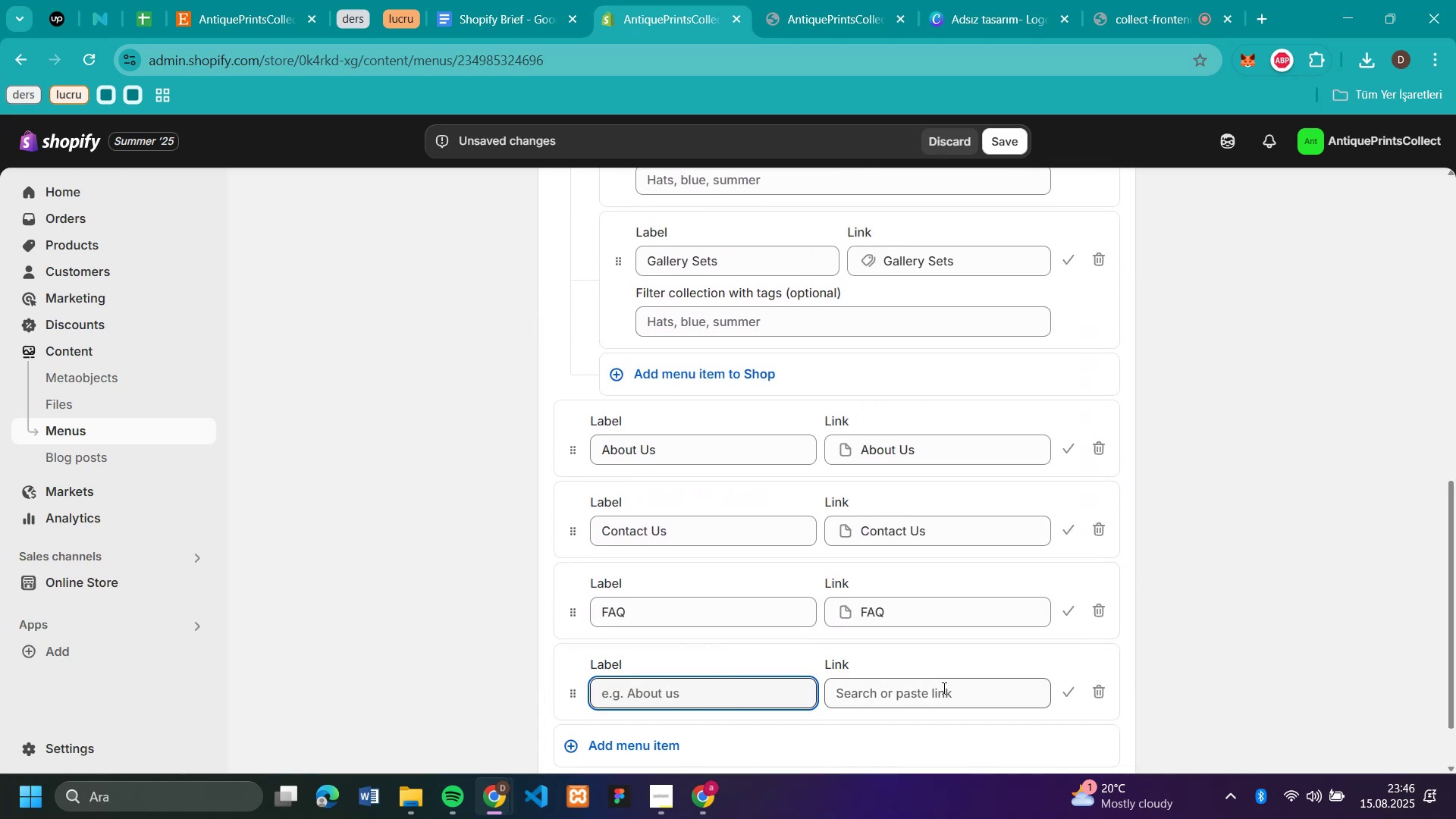 
left_click_drag(start_coordinate=[949, 700], to_coordinate=[951, 696])
 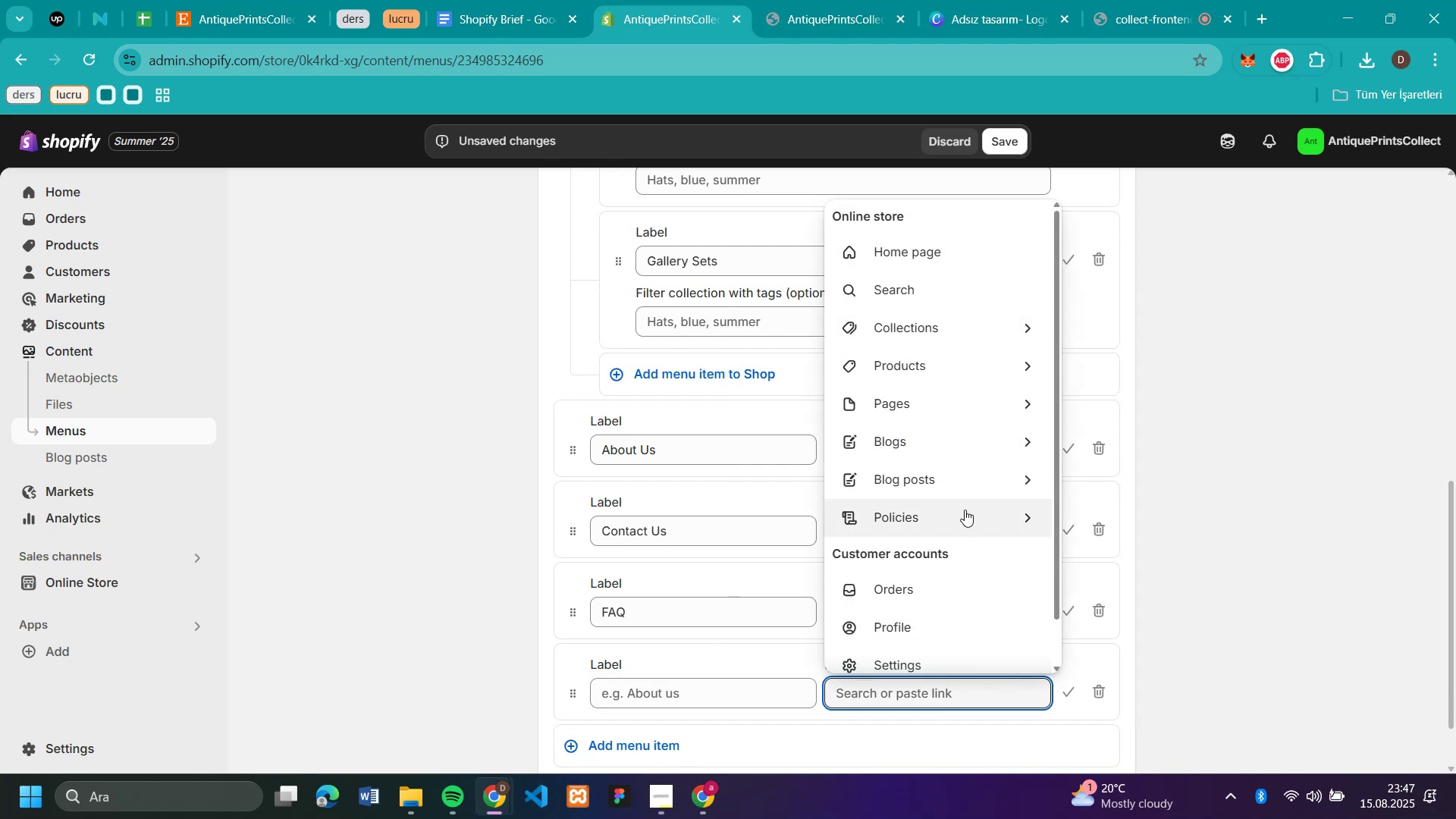 
left_click([978, 396])
 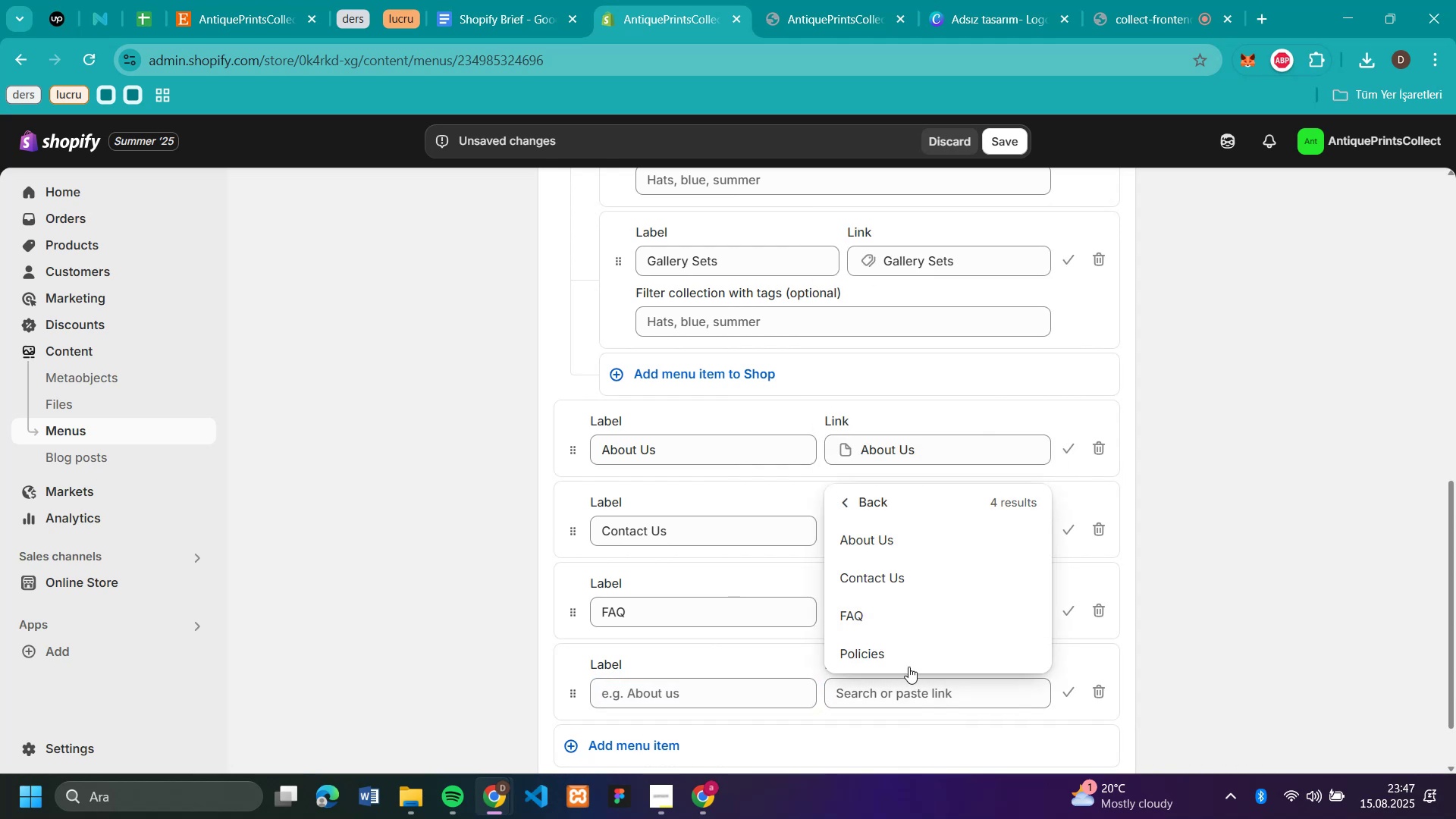 
left_click([908, 665])
 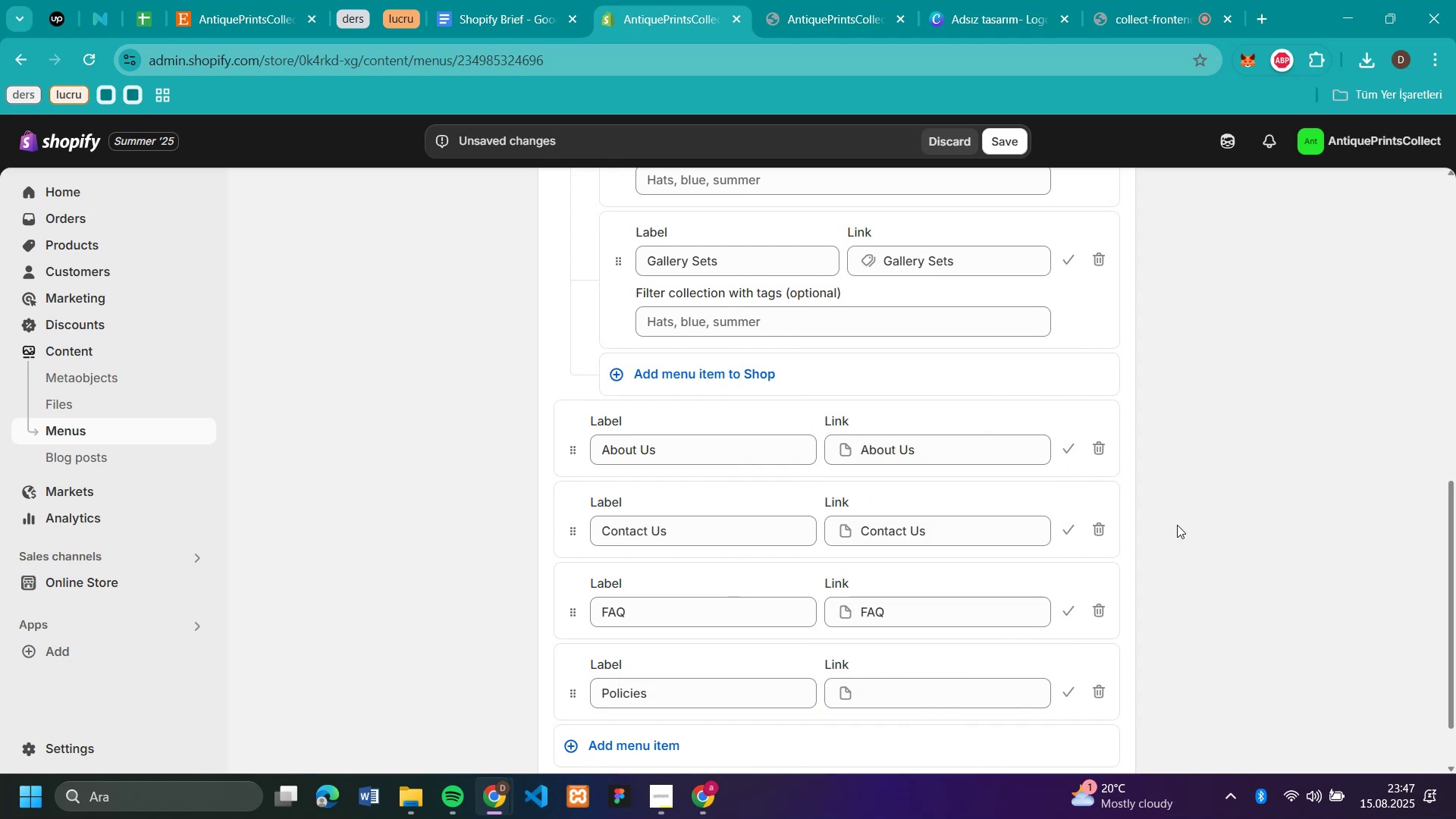 
scroll: coordinate [1178, 524], scroll_direction: down, amount: 3.0
 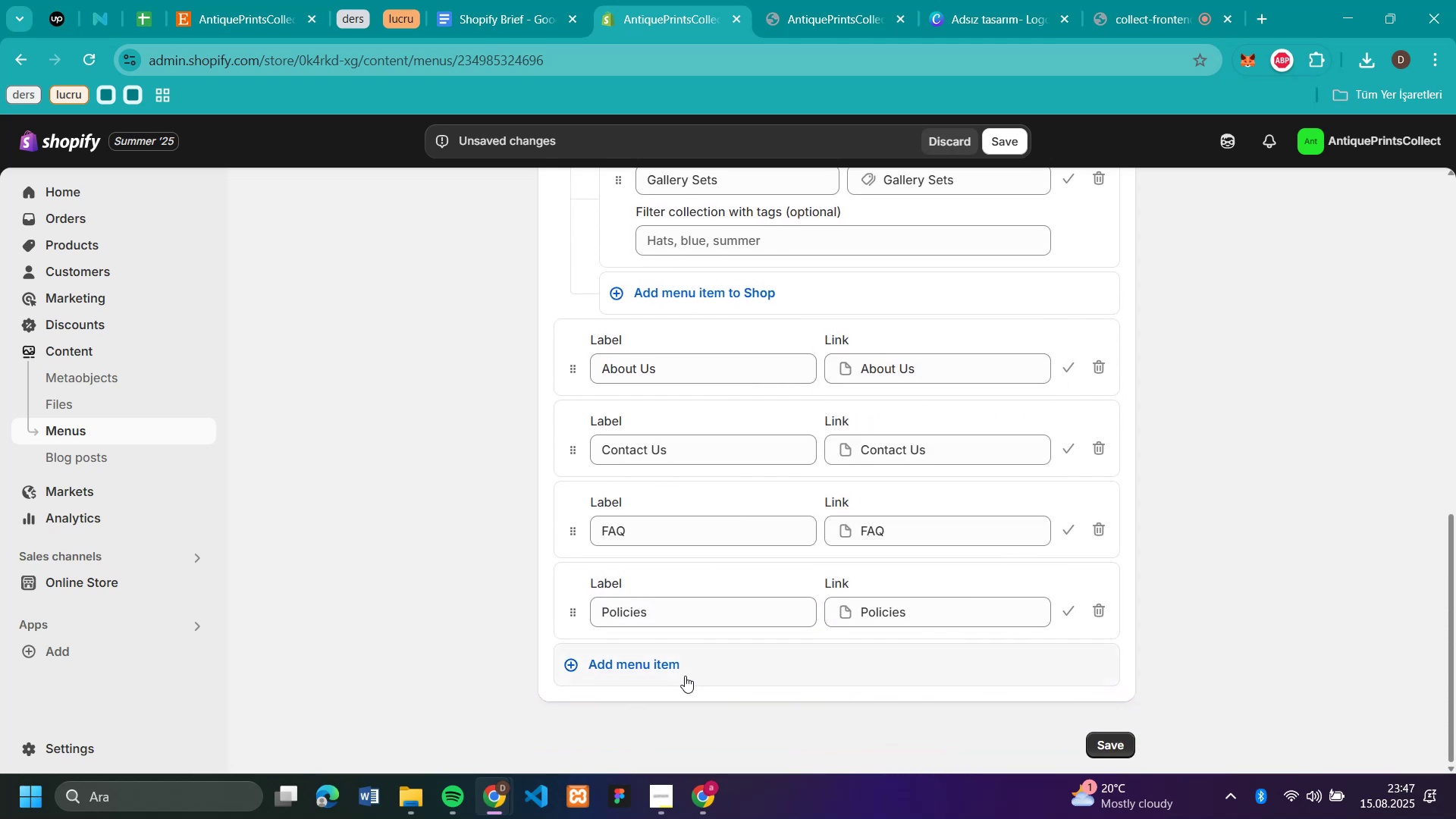 
left_click([685, 676])
 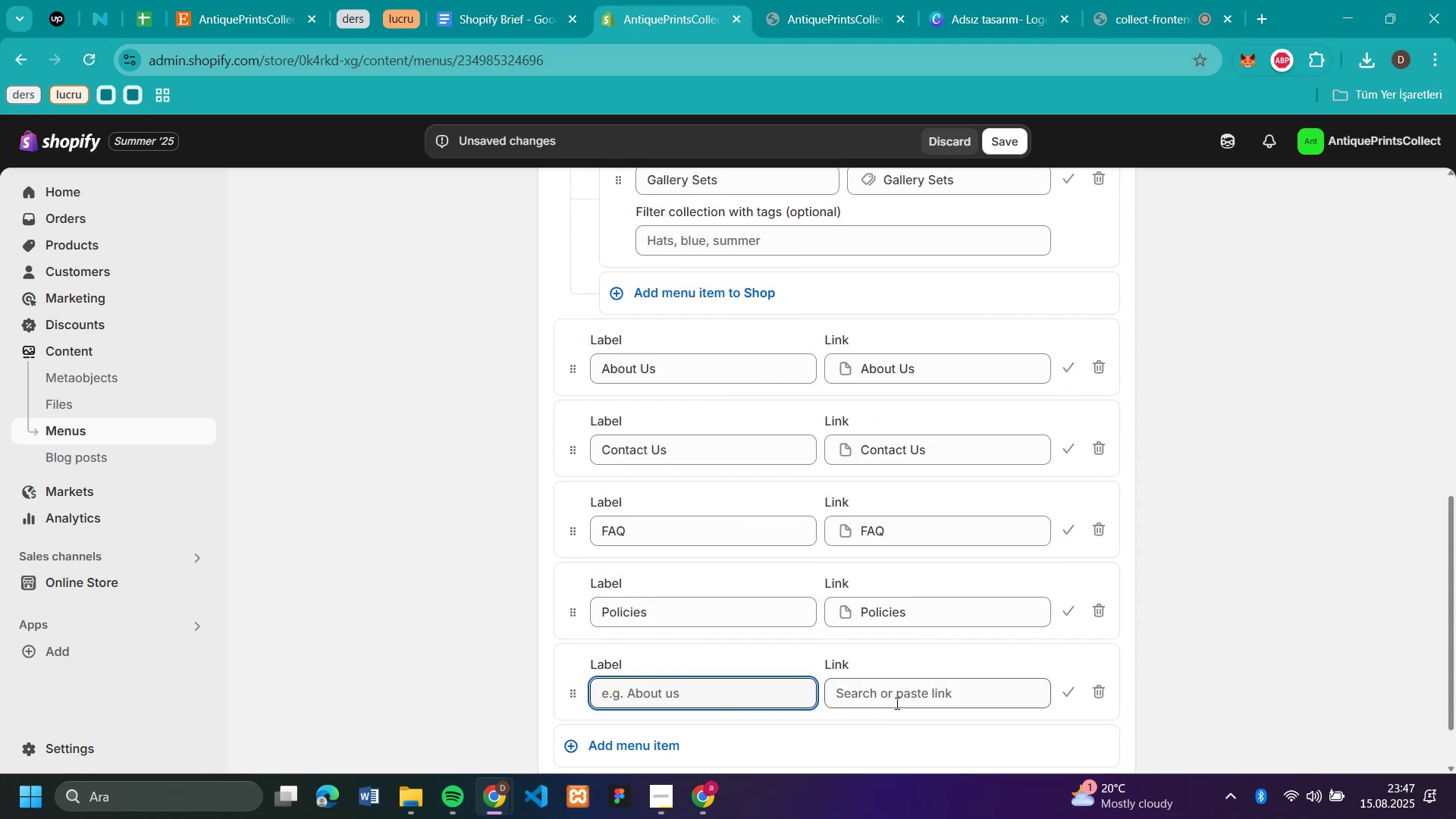 
left_click([897, 698])
 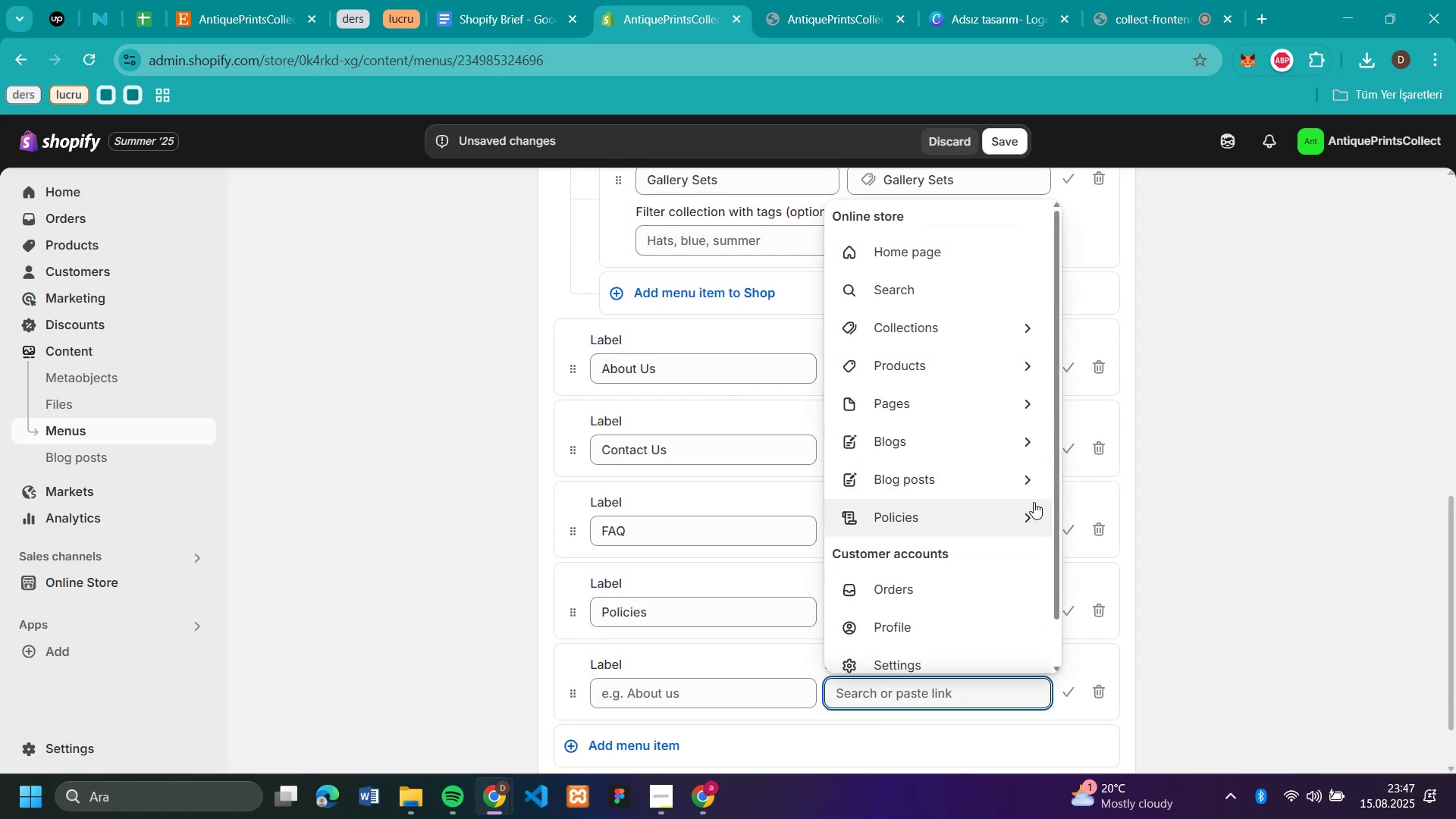 
left_click([1033, 517])
 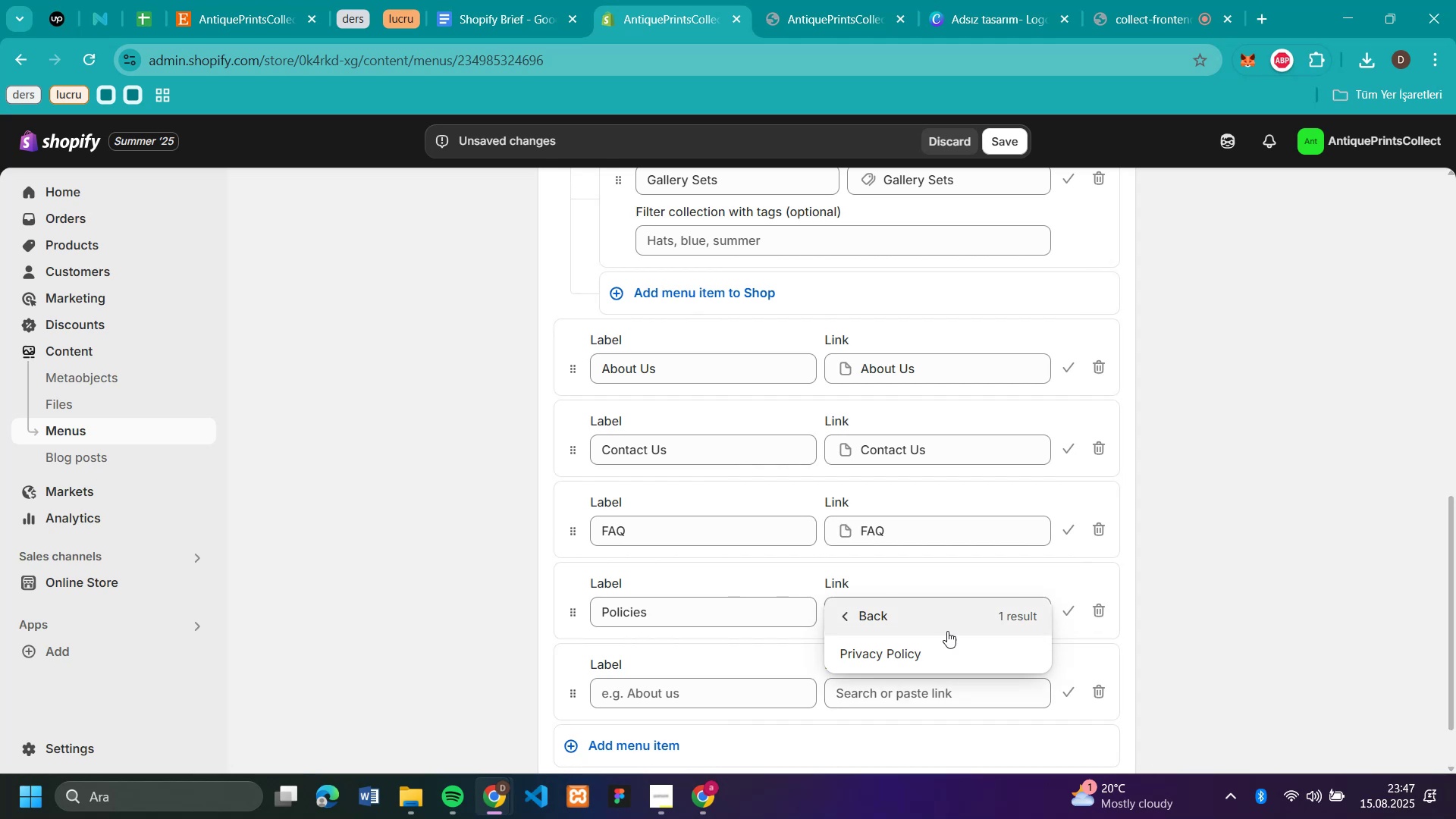 
left_click([852, 615])
 